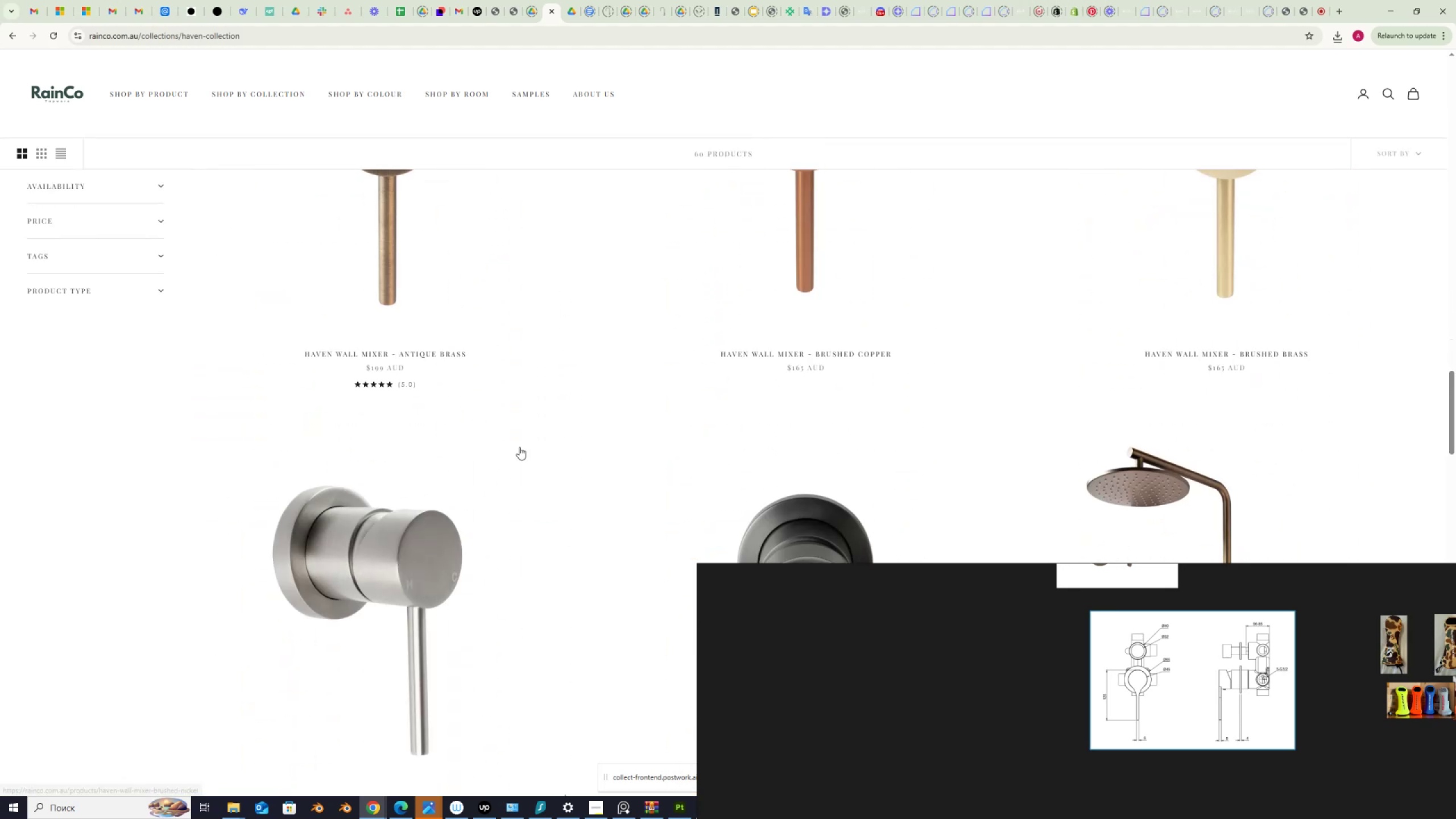 
scroll: coordinate [519, 447], scroll_direction: up, amount: 3.0
 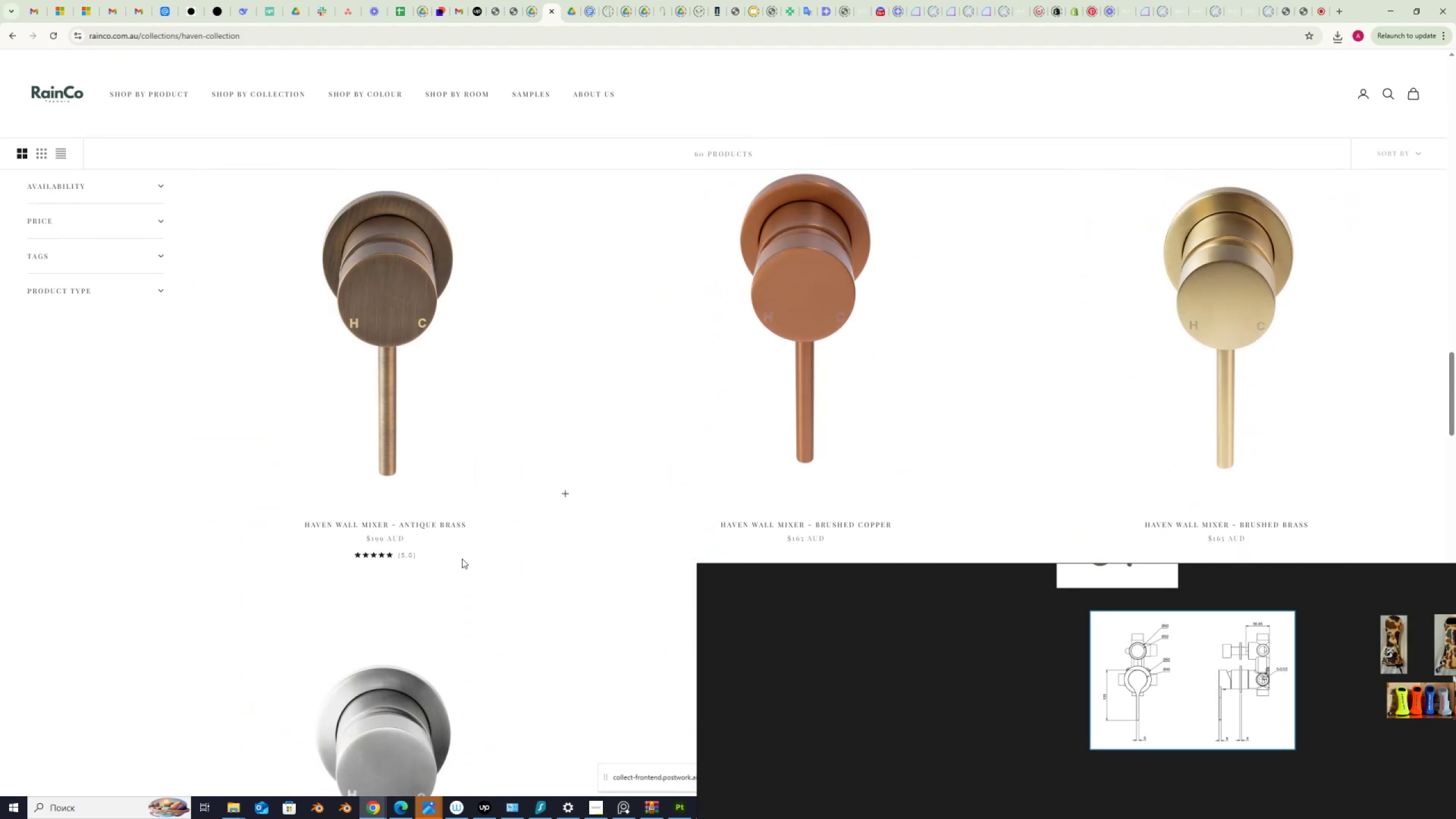 
scroll: coordinate [461, 559], scroll_direction: down, amount: 23.0
 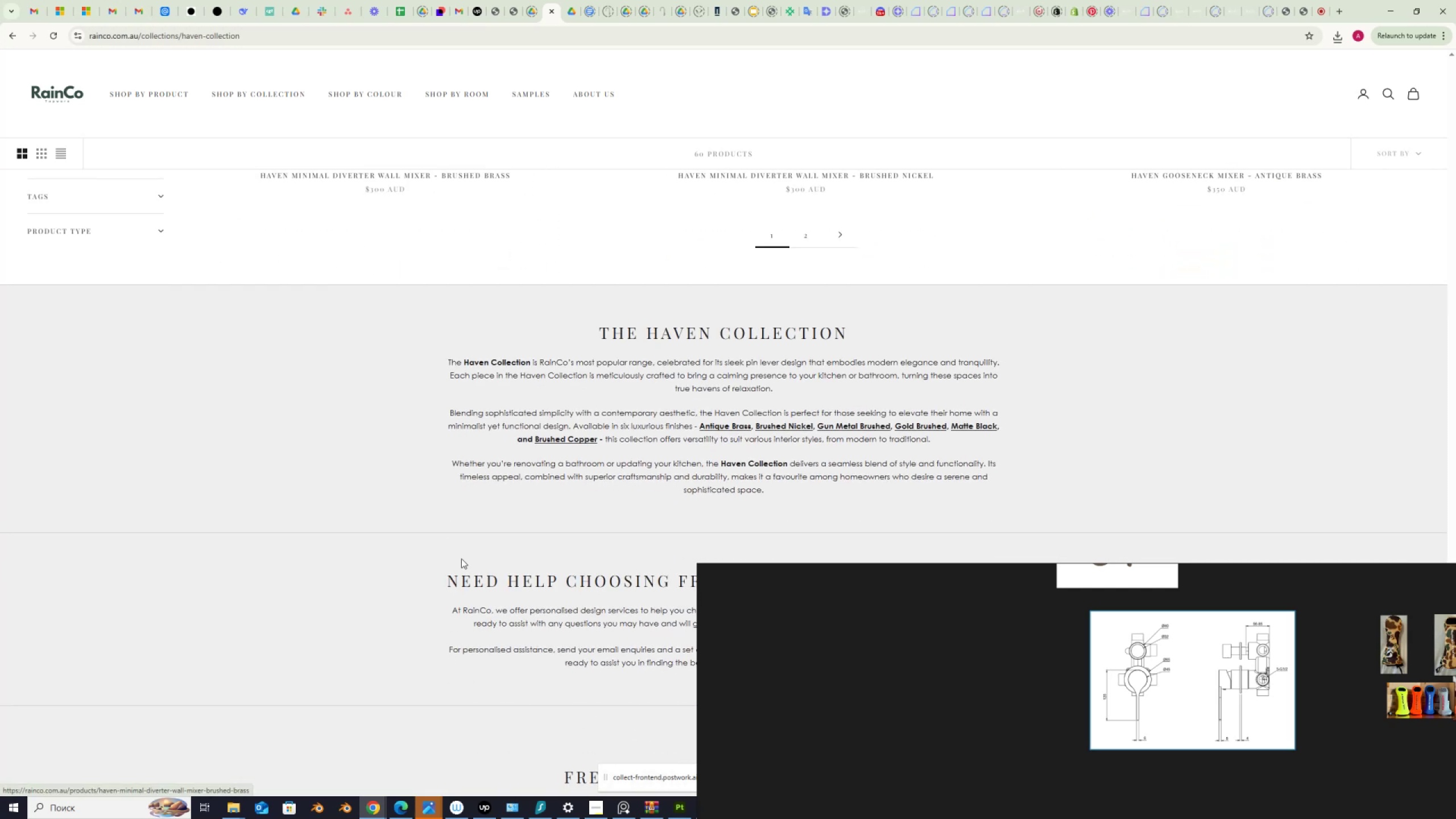 
scroll: coordinate [461, 559], scroll_direction: up, amount: 5.0
 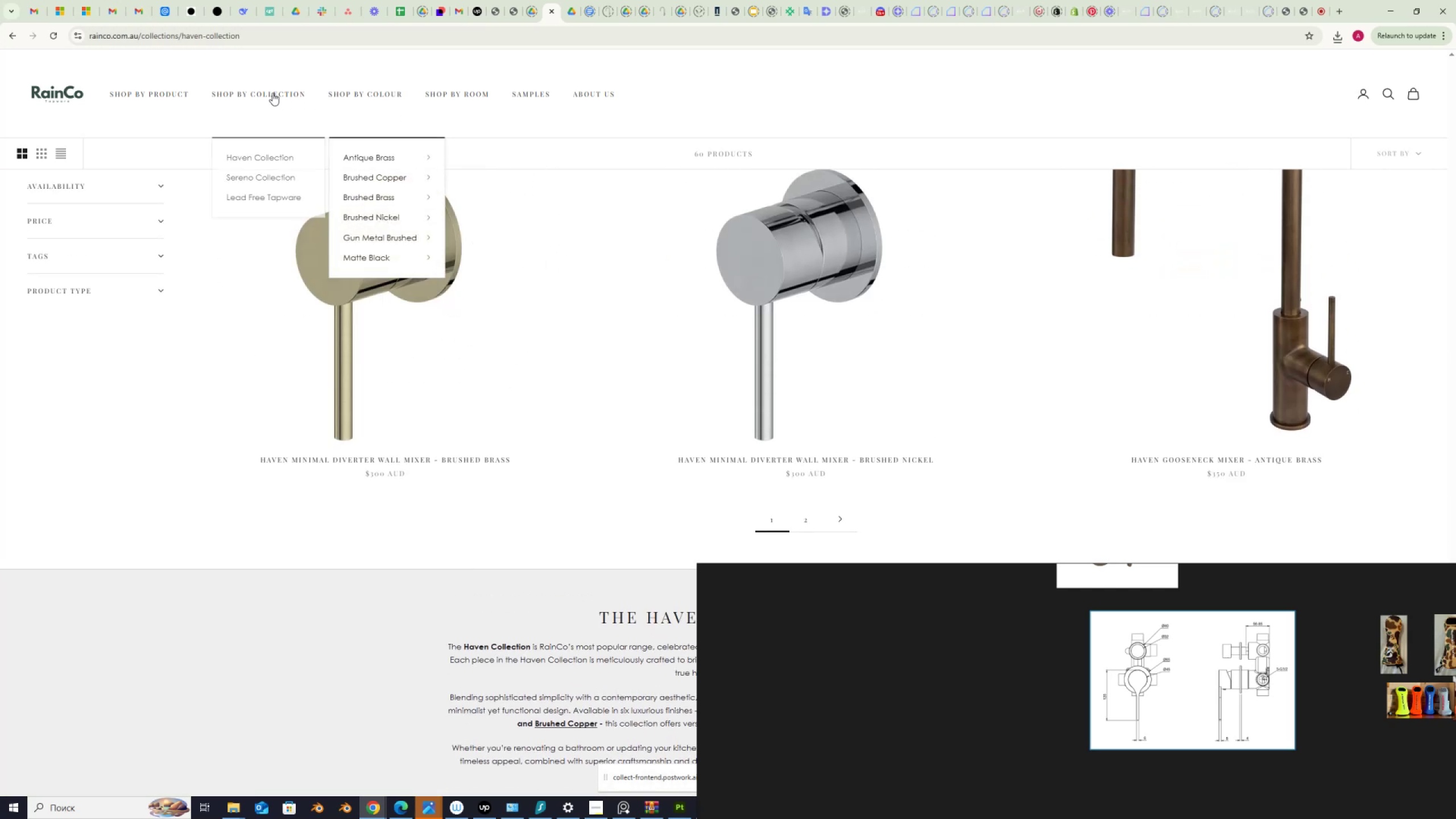 
left_click([260, 195])
 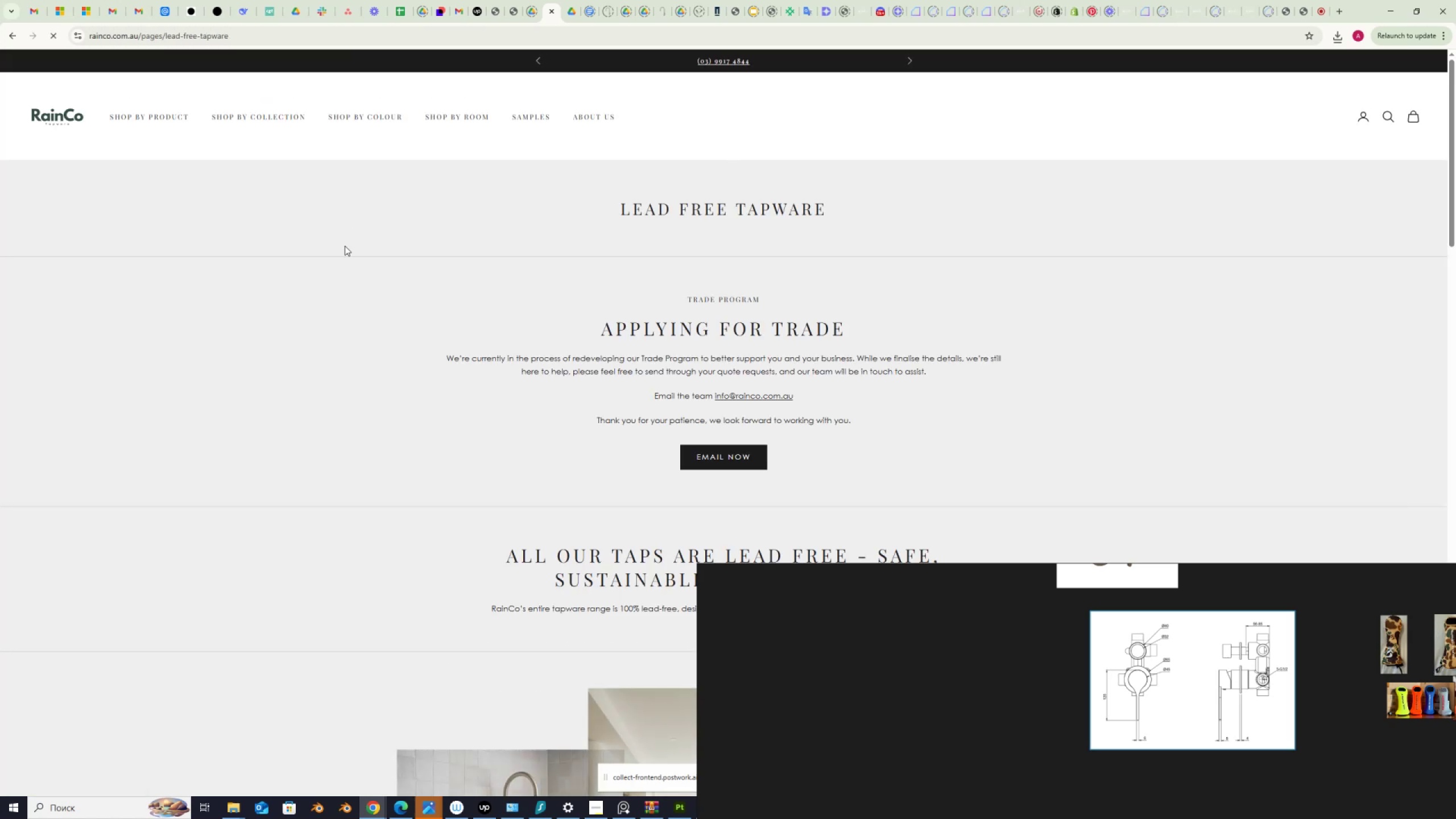 
scroll: coordinate [340, 386], scroll_direction: down, amount: 21.0
 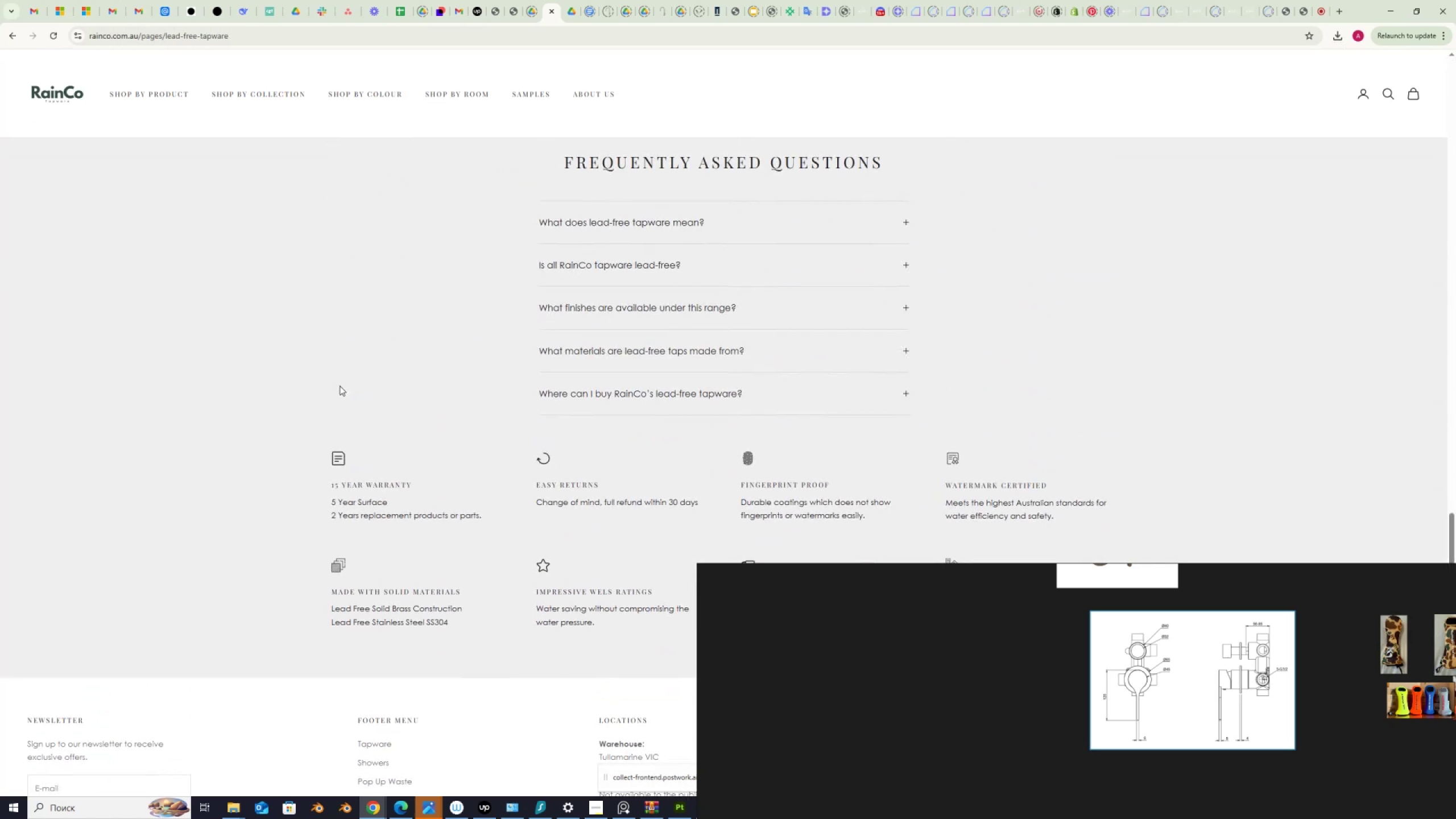 
scroll: coordinate [340, 386], scroll_direction: up, amount: 2.0
 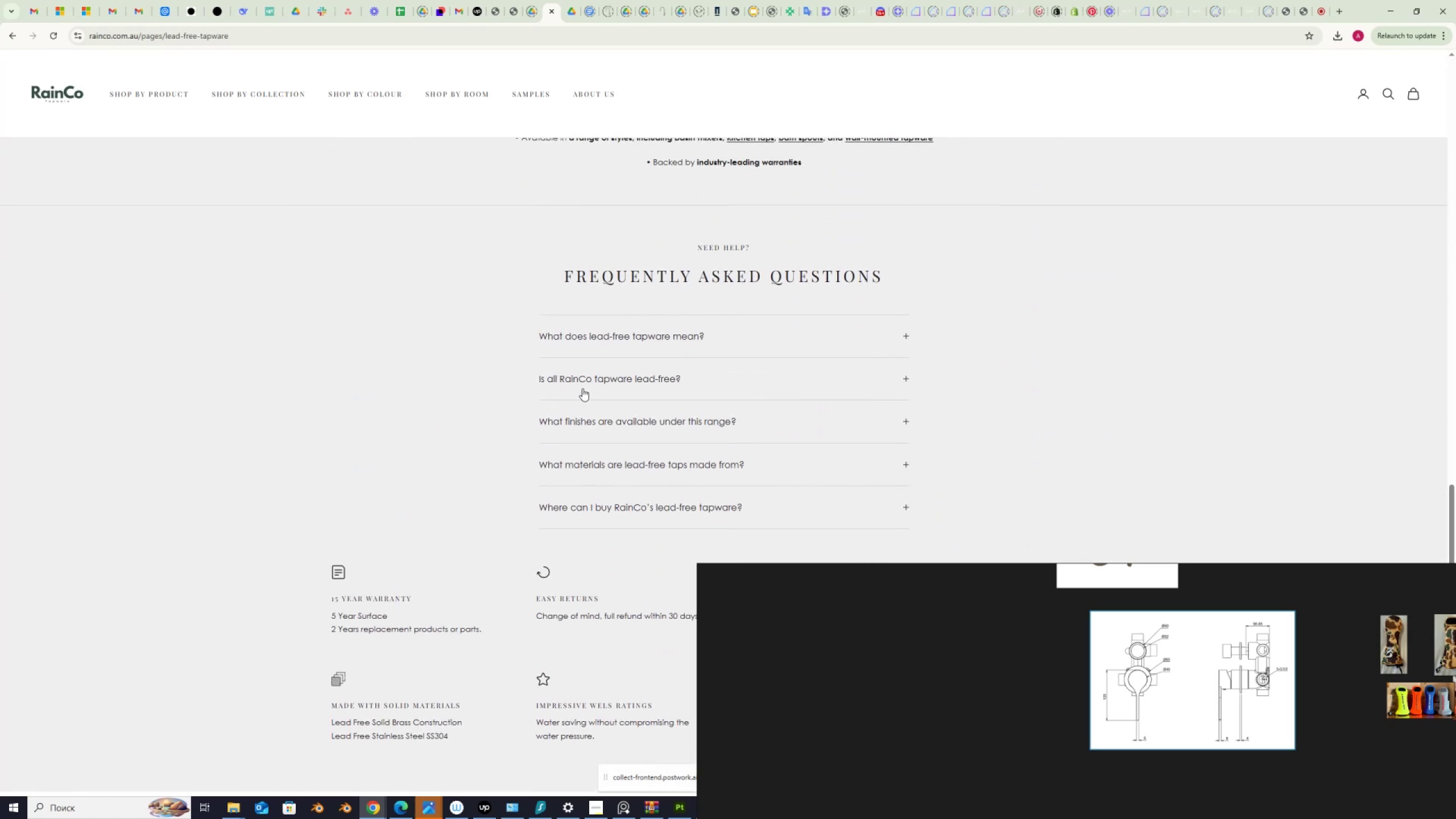 
left_click([582, 388])
 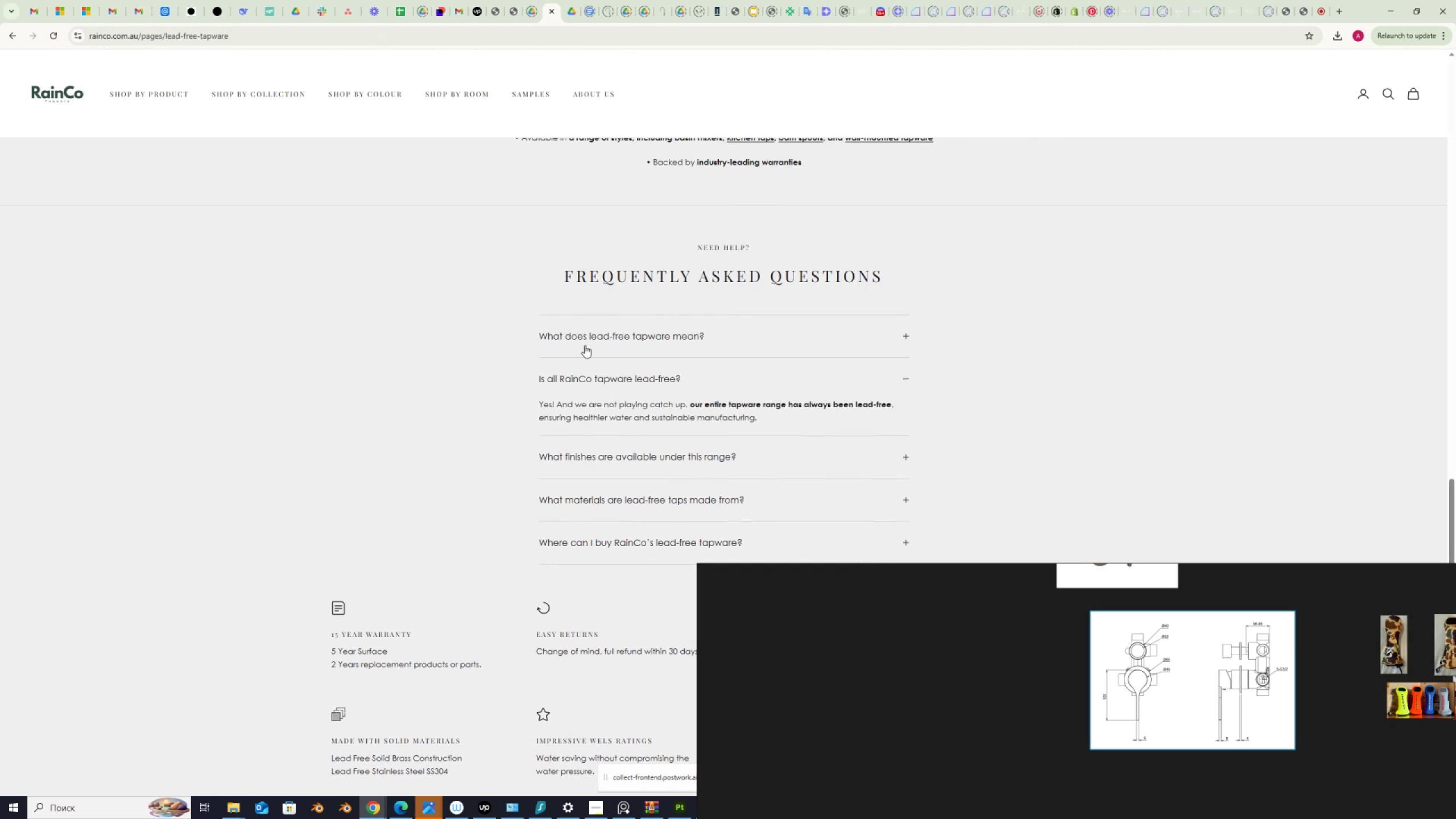 
scroll: coordinate [585, 342], scroll_direction: up, amount: 37.0
 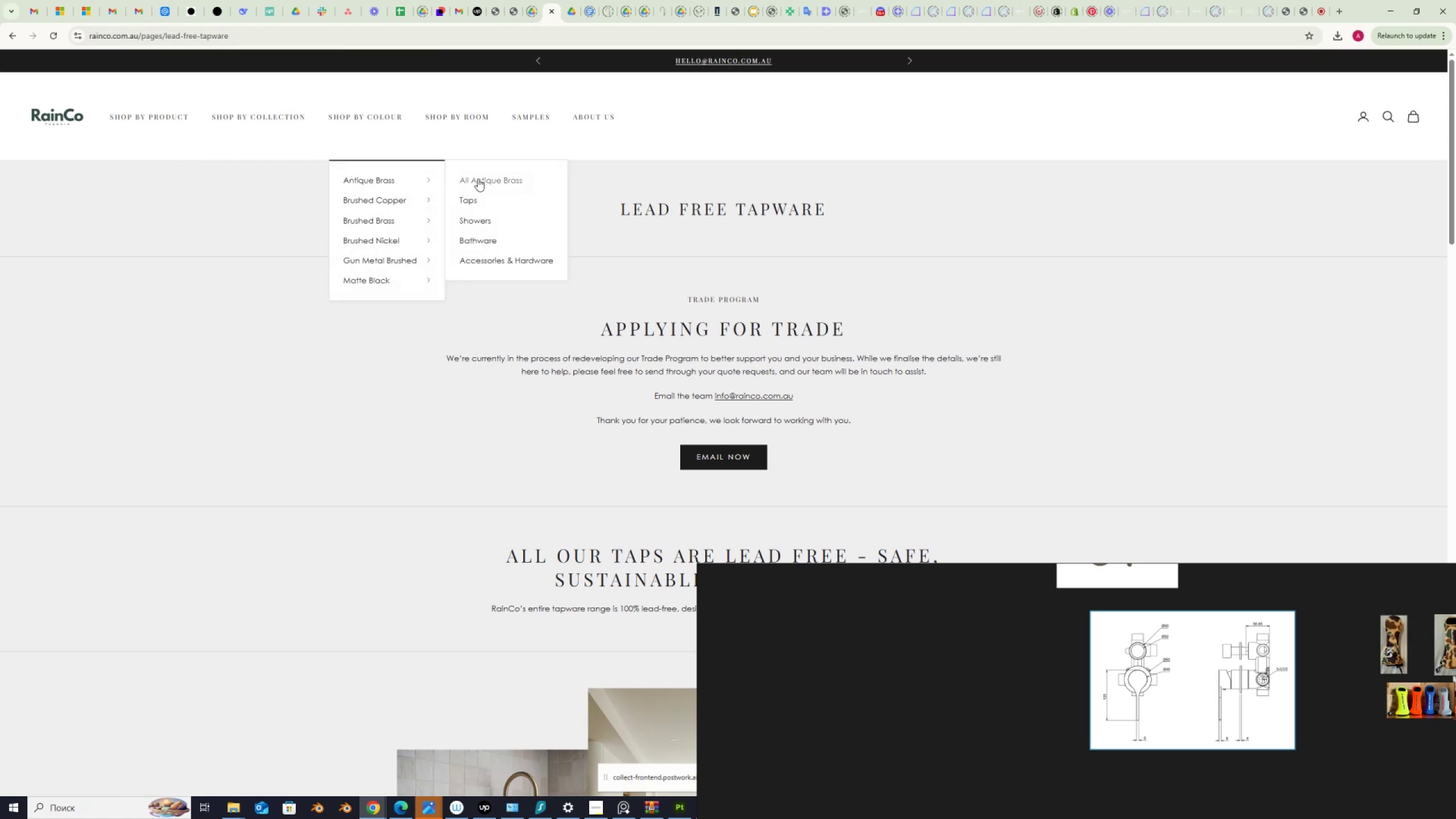 
wait(7.92)
 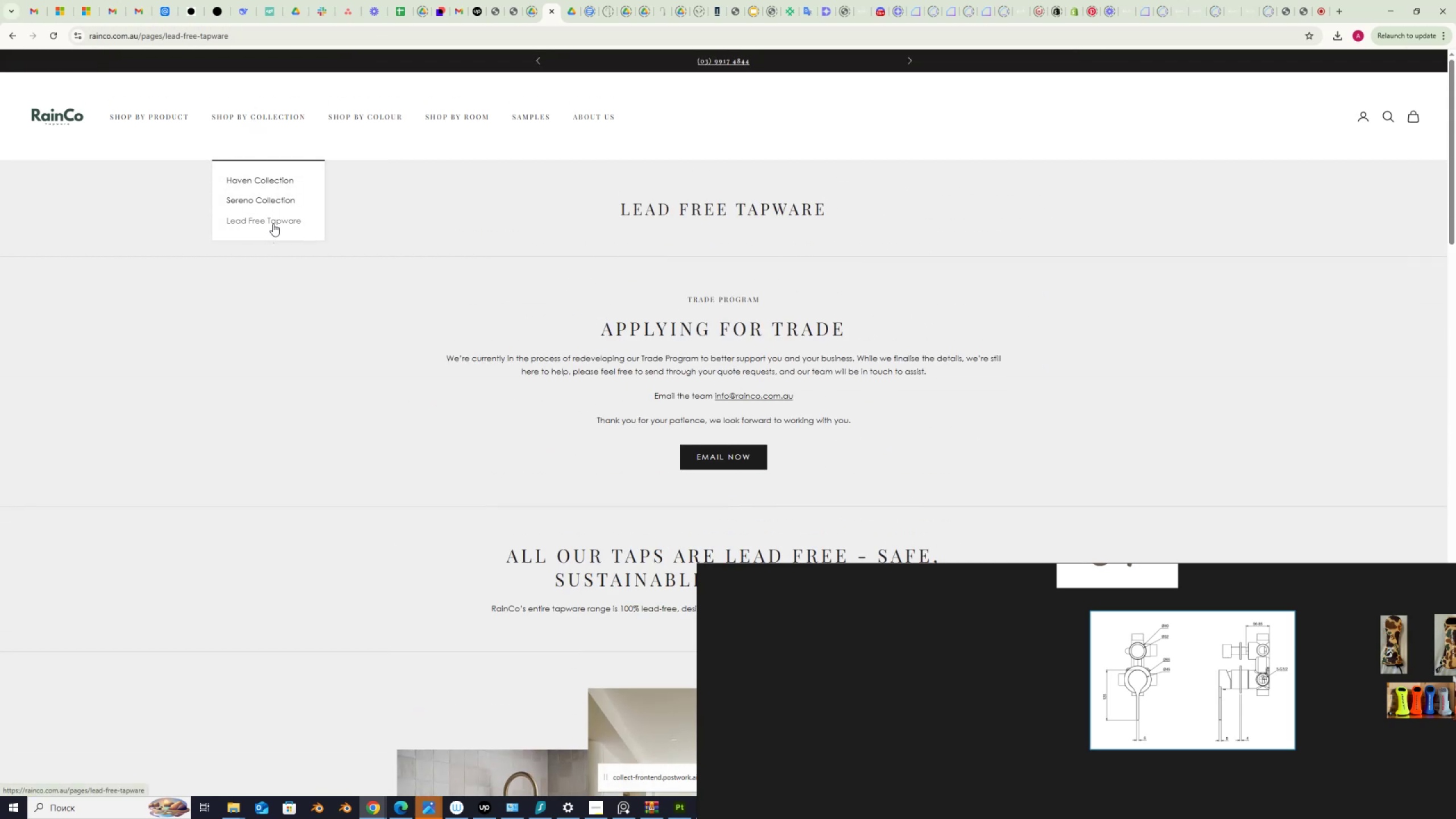 
left_click([483, 179])
 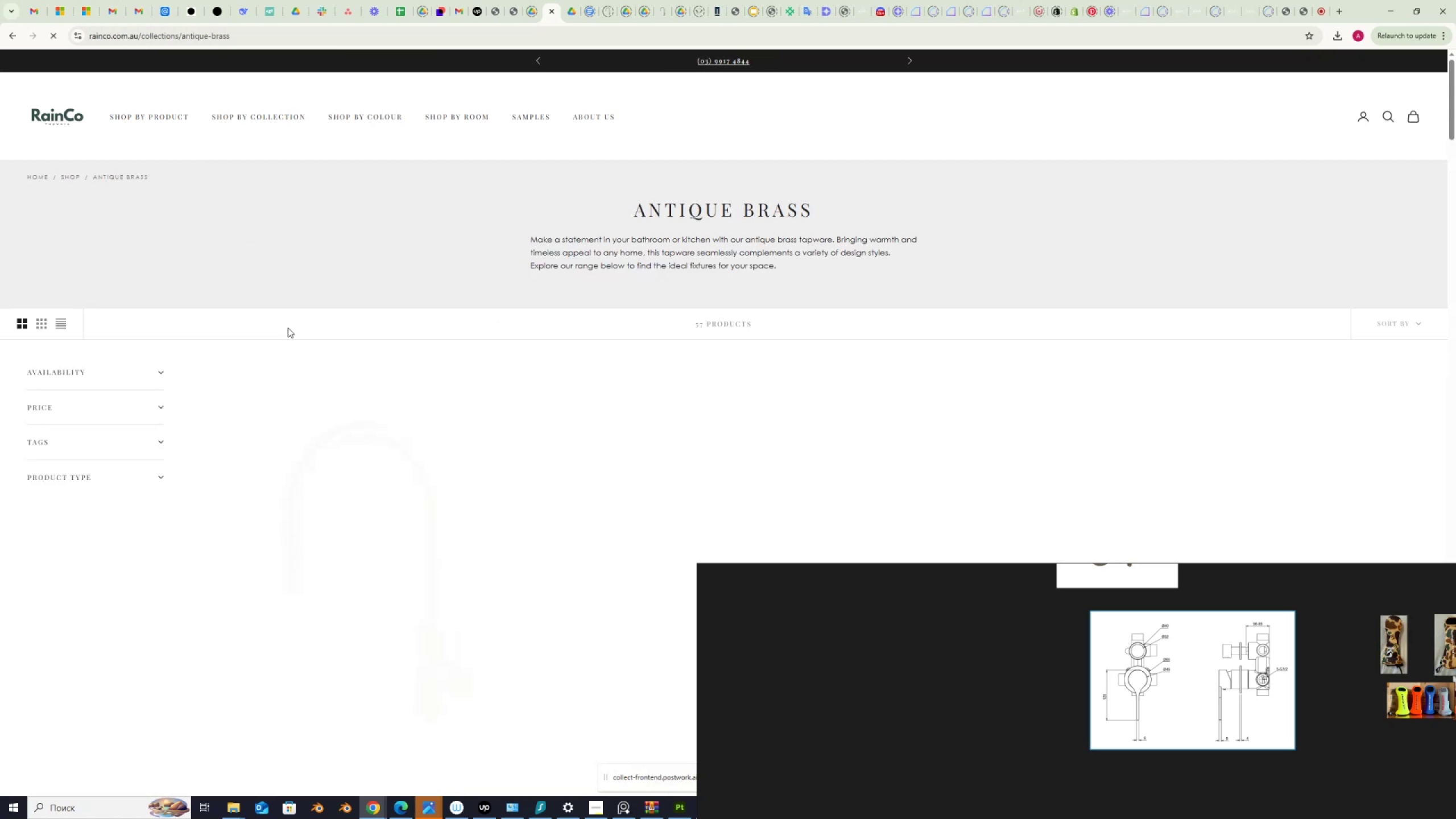 
scroll: coordinate [97, 479], scroll_direction: down, amount: 8.0
 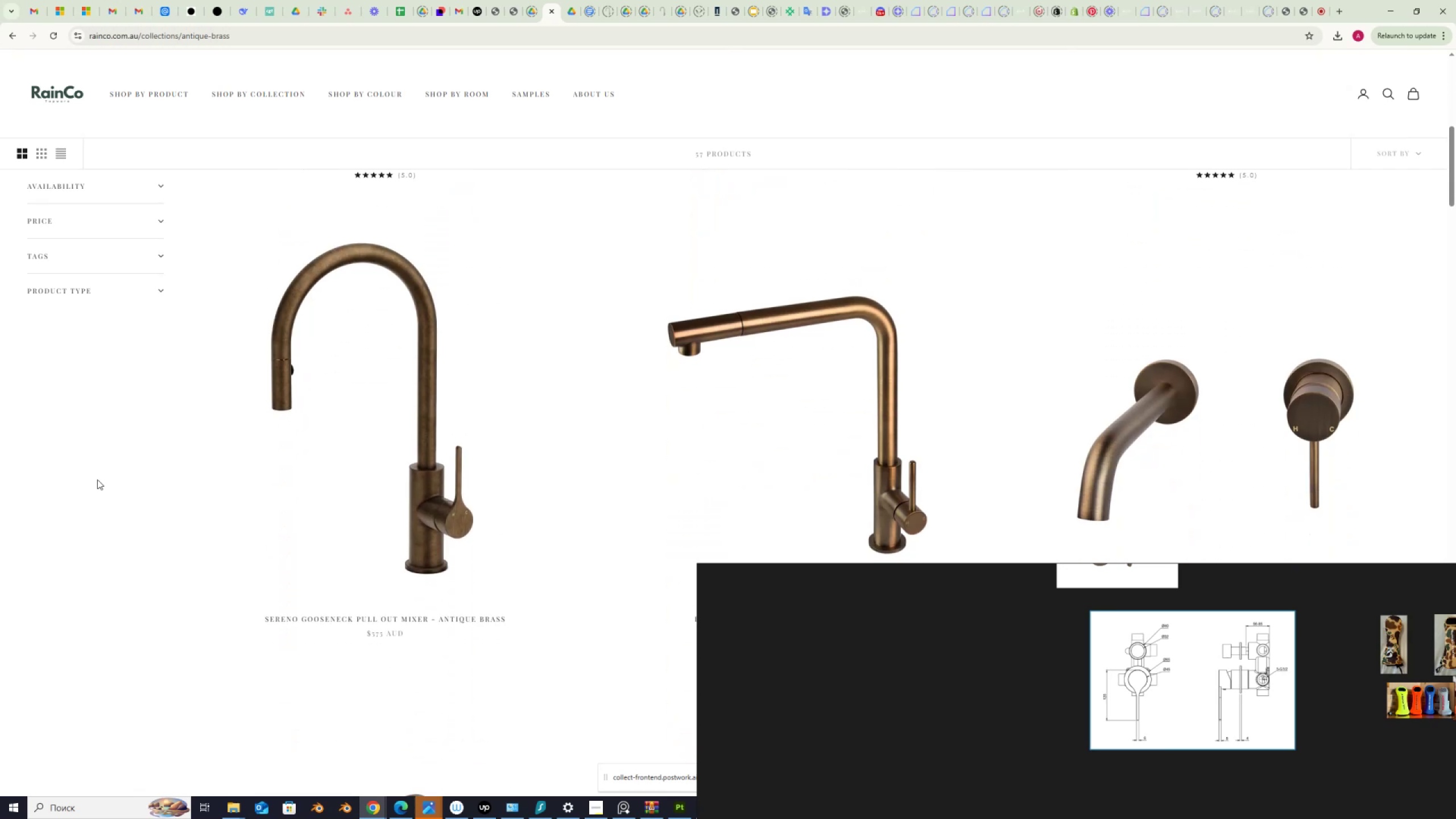 
scroll: coordinate [97, 479], scroll_direction: up, amount: 9.0
 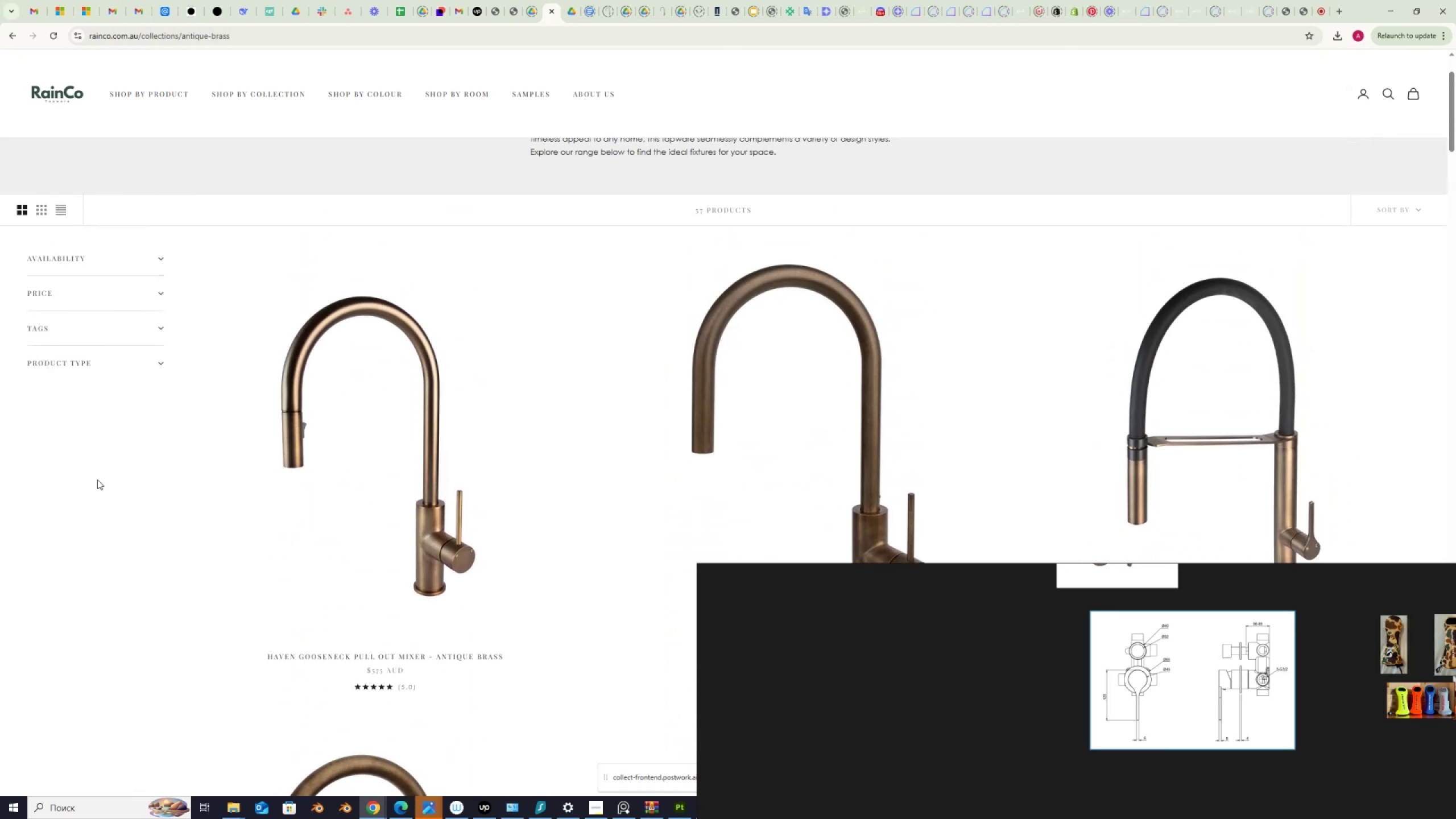 
scroll: coordinate [97, 479], scroll_direction: down, amount: 7.0
 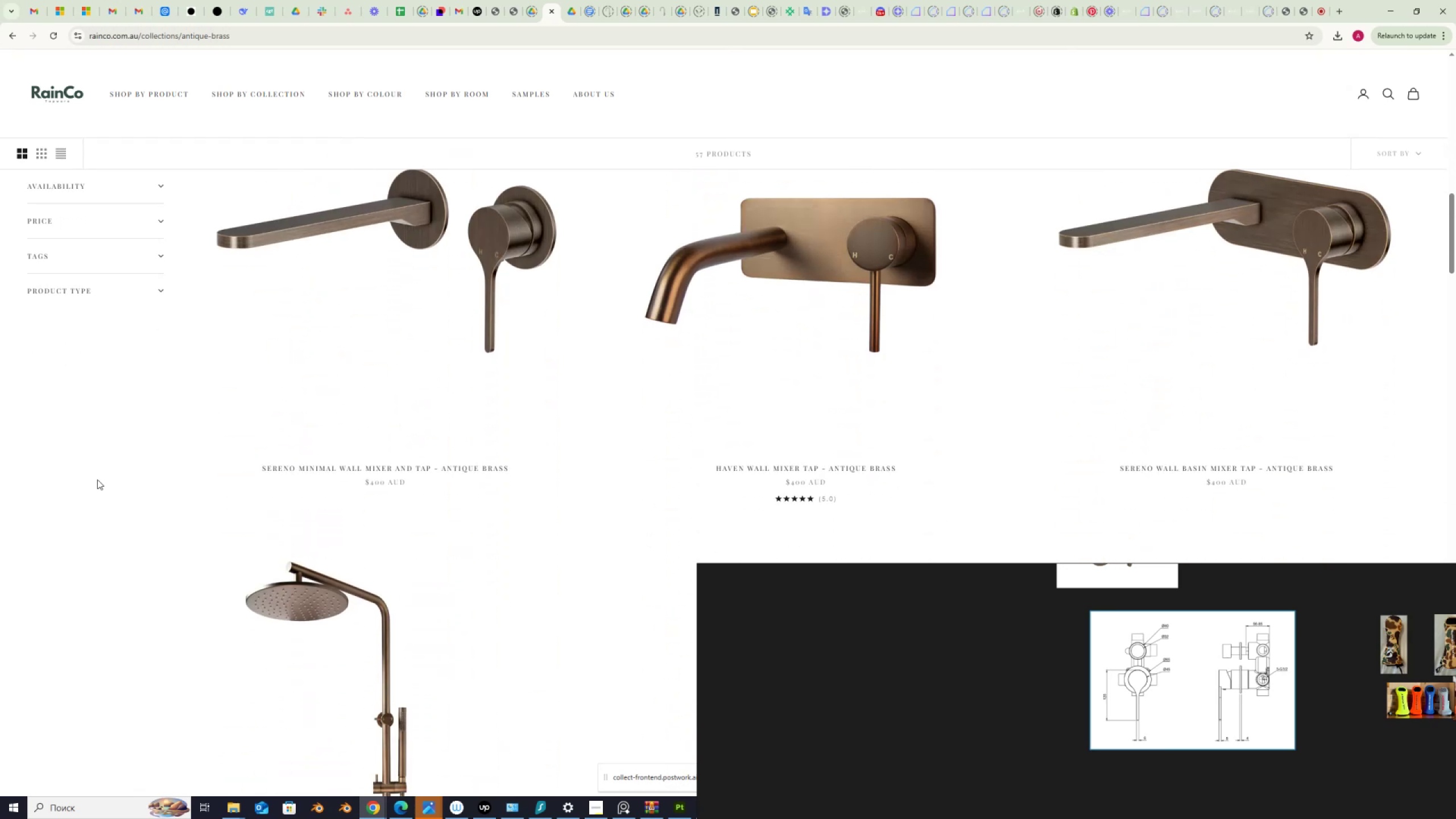 
scroll: coordinate [97, 479], scroll_direction: up, amount: 1.0
 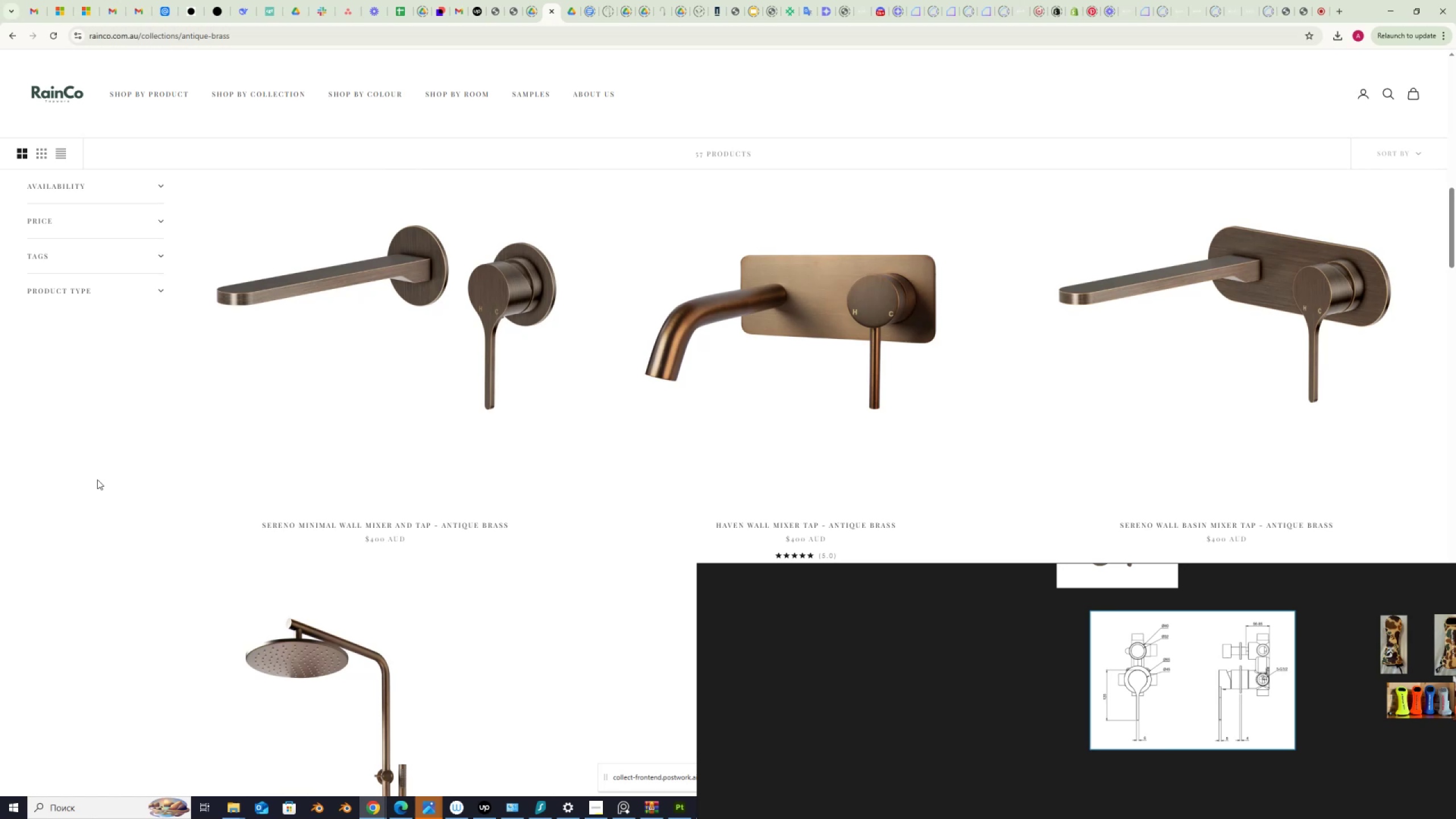 
wait(9.18)
 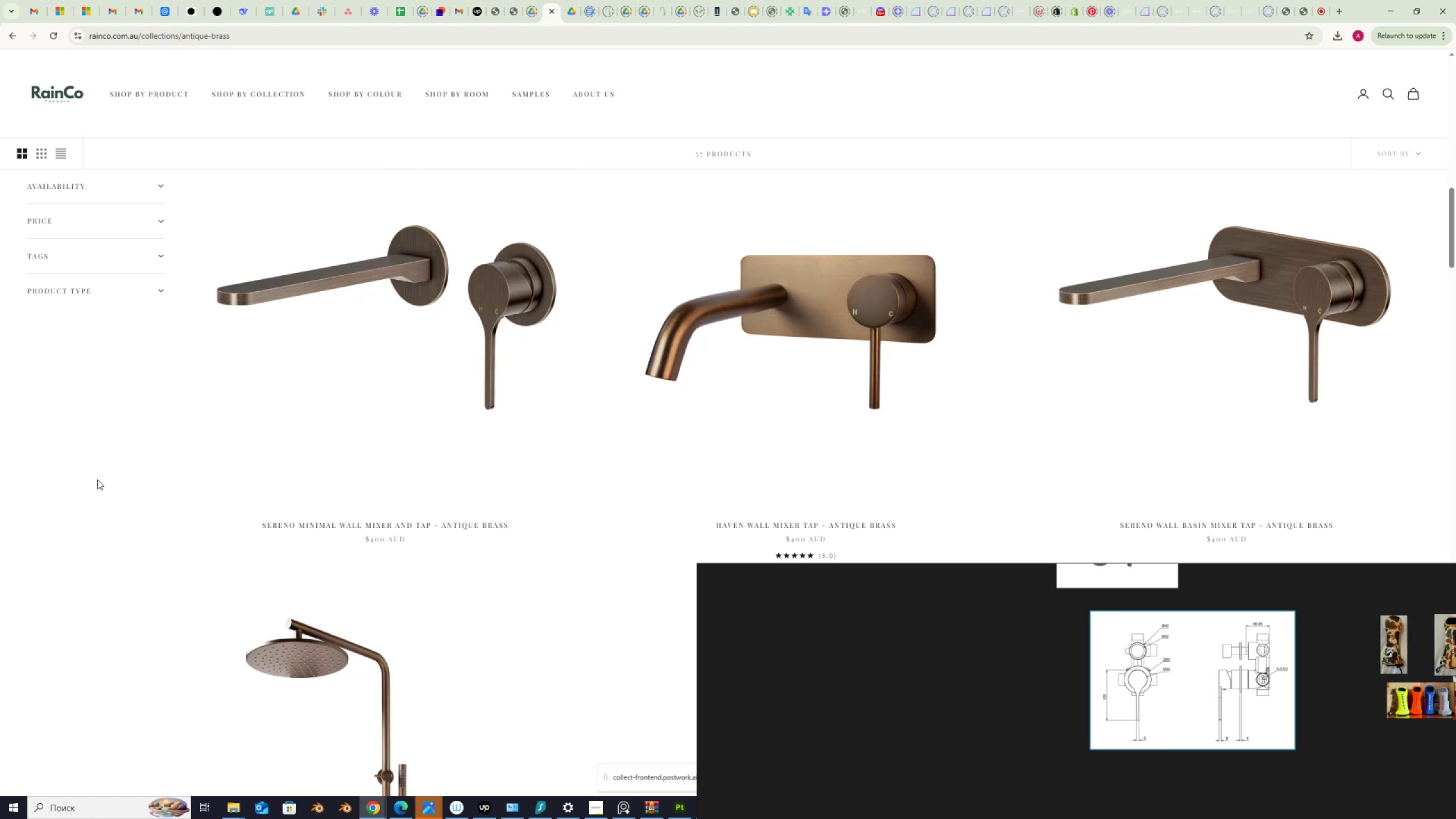 
scroll: coordinate [97, 479], scroll_direction: down, amount: 8.0
 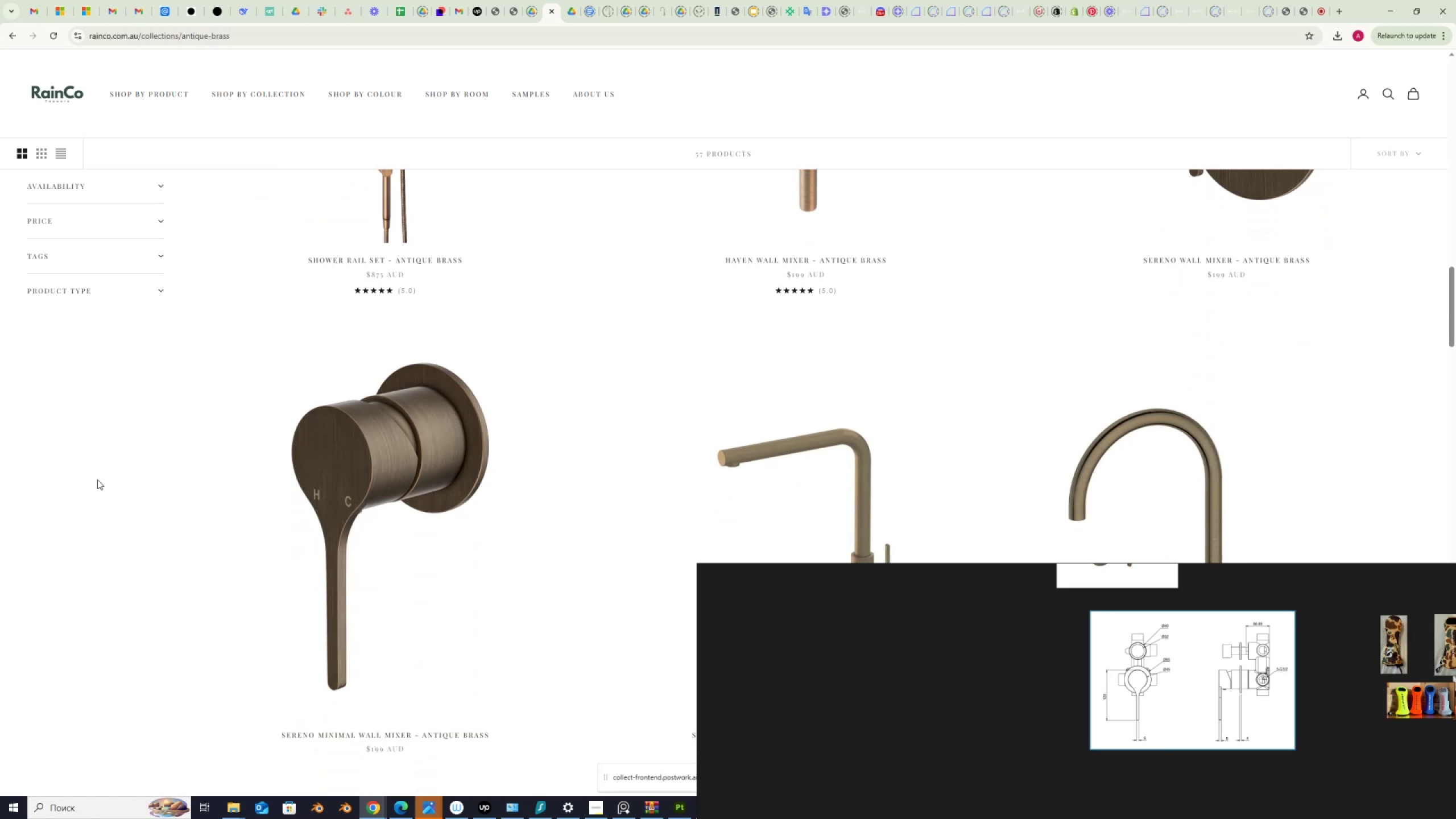 
scroll: coordinate [97, 479], scroll_direction: up, amount: 4.0
 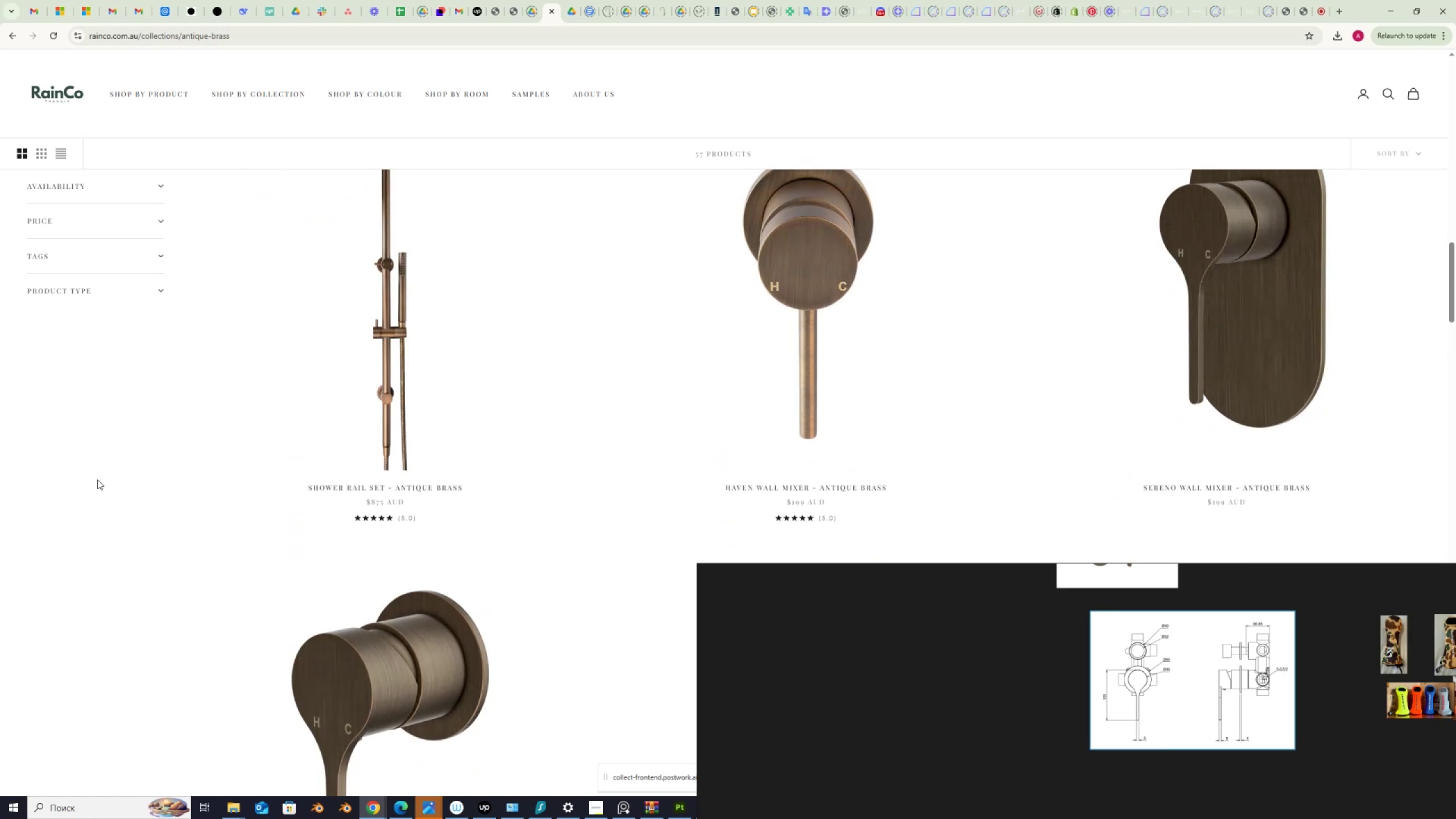 
scroll: coordinate [97, 479], scroll_direction: down, amount: 3.0
 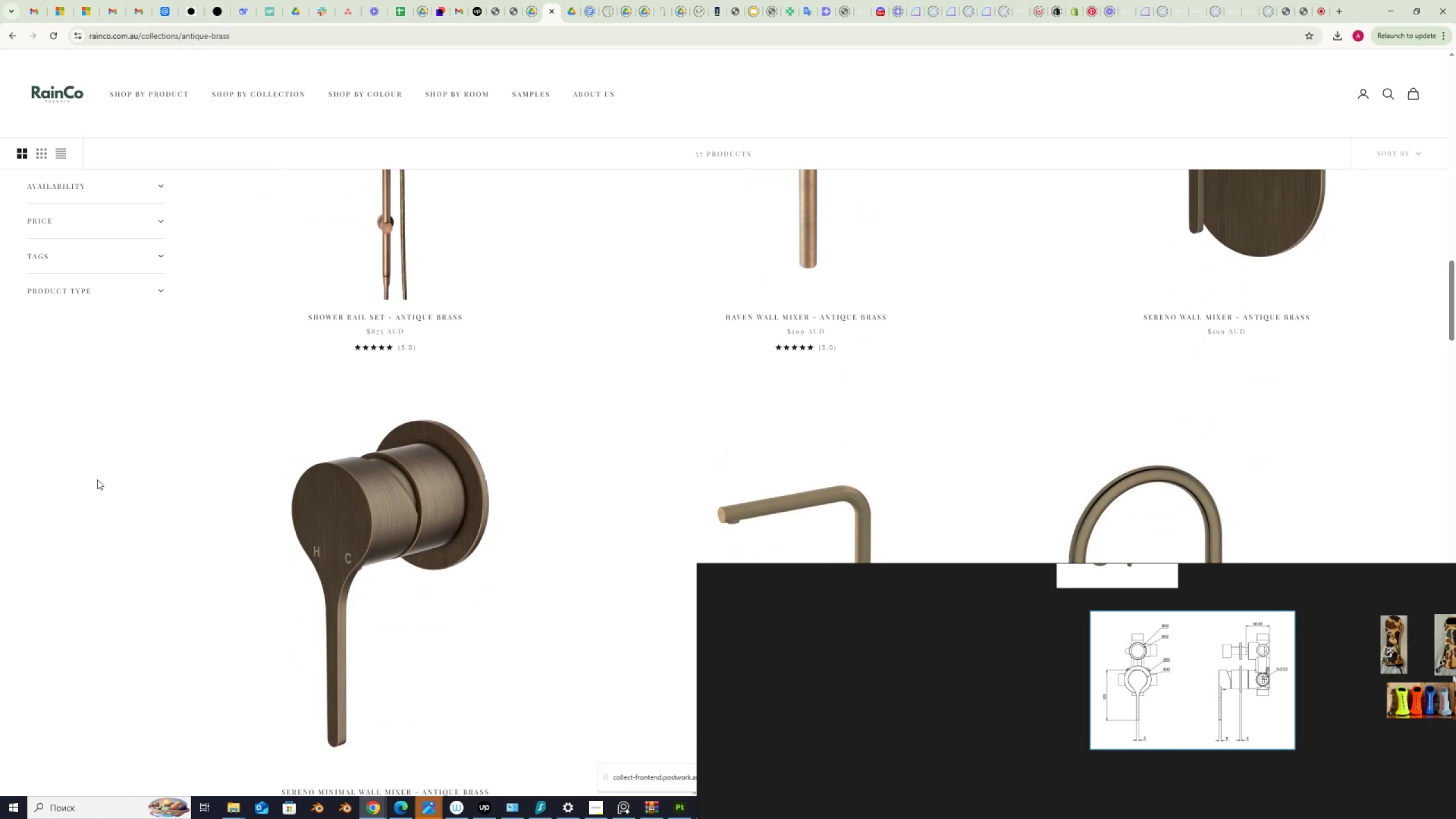 
scroll: coordinate [97, 479], scroll_direction: up, amount: 4.0
 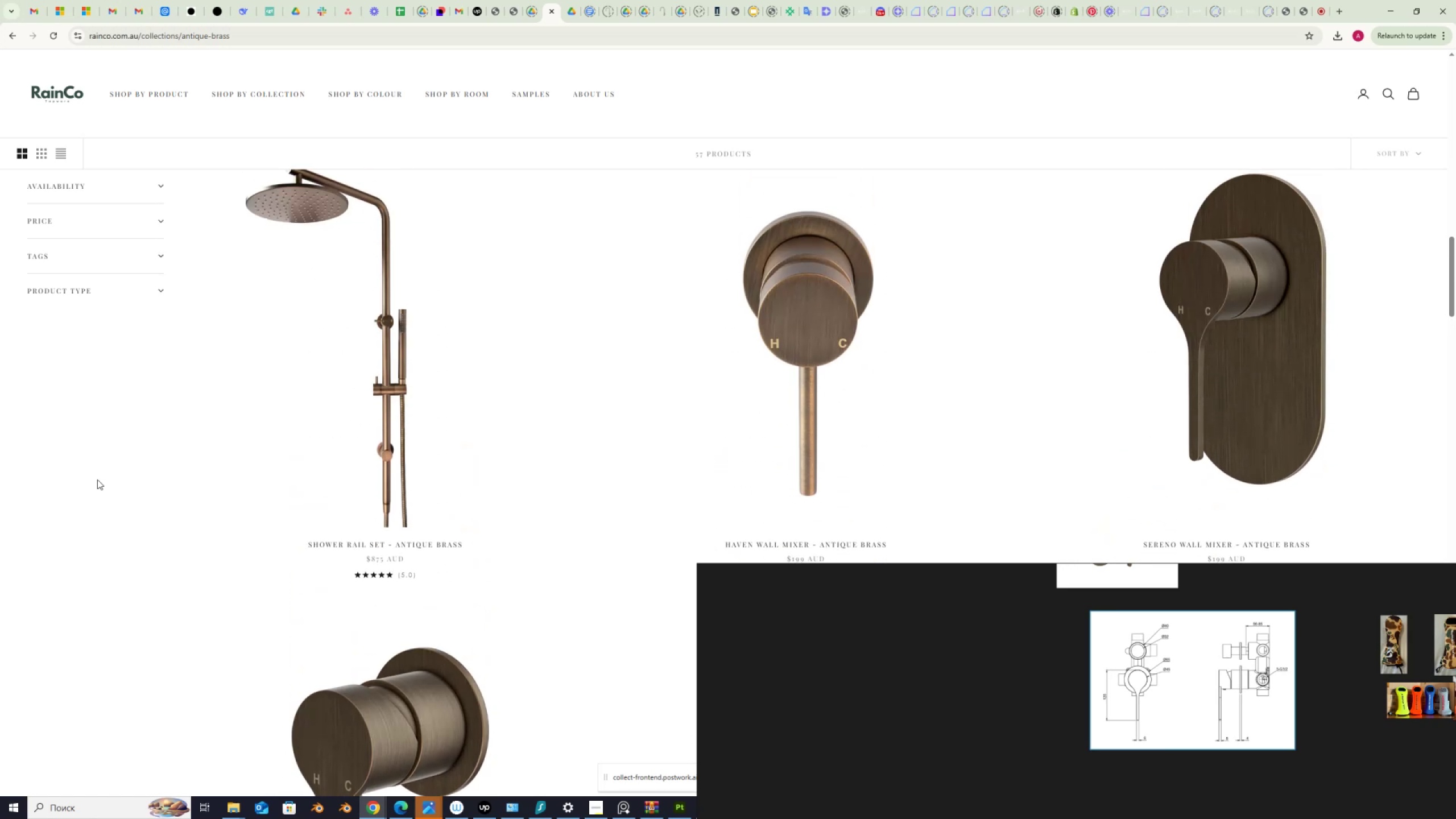 
scroll: coordinate [97, 479], scroll_direction: down, amount: 9.0
 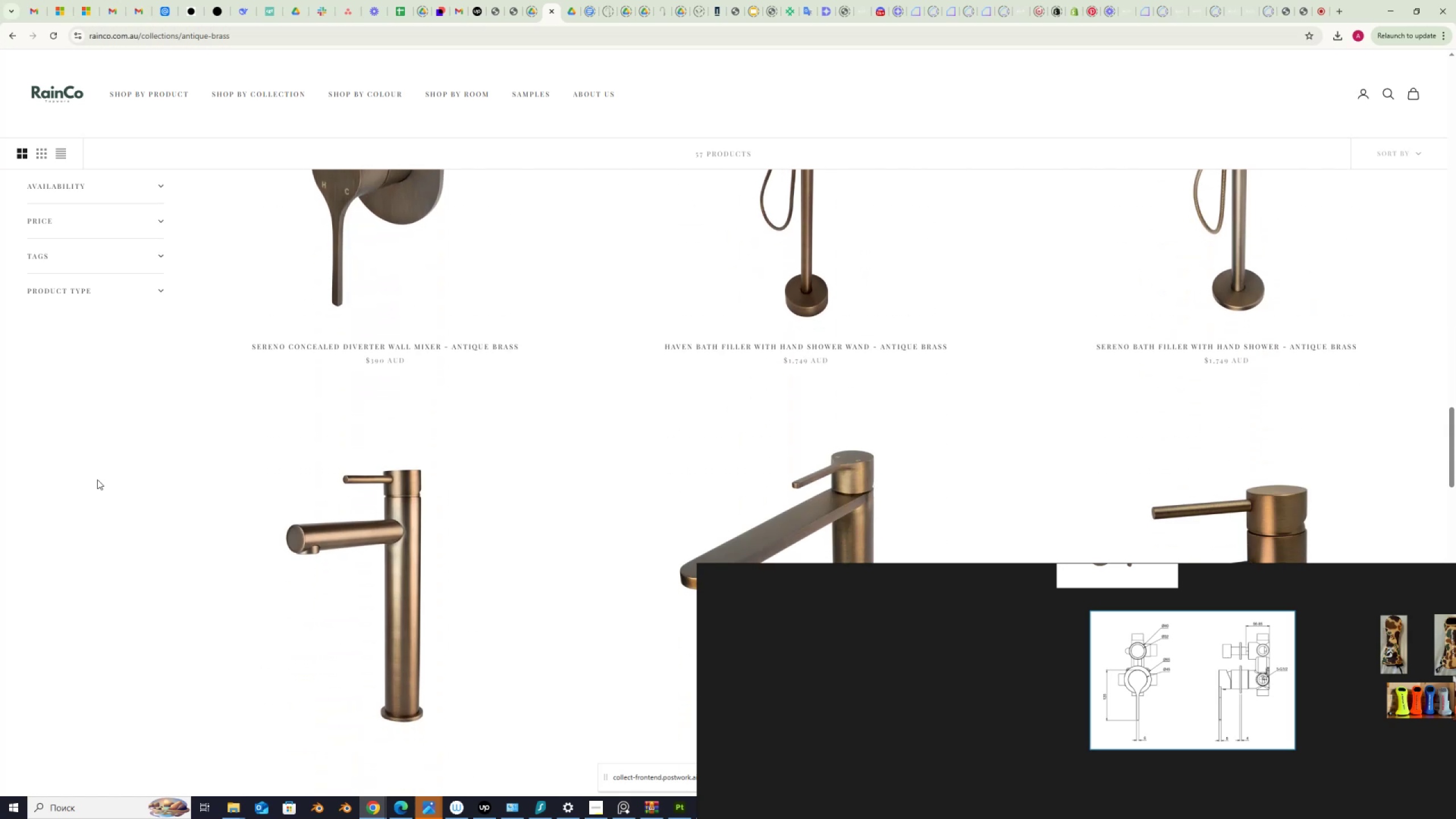 
scroll: coordinate [97, 479], scroll_direction: up, amount: 4.0
 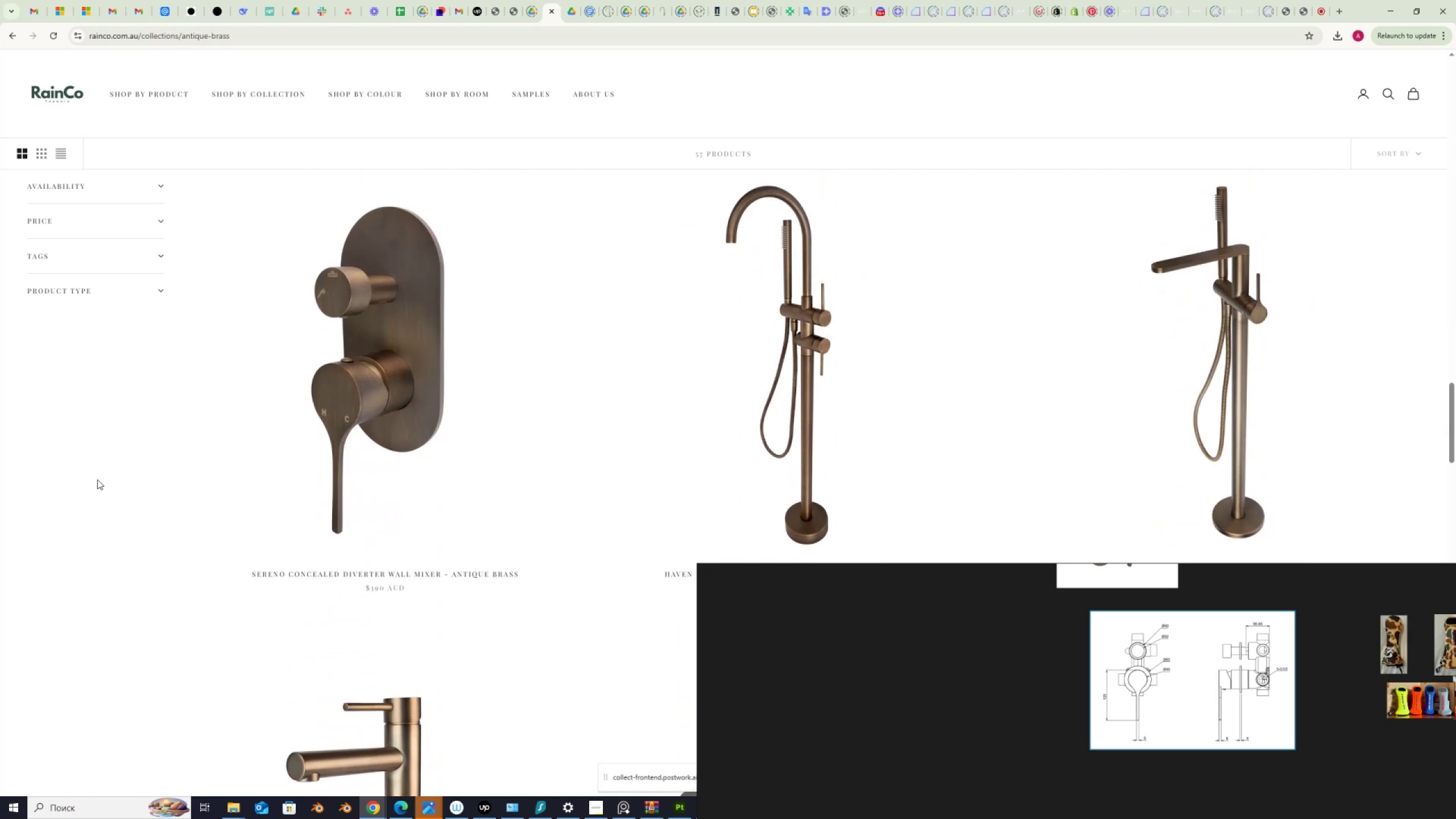 
scroll: coordinate [97, 479], scroll_direction: down, amount: 18.0
 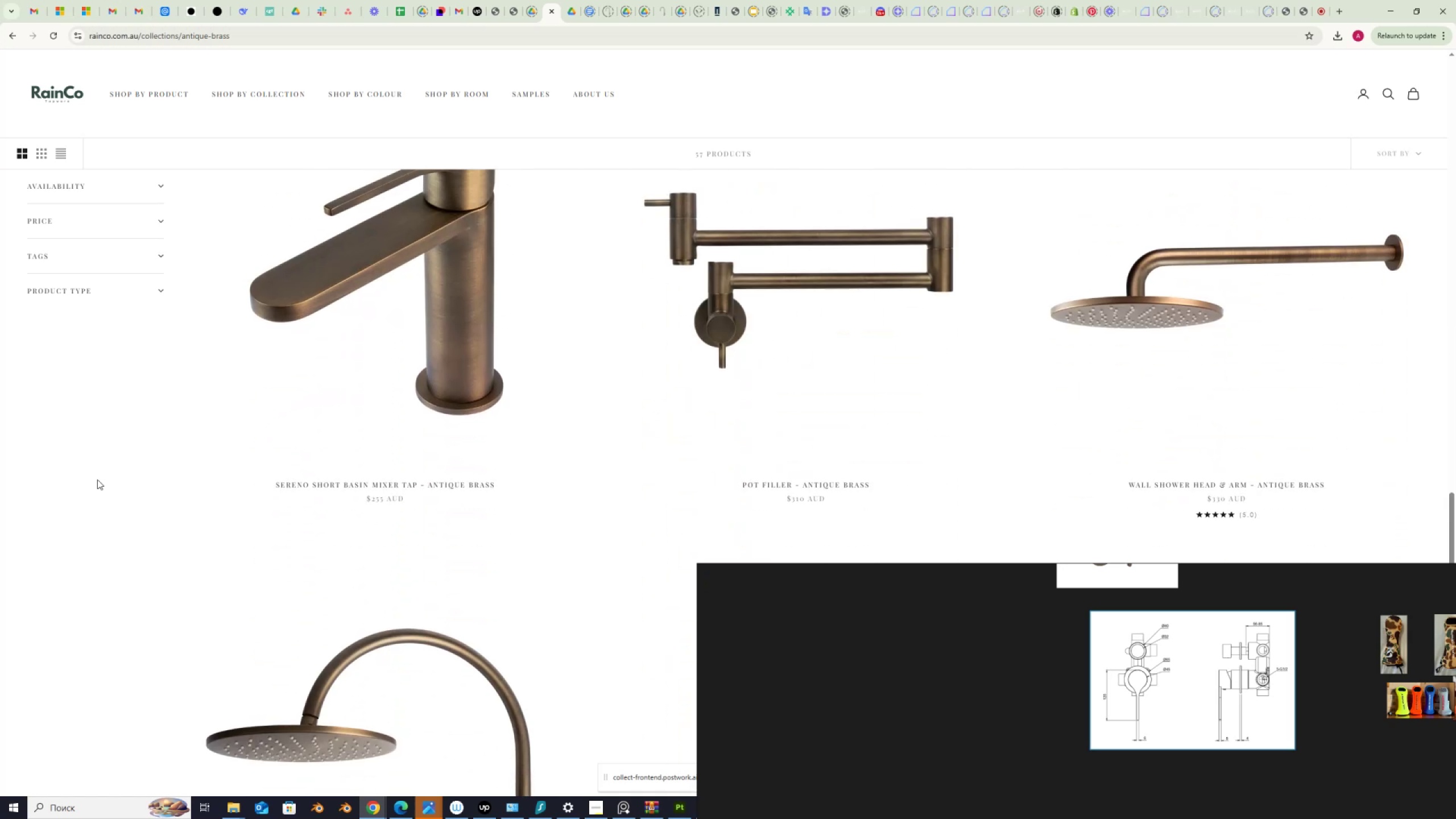 
scroll: coordinate [97, 479], scroll_direction: up, amount: 26.0
 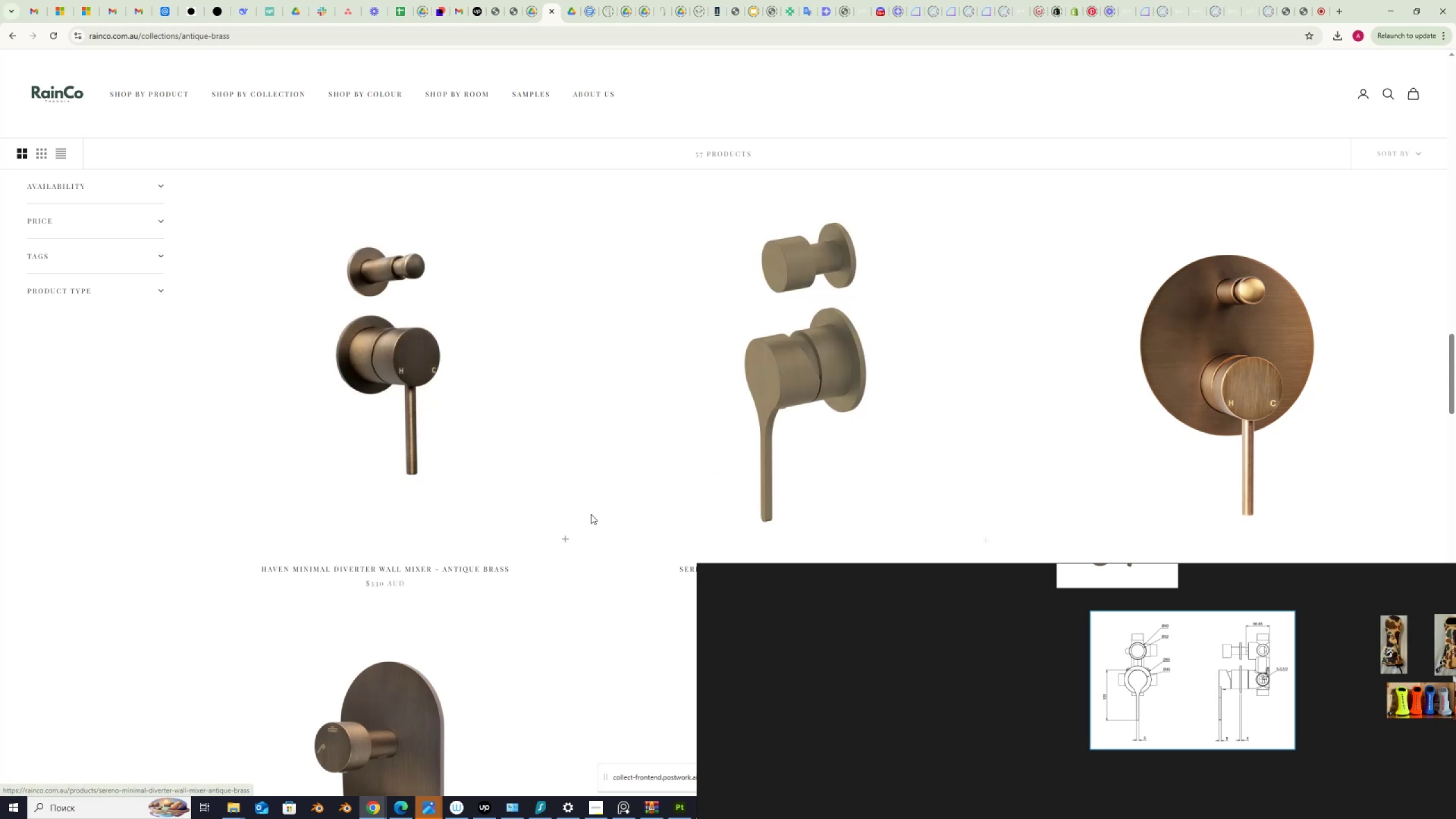 
left_click([791, 374])
 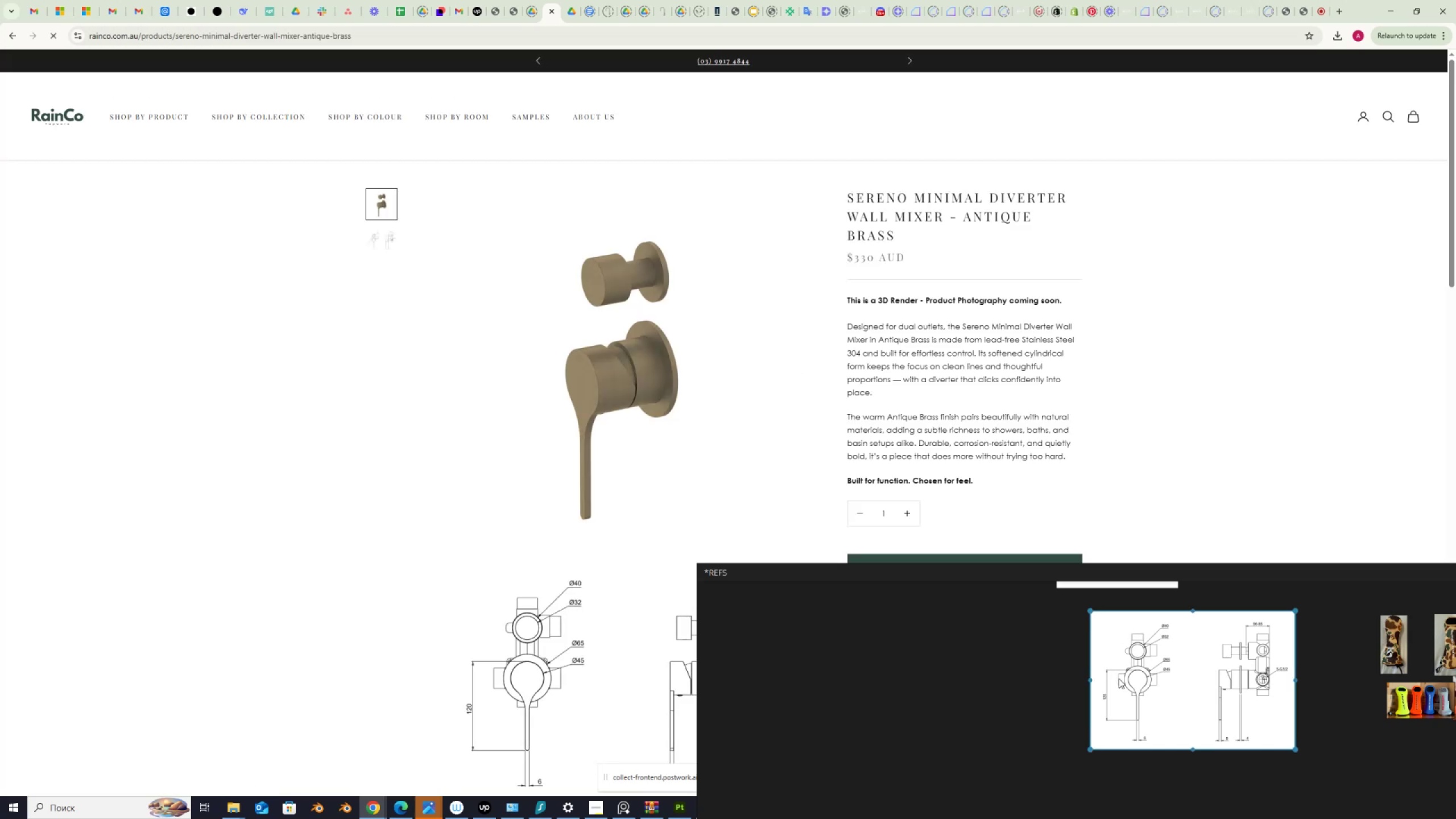 
scroll: coordinate [502, 402], scroll_direction: down, amount: 4.0
 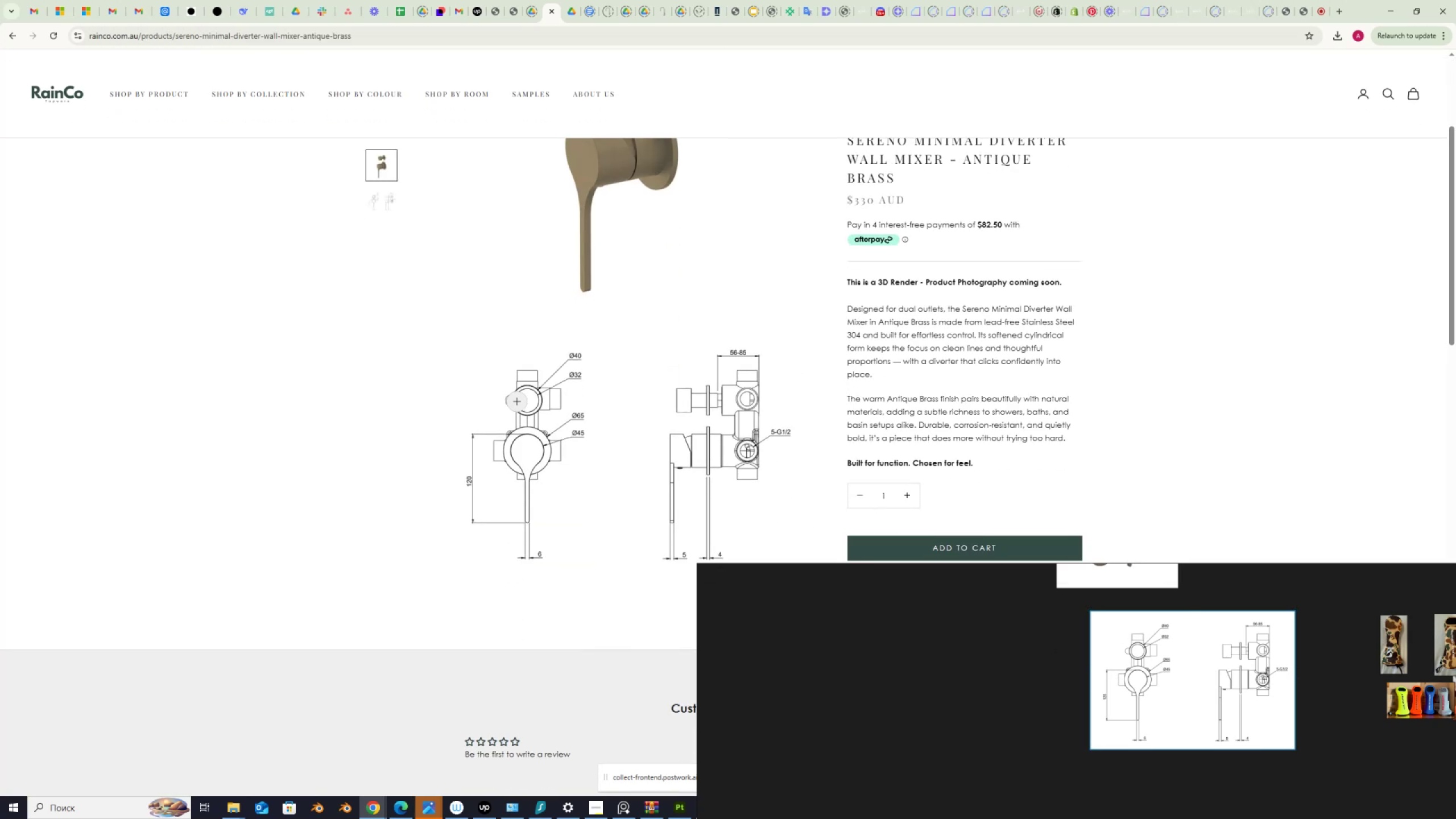 
scroll: coordinate [582, 326], scroll_direction: up, amount: 3.0
 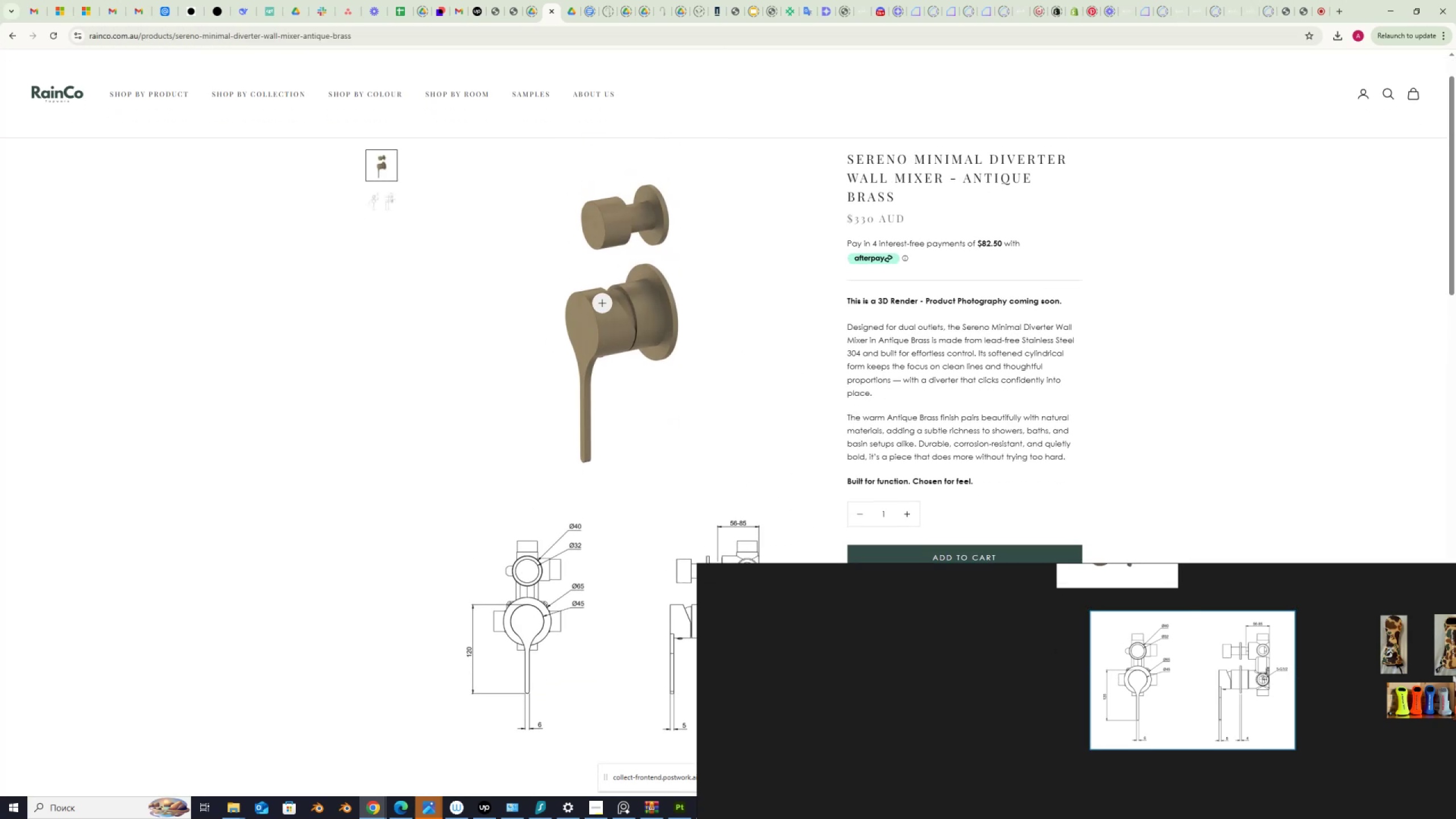 
left_click([603, 303])
 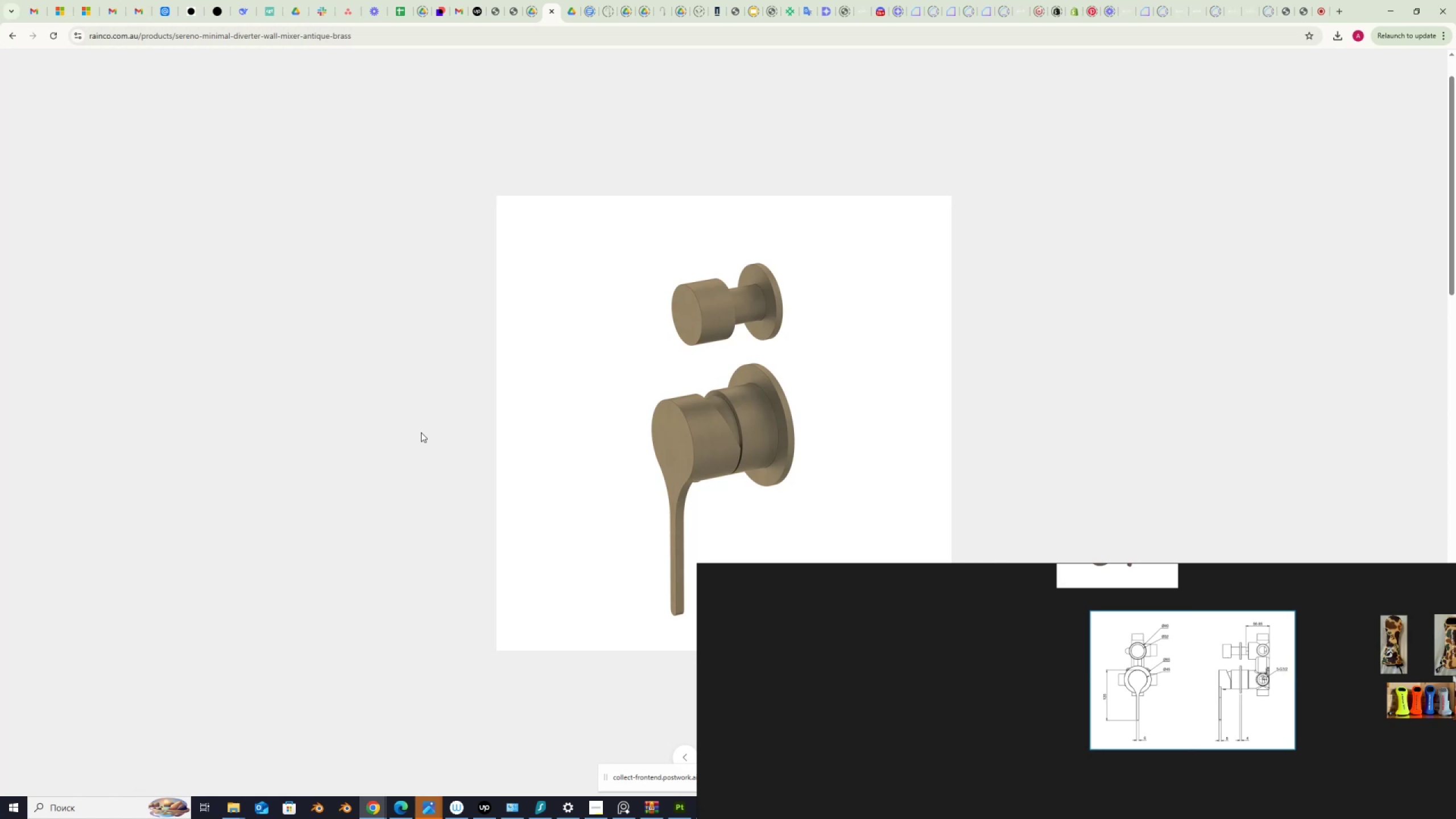 
scroll: coordinate [1218, 634], scroll_direction: up, amount: 3.0
 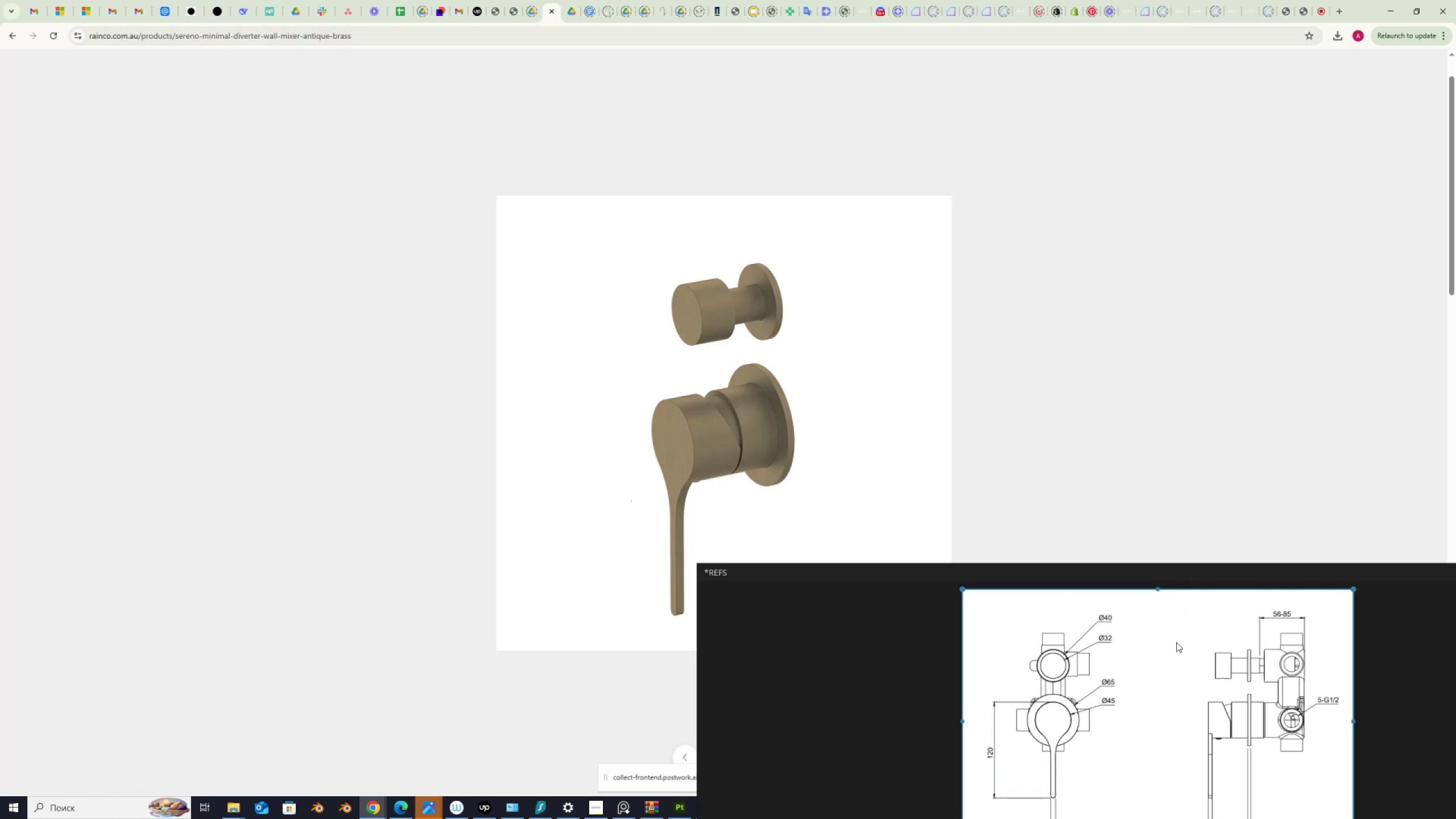 
scroll: coordinate [1167, 647], scroll_direction: down, amount: 5.0
 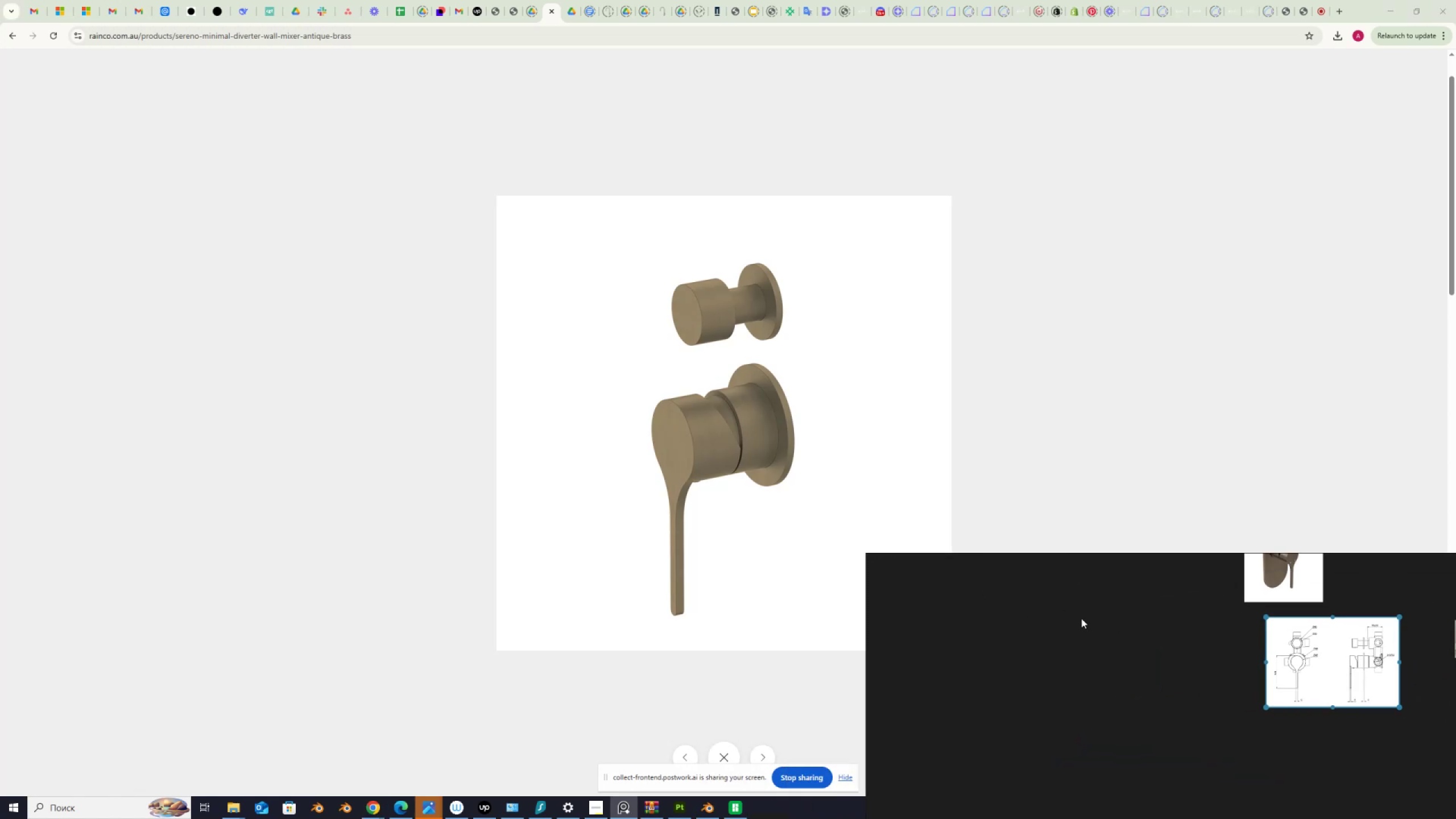 
key(PrintScreen)
 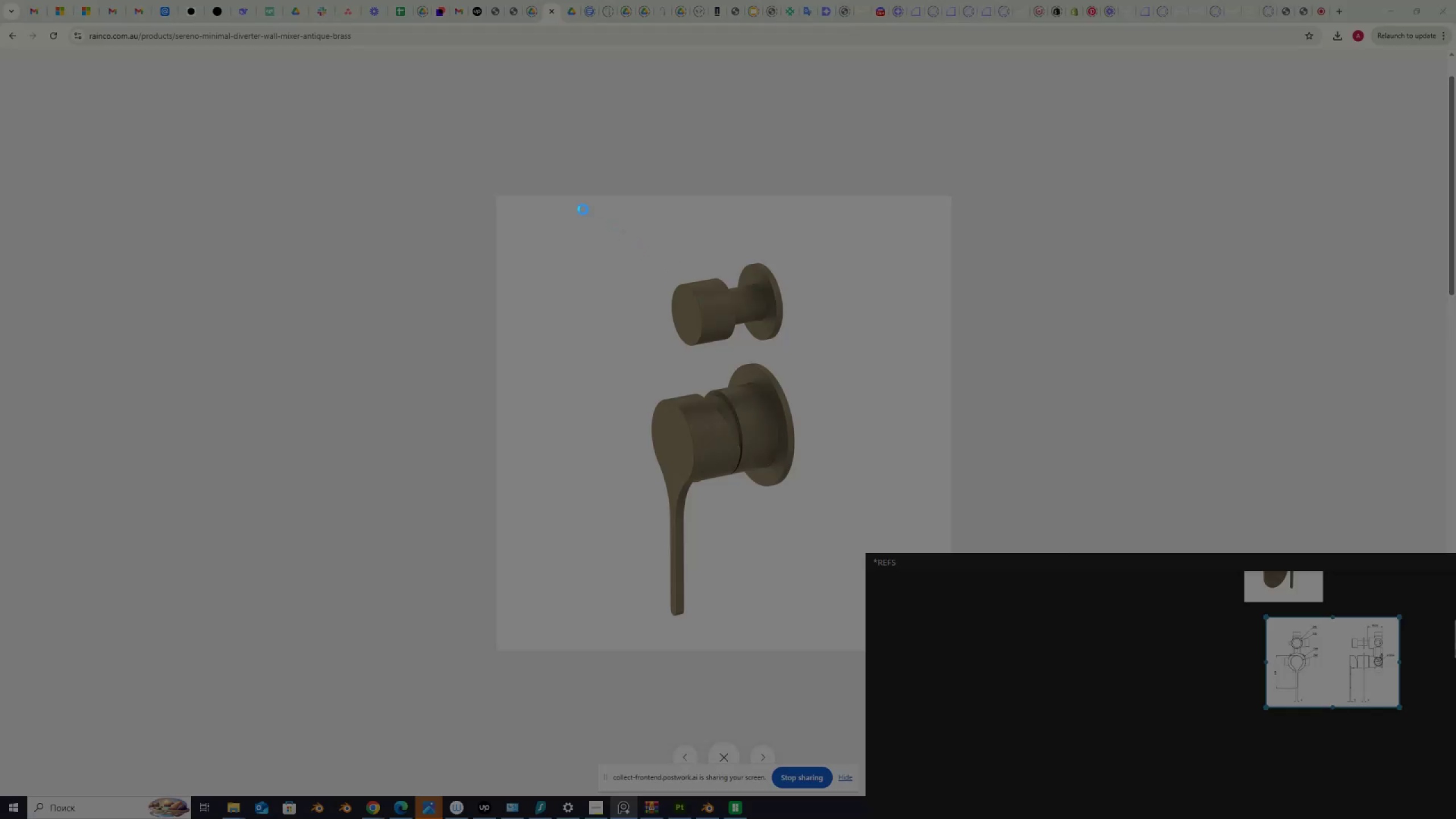 
left_click_drag(start_coordinate=[570, 217], to_coordinate=[840, 650])
 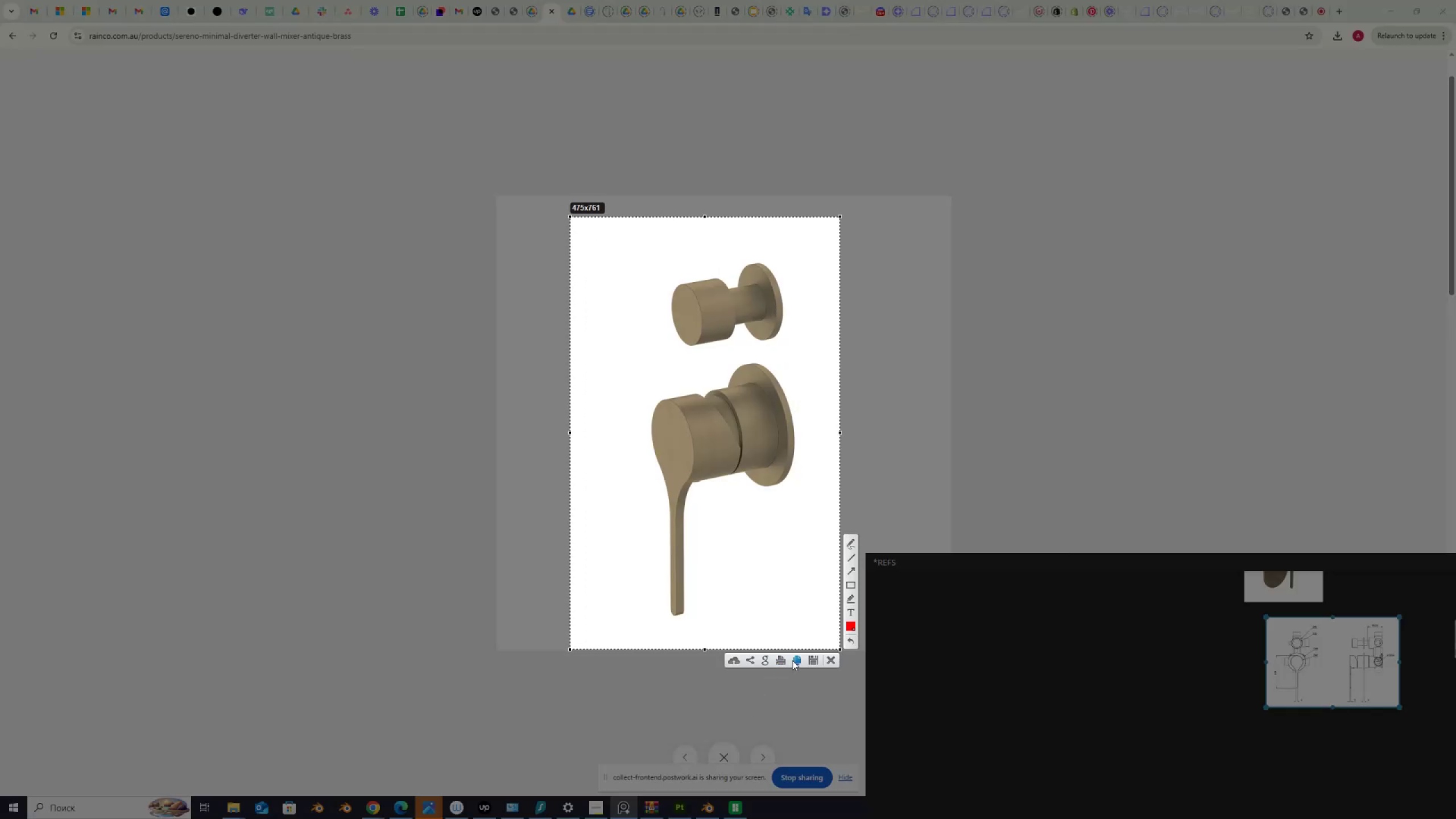 
left_click([804, 663])
 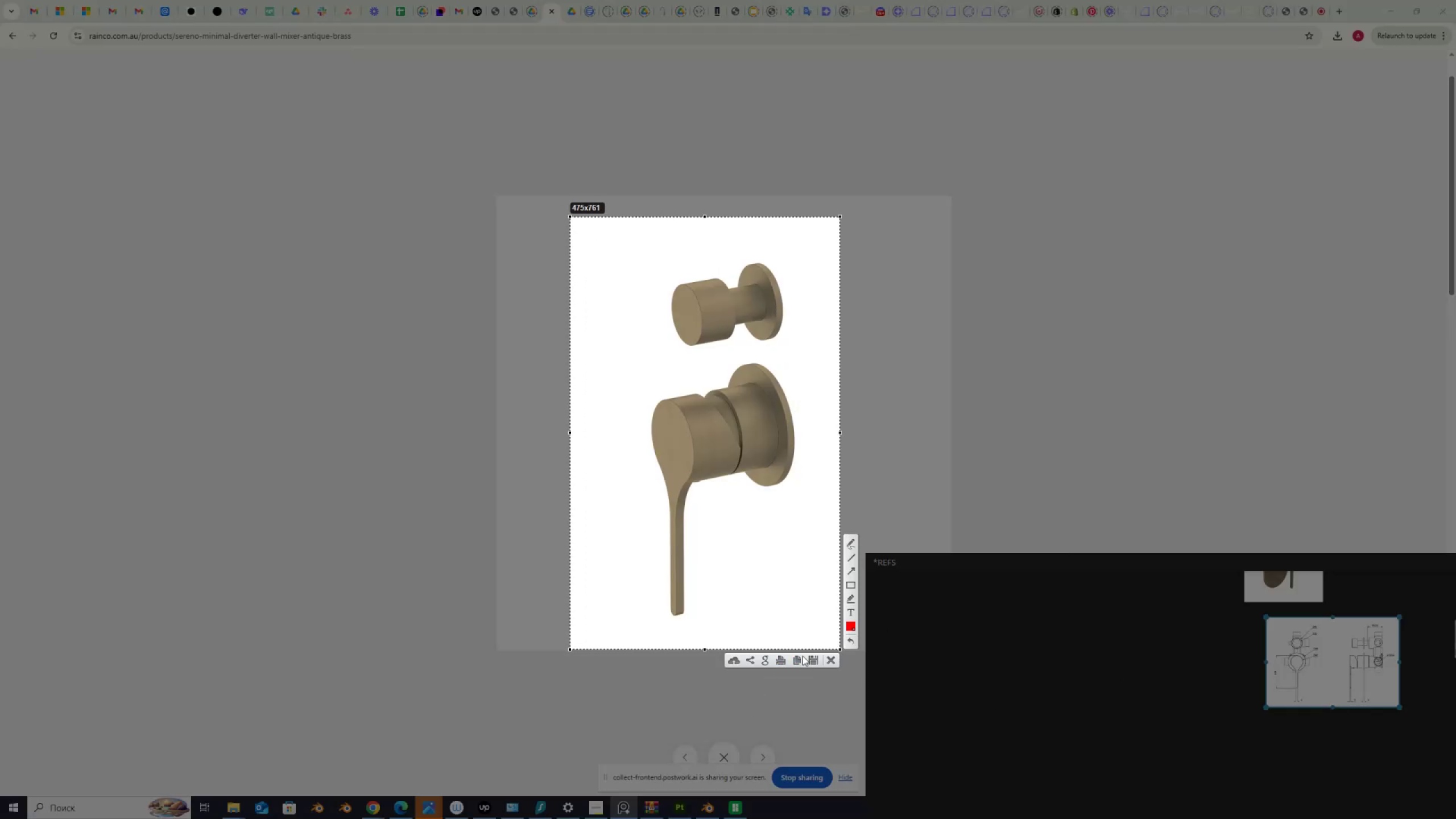 
left_click([796, 660])
 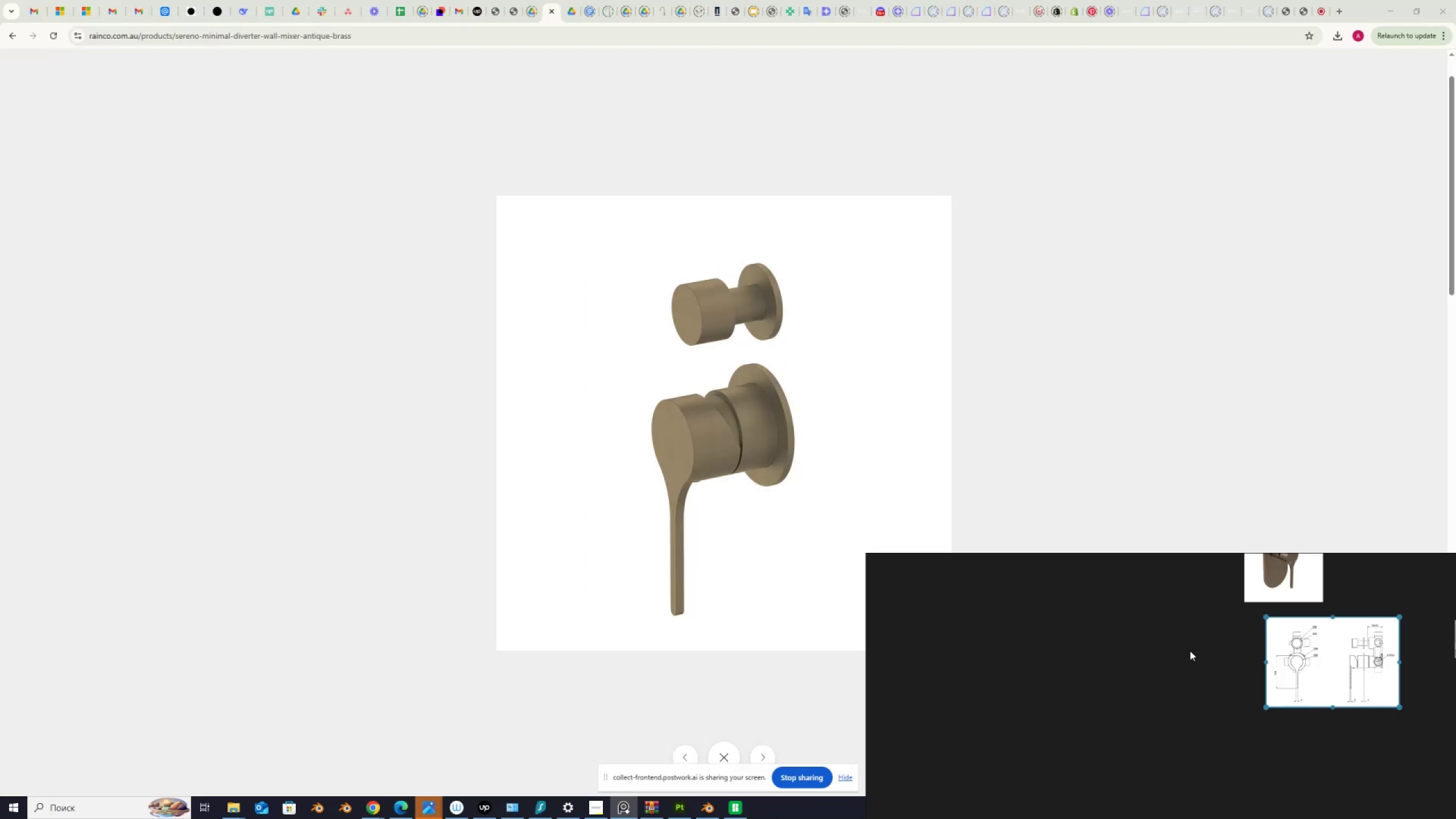 
left_click([1189, 650])
 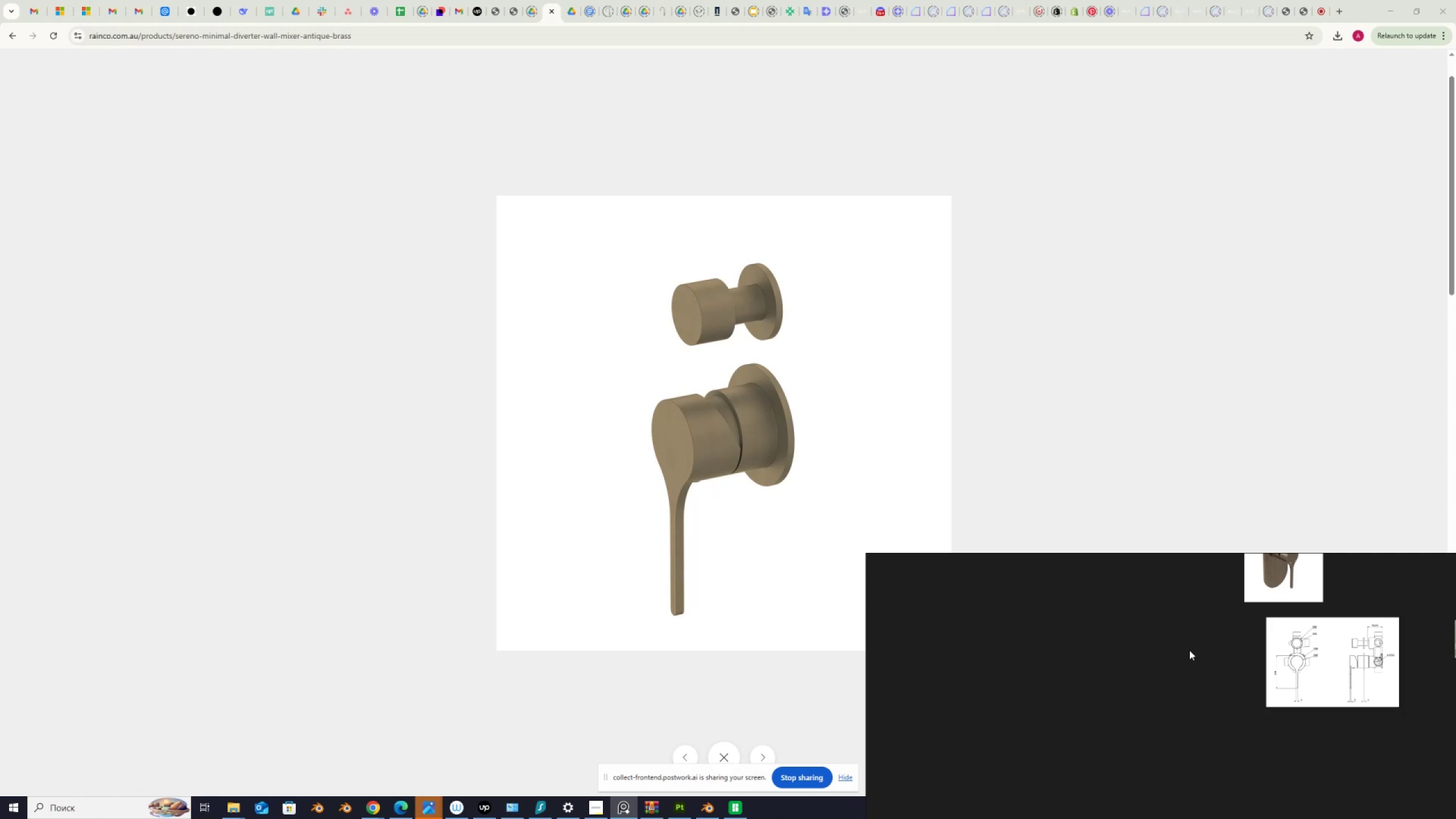 
key(Control+V)
 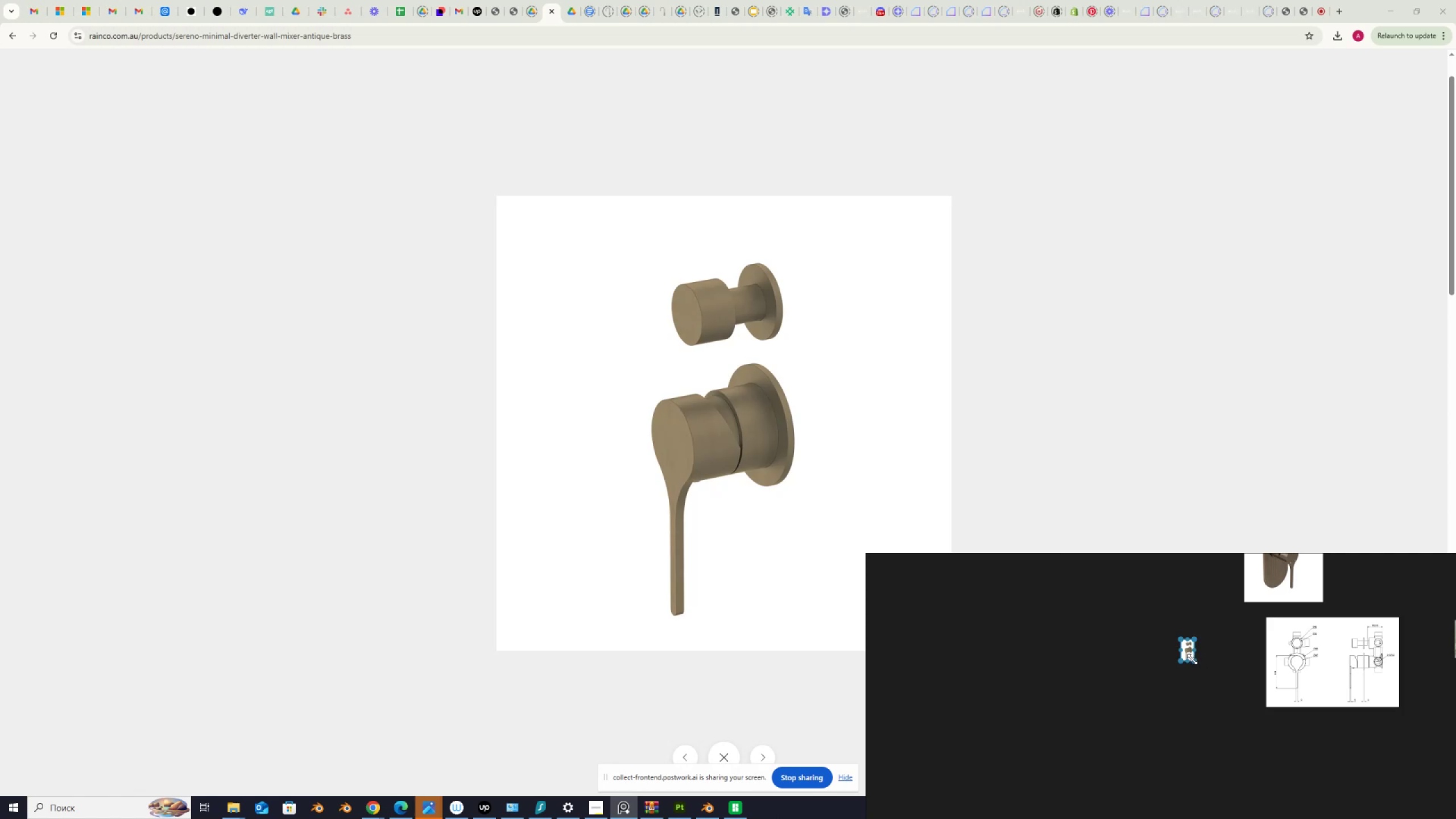 
left_click_drag(start_coordinate=[1193, 660], to_coordinate=[1272, 735])
 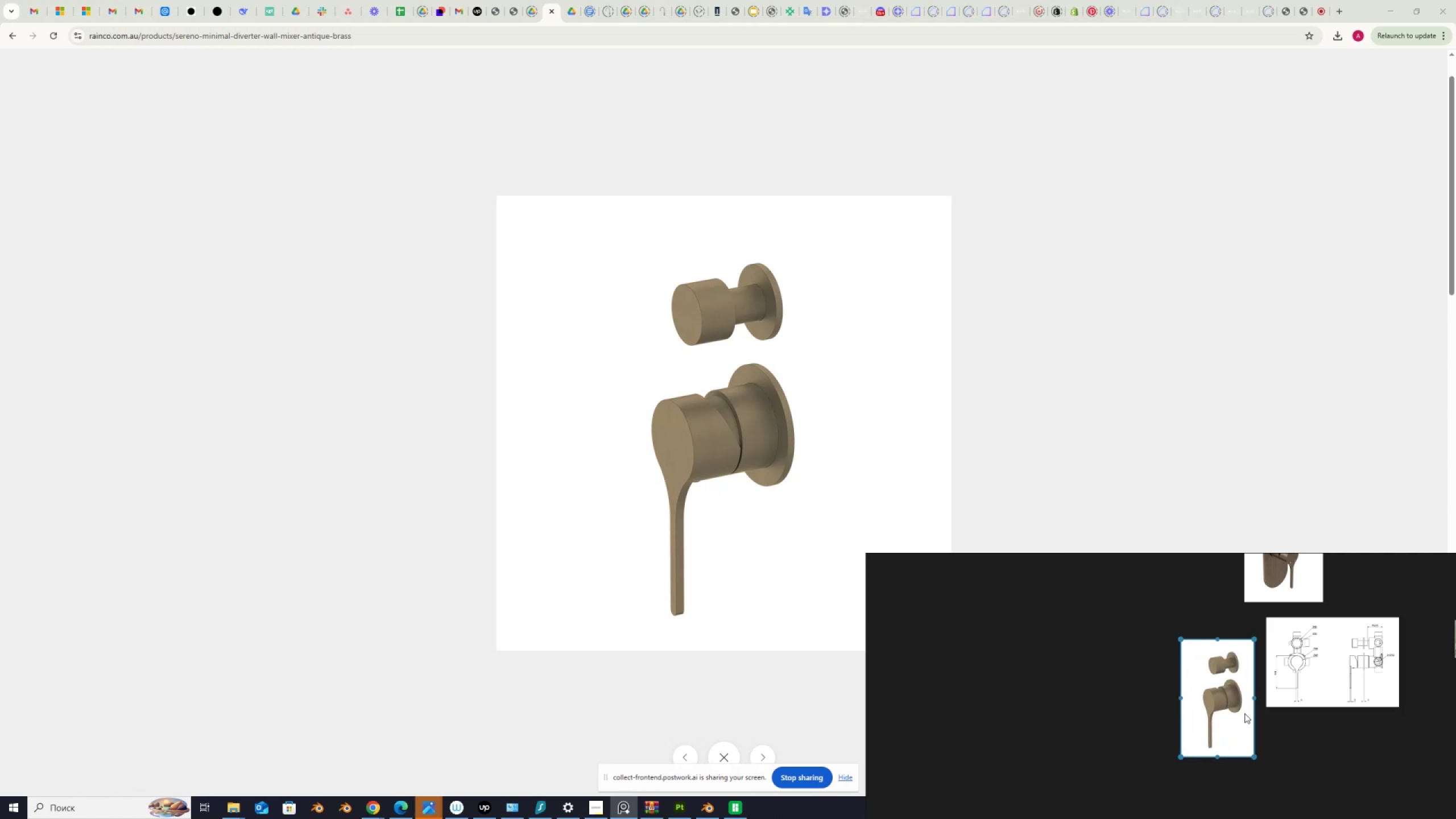 
left_click_drag(start_coordinate=[1244, 713], to_coordinate=[1228, 653])
 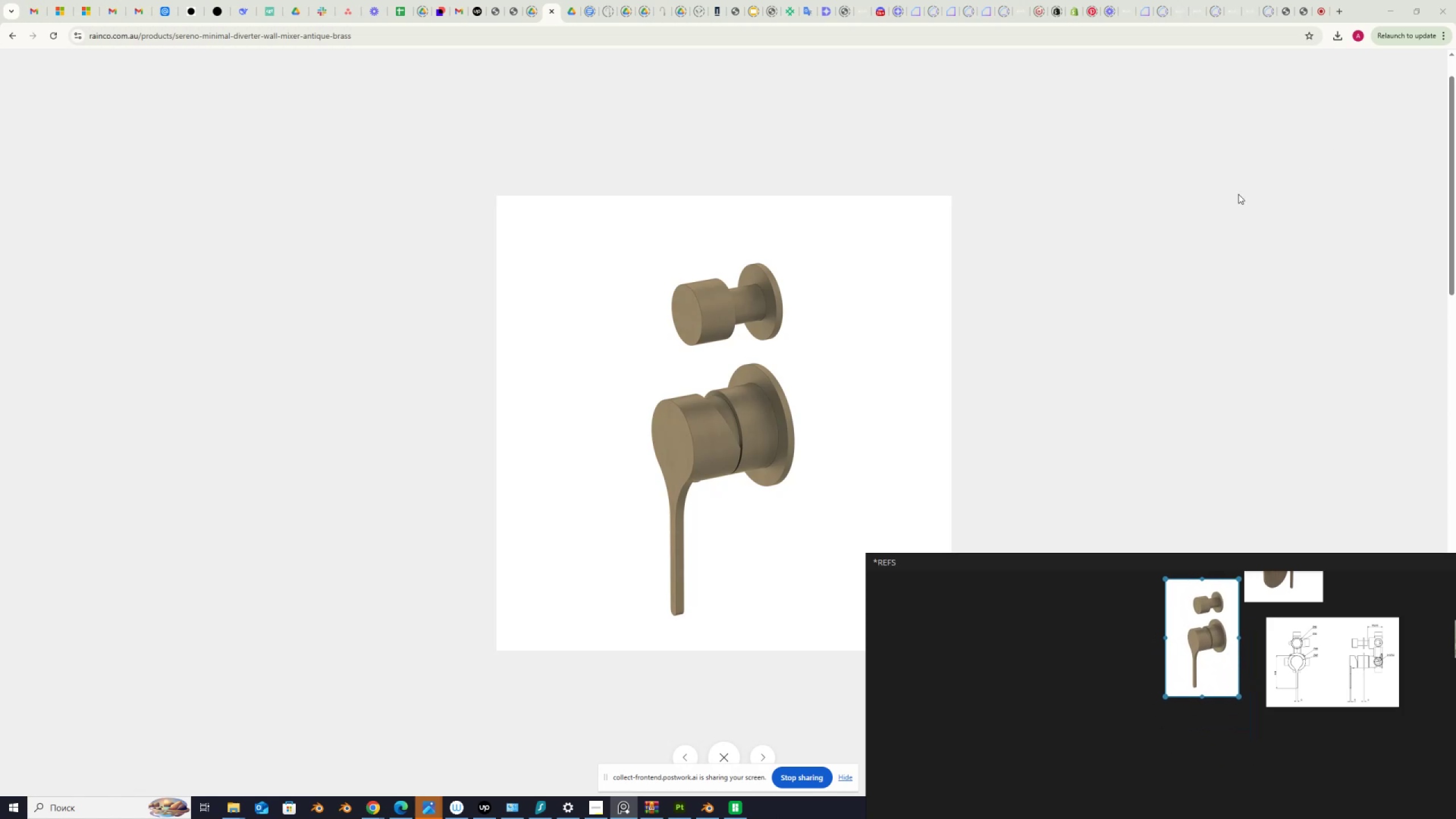 
left_click([1201, 212])
 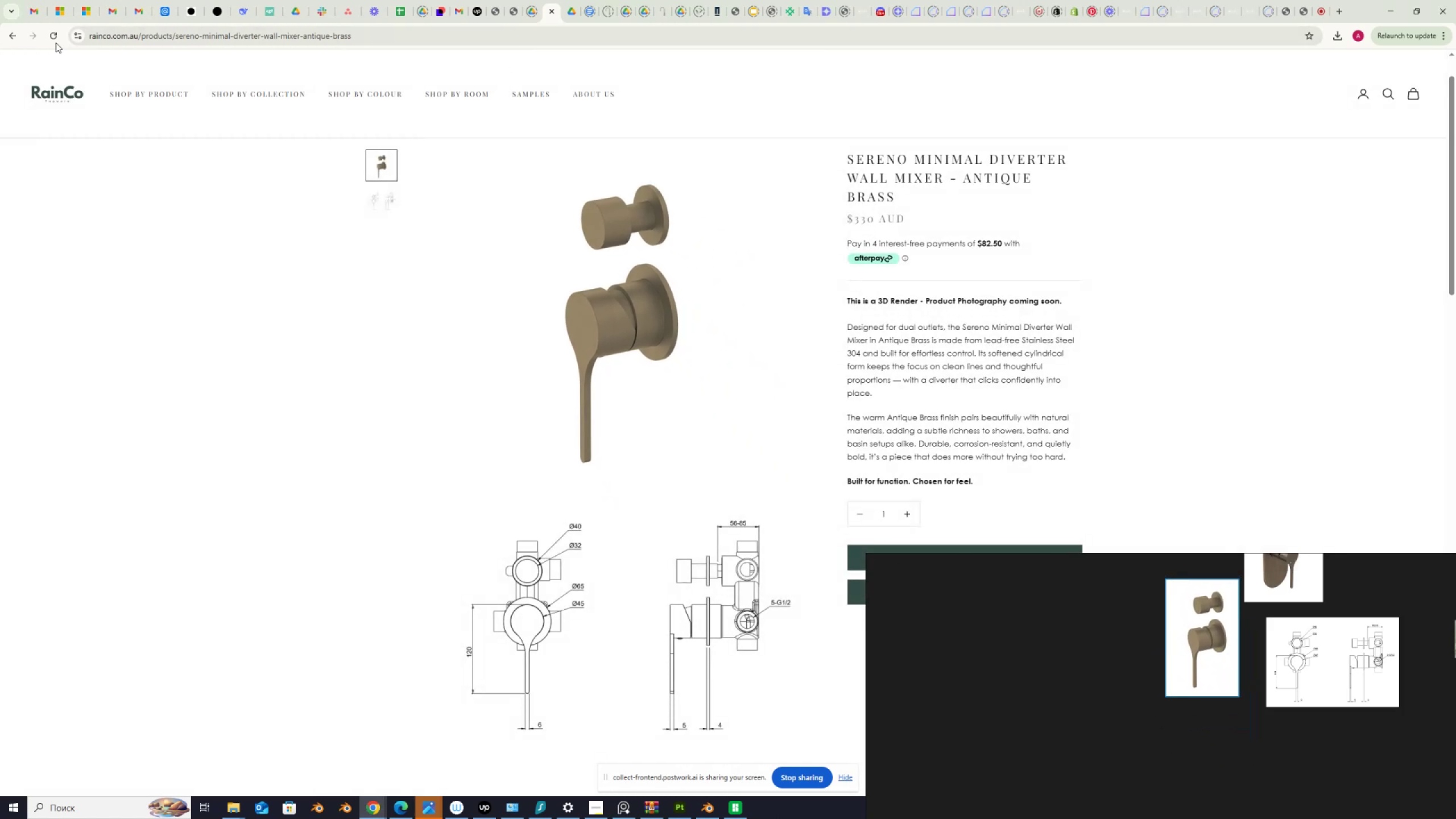 
left_click([3, 35])
 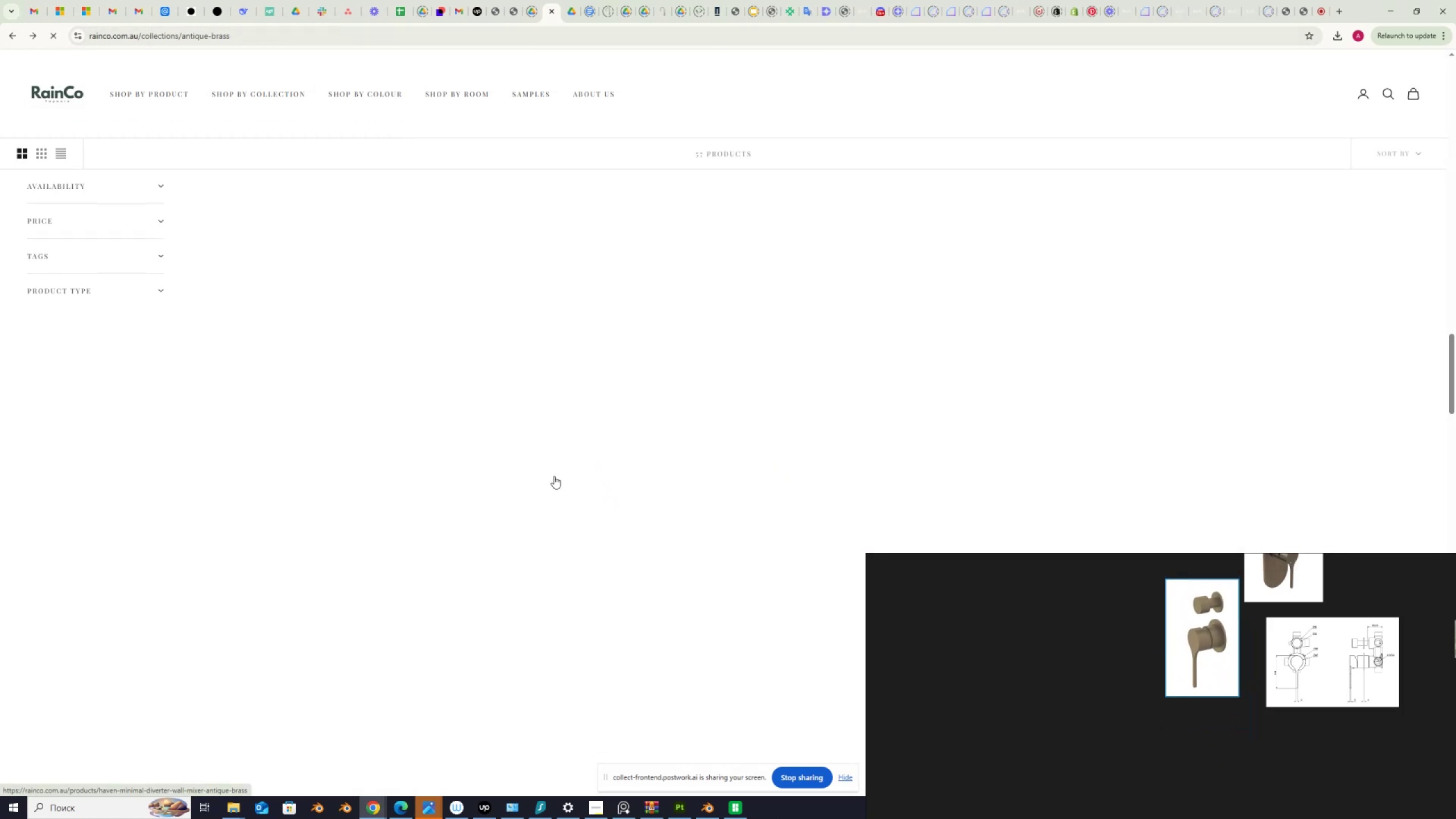 
scroll: coordinate [572, 462], scroll_direction: down, amount: 4.0
 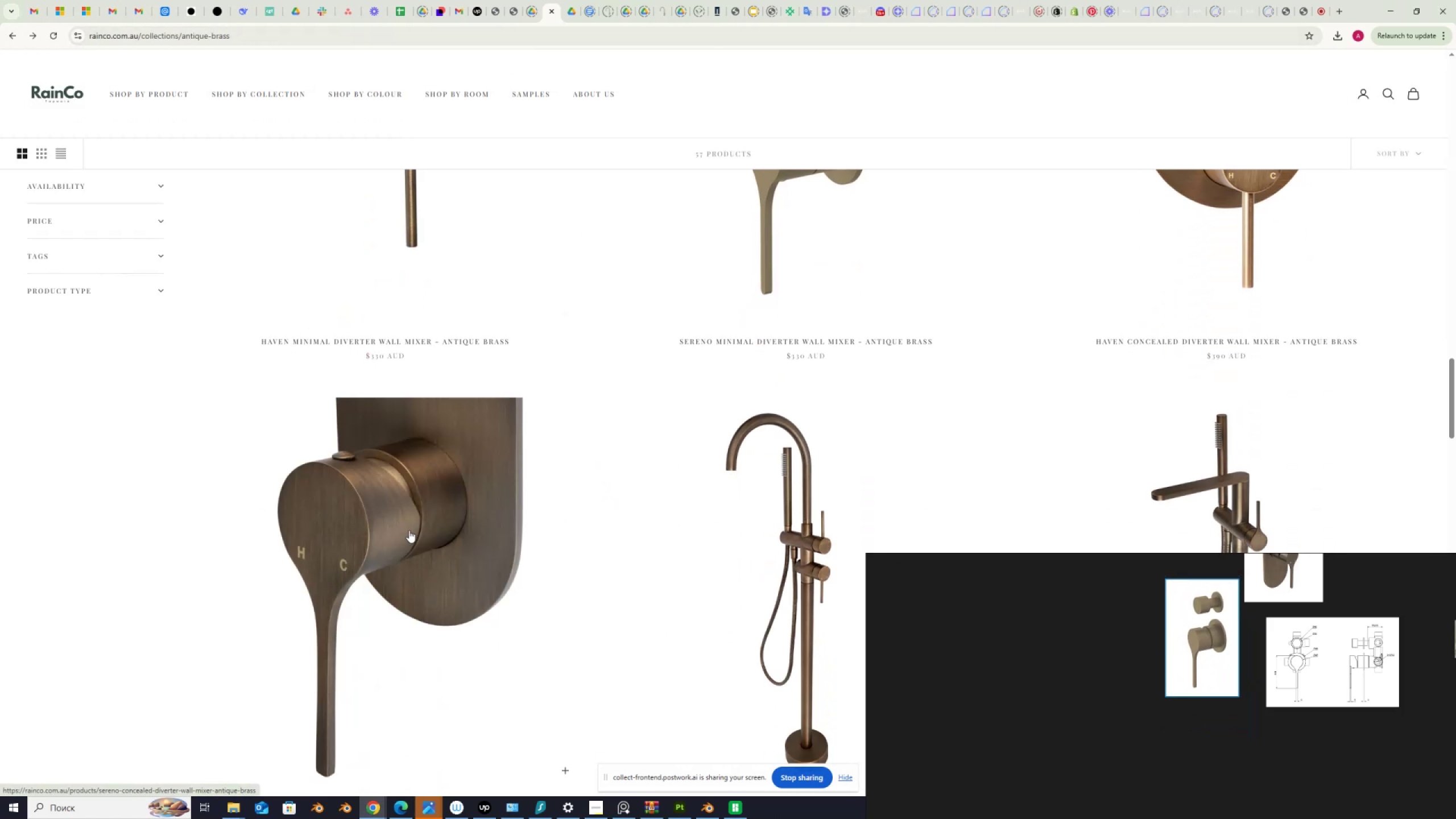 
left_click([410, 510])
 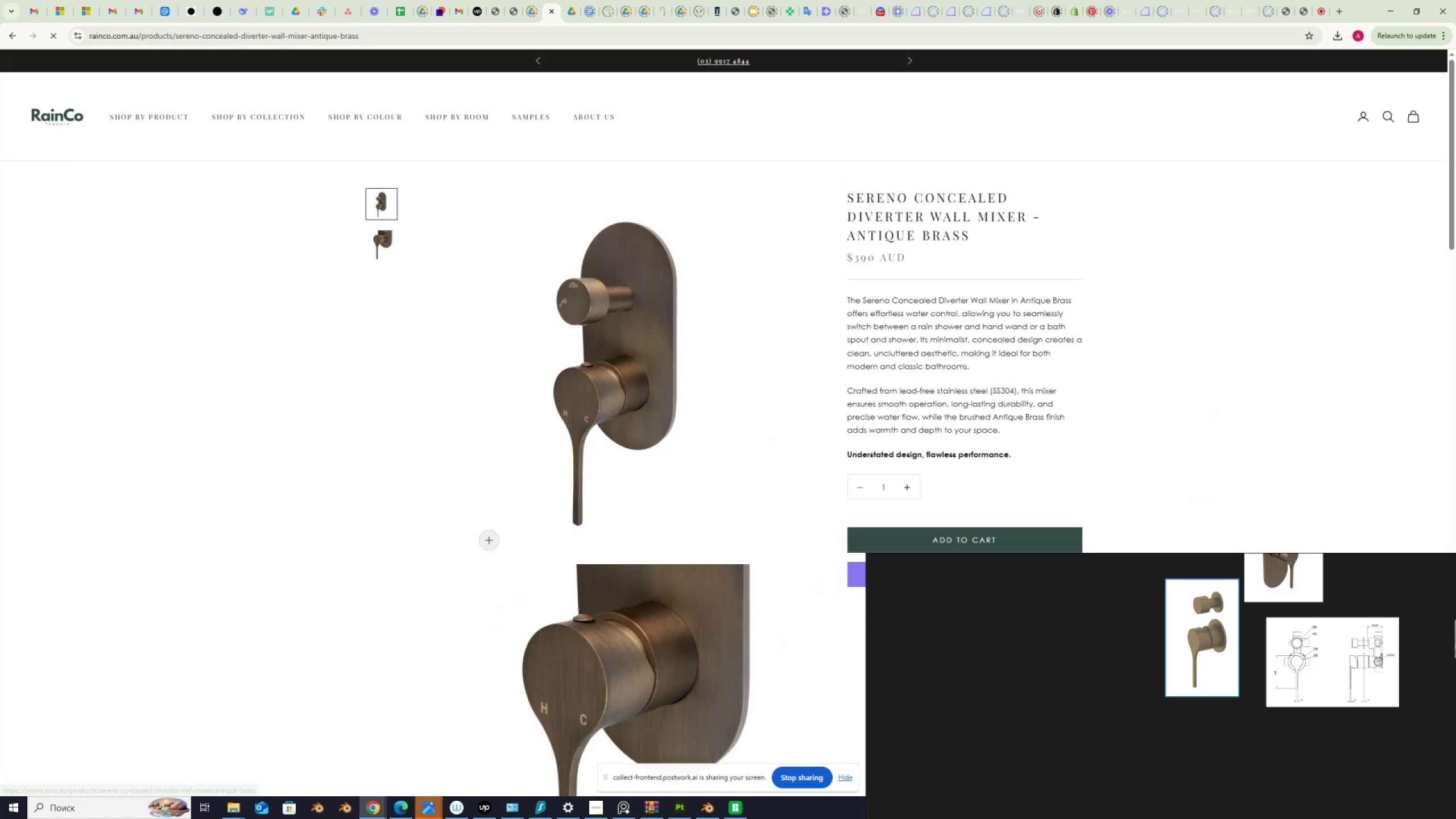 
scroll: coordinate [496, 538], scroll_direction: down, amount: 2.0
 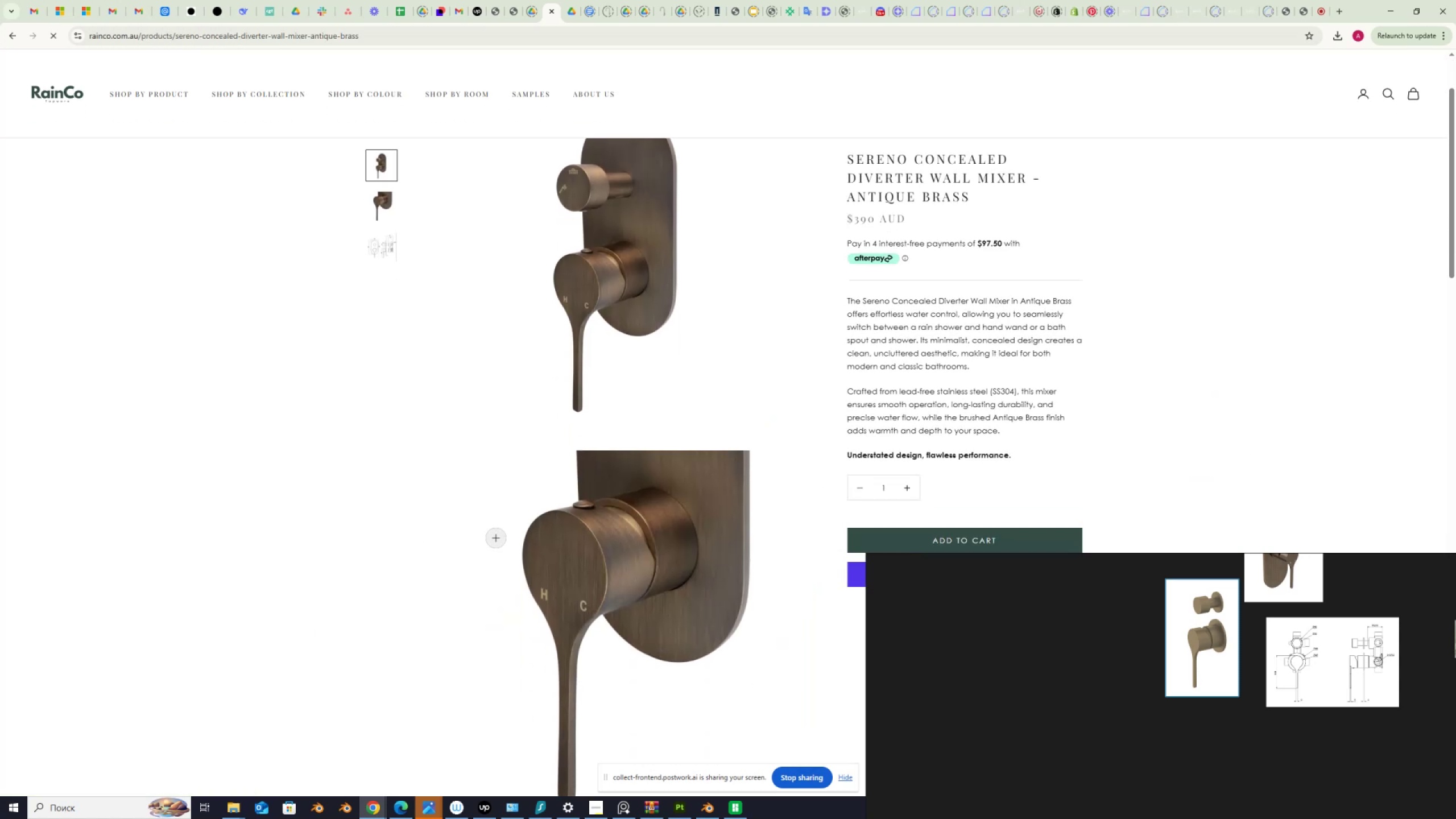 
scroll: coordinate [497, 537], scroll_direction: up, amount: 3.0
 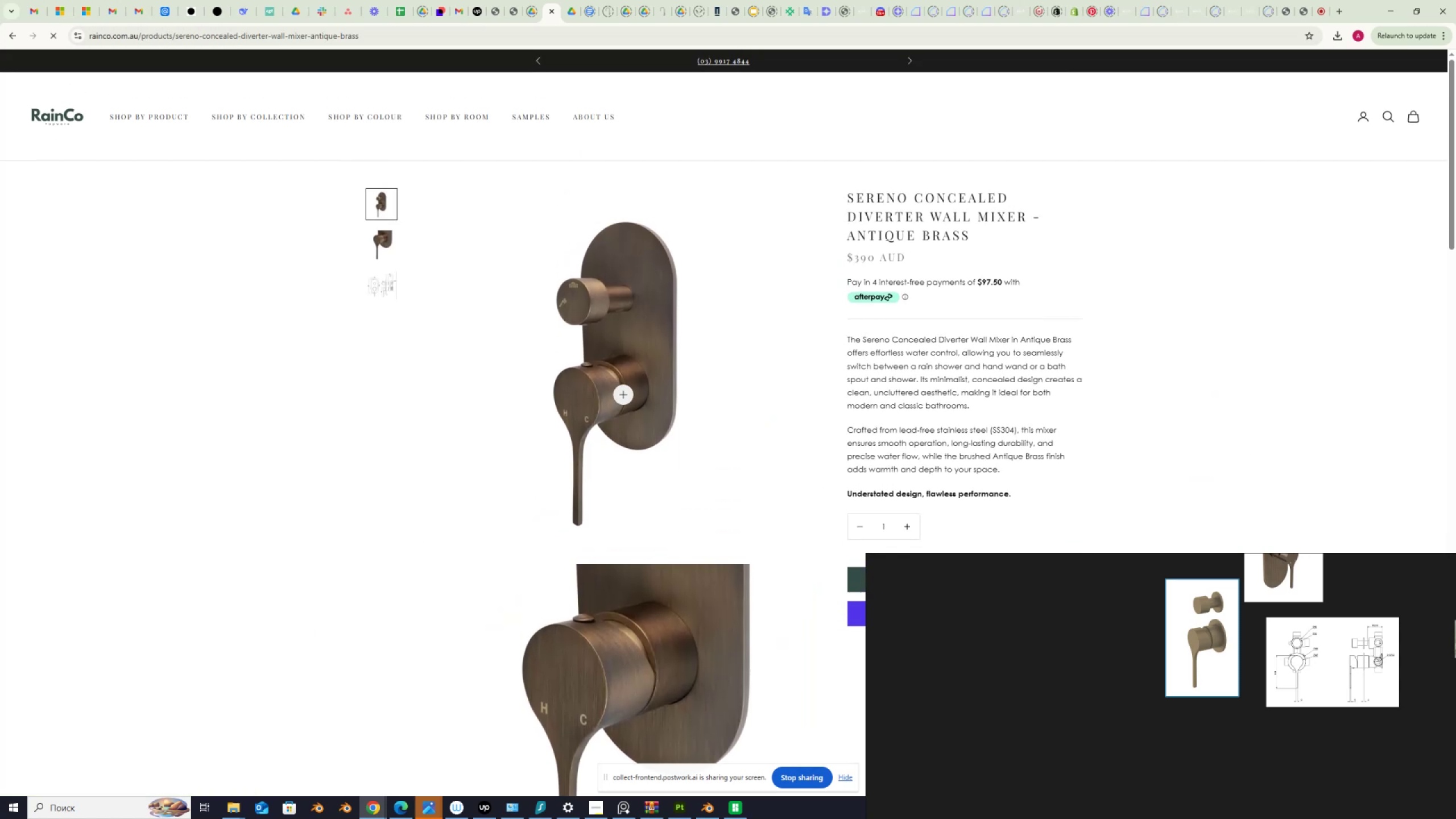 
left_click([623, 395])
 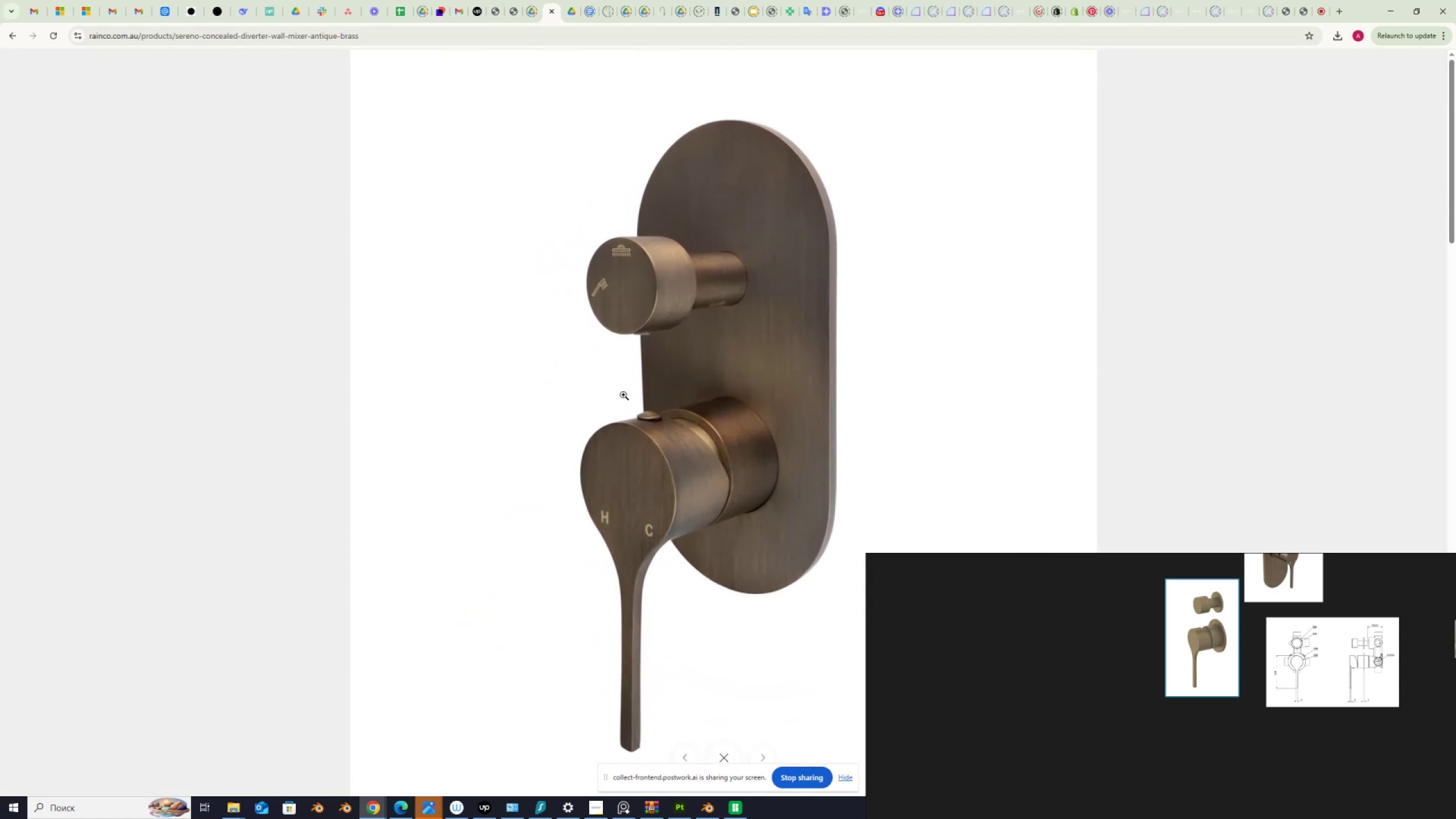 
left_click([623, 395])
 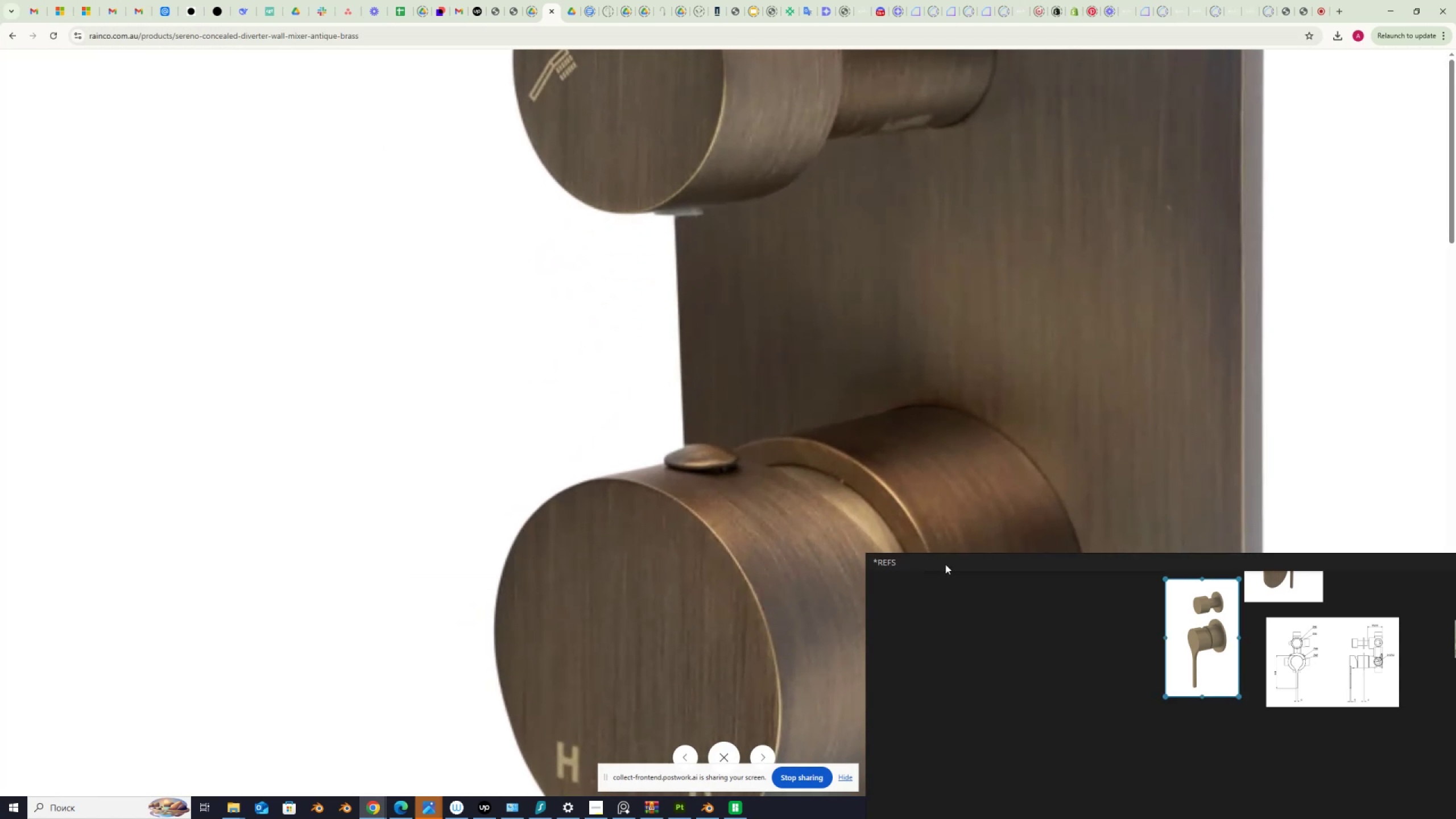 
scroll: coordinate [797, 448], scroll_direction: up, amount: 9.0
 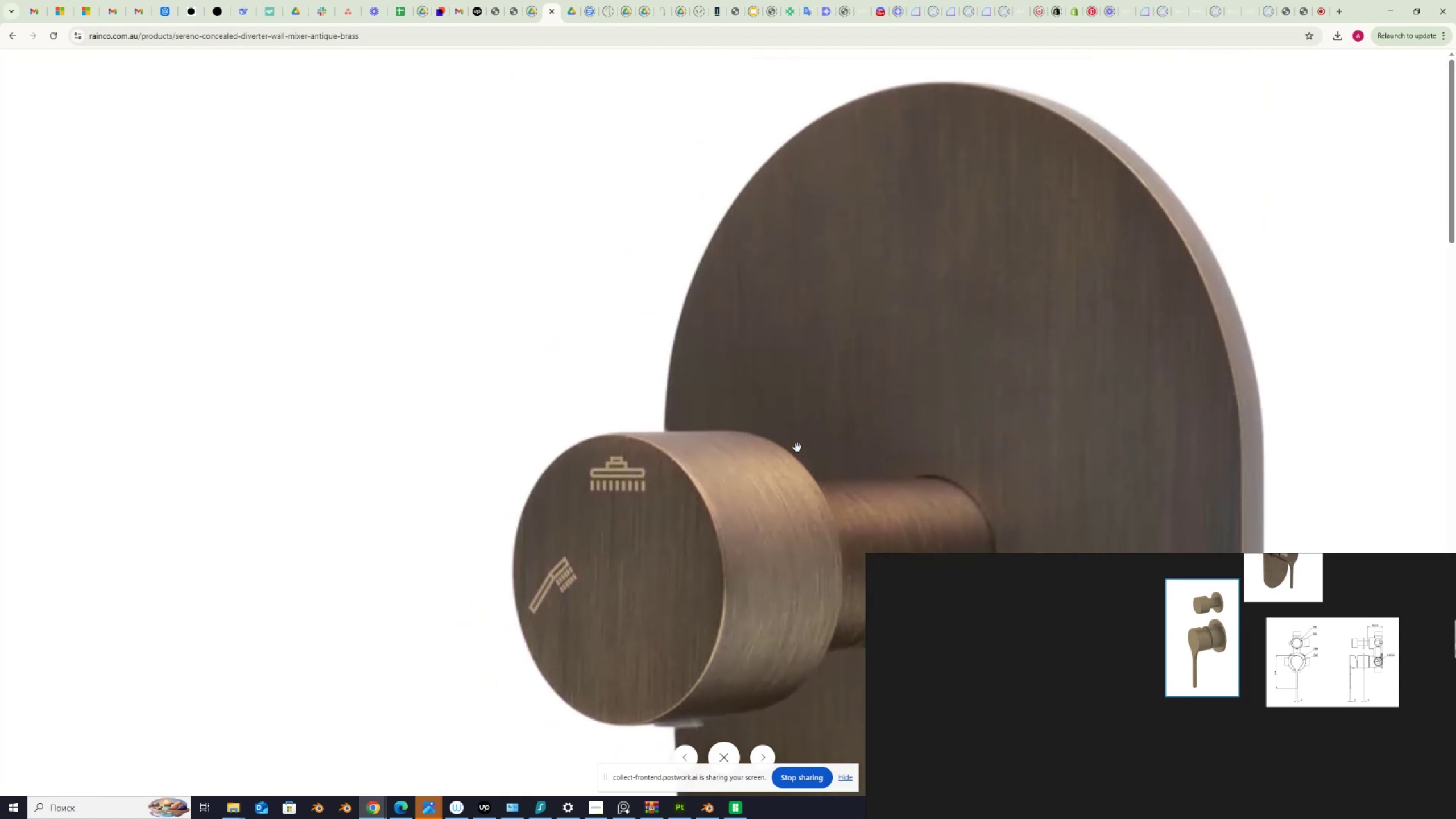 
scroll: coordinate [797, 448], scroll_direction: down, amount: 1.0
 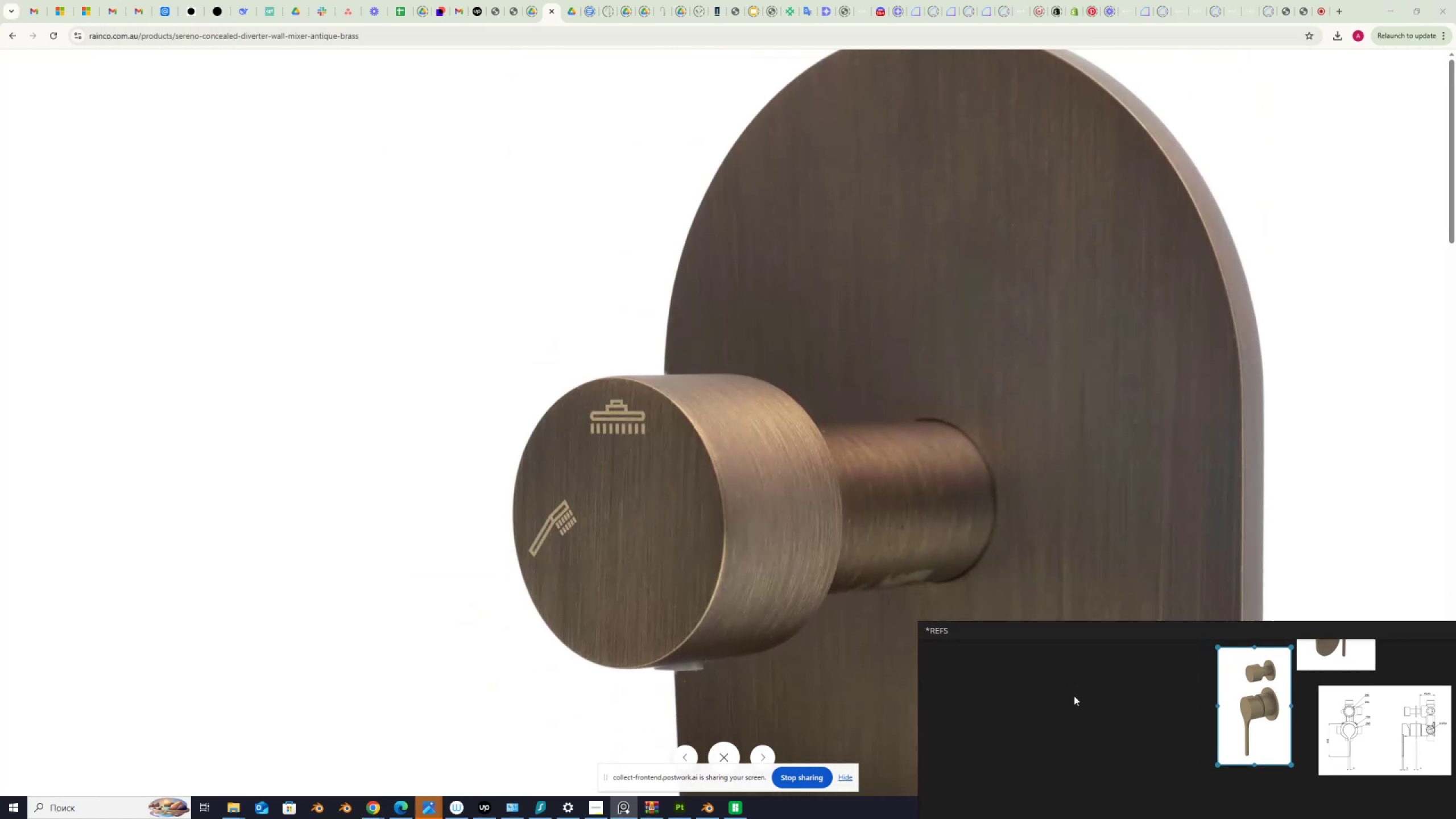 
scroll: coordinate [902, 580], scroll_direction: up, amount: 1.0
 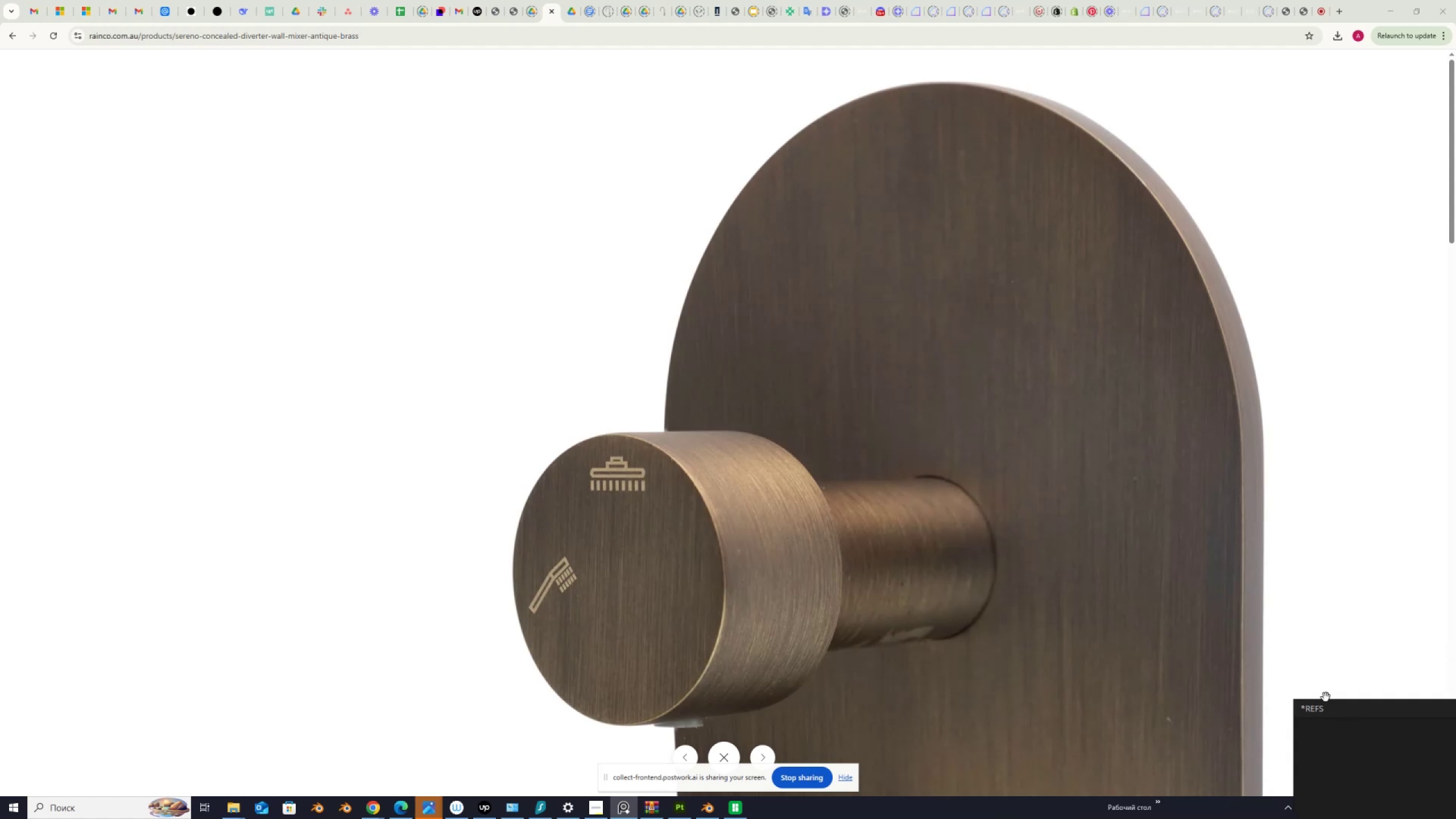 
key(PrintScreen)
 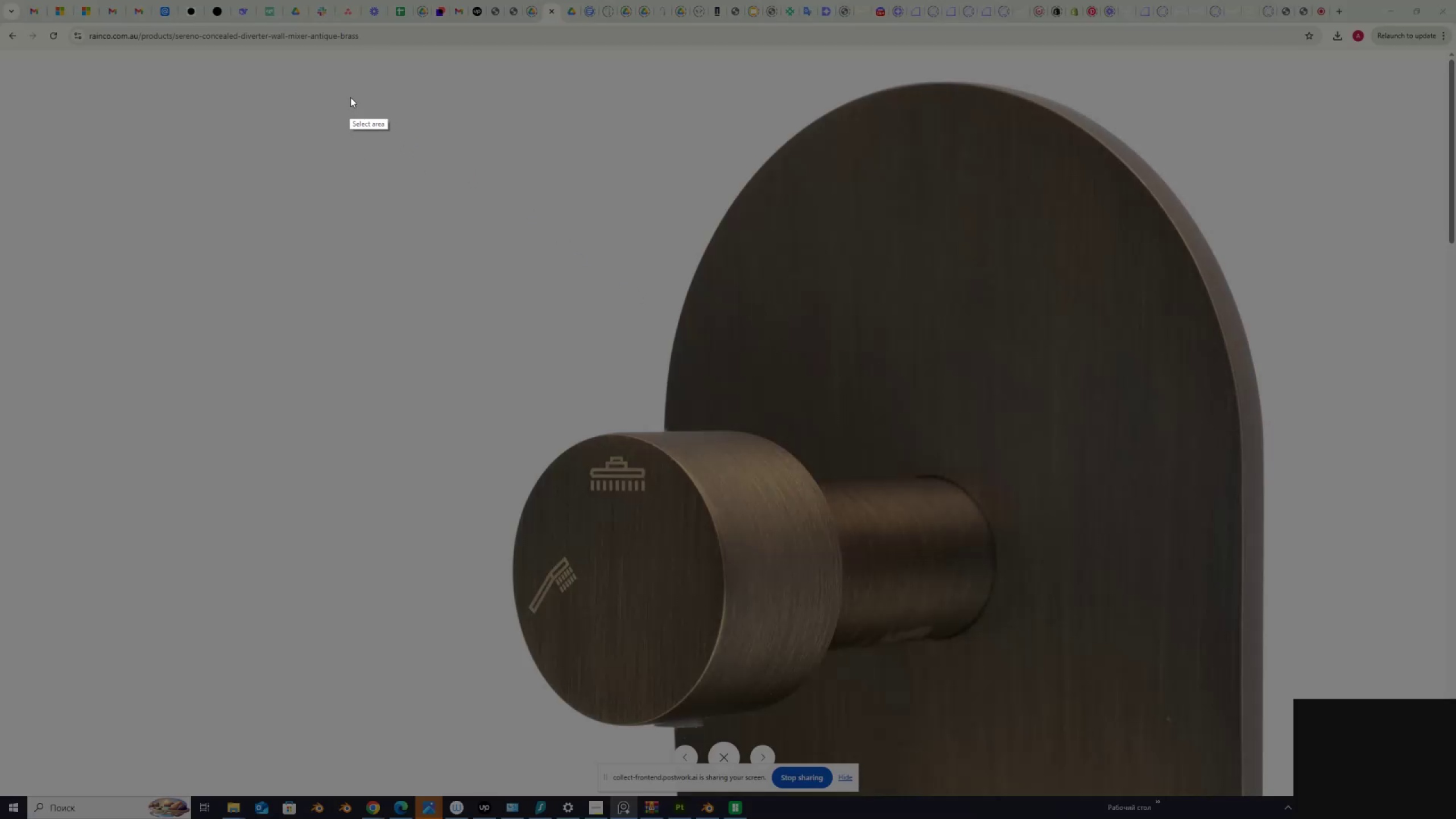 
left_click_drag(start_coordinate=[355, 64], to_coordinate=[1281, 745])
 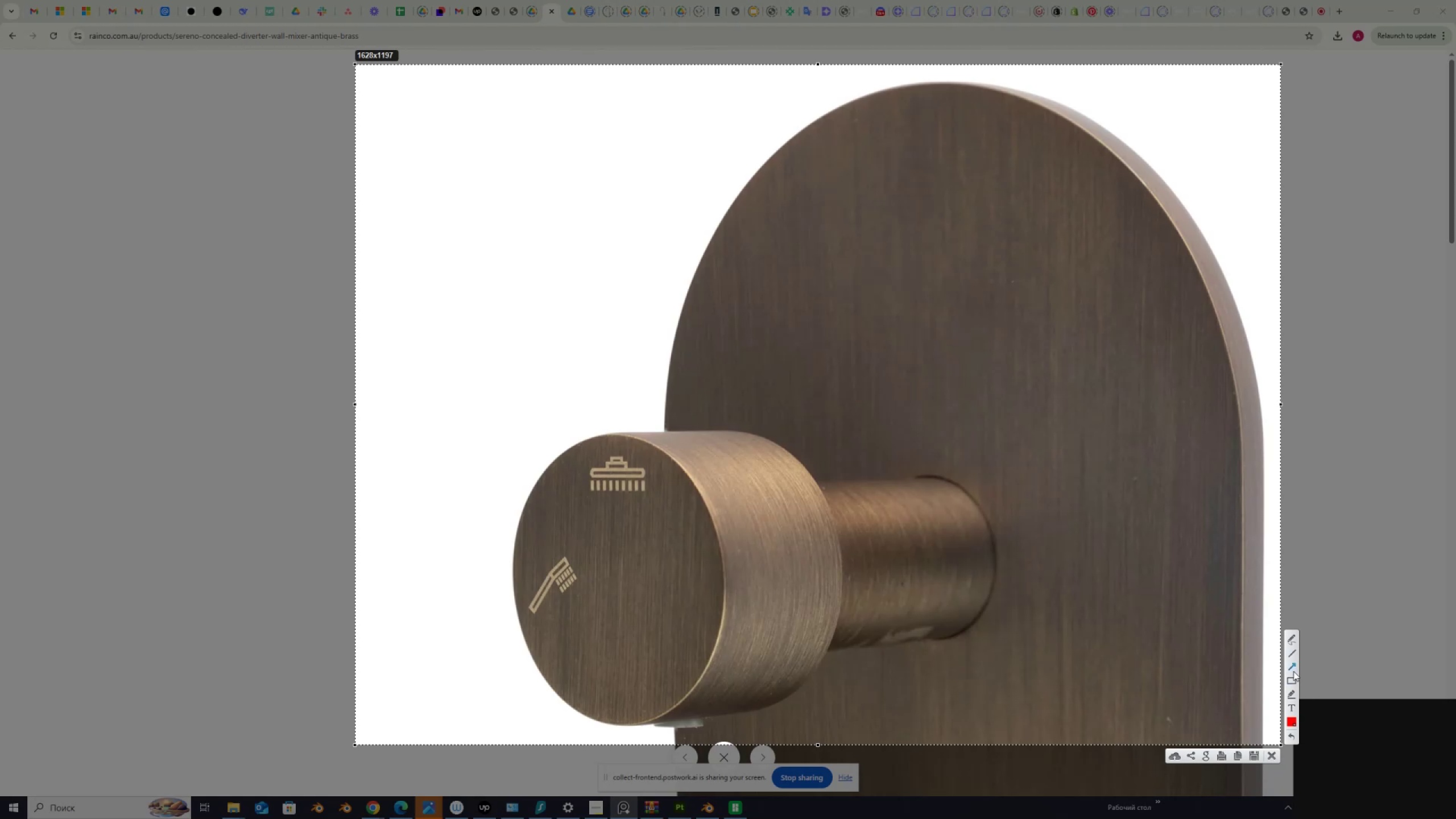 
left_click([1295, 667])
 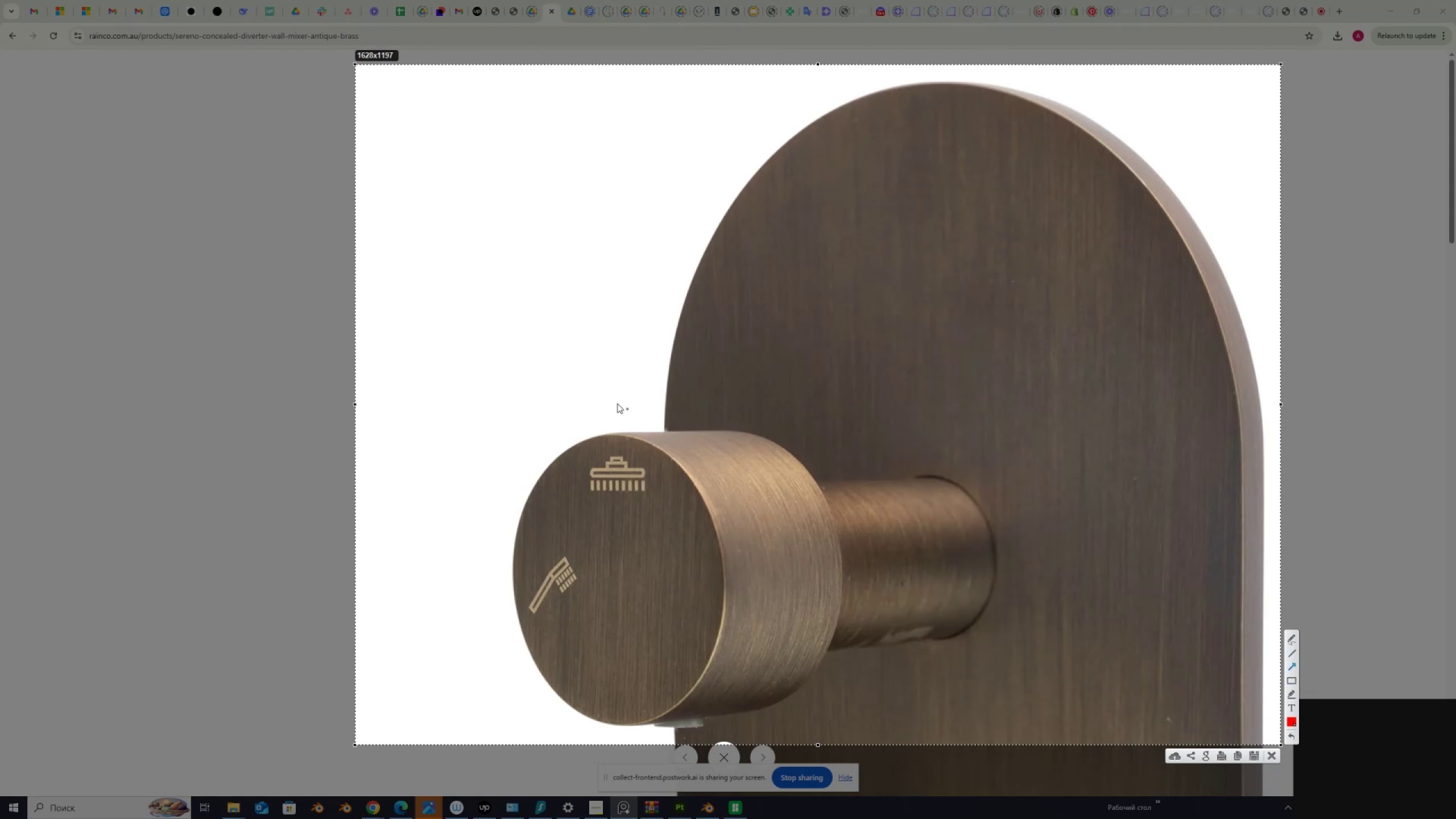 
left_click_drag(start_coordinate=[582, 389], to_coordinate=[621, 450])
 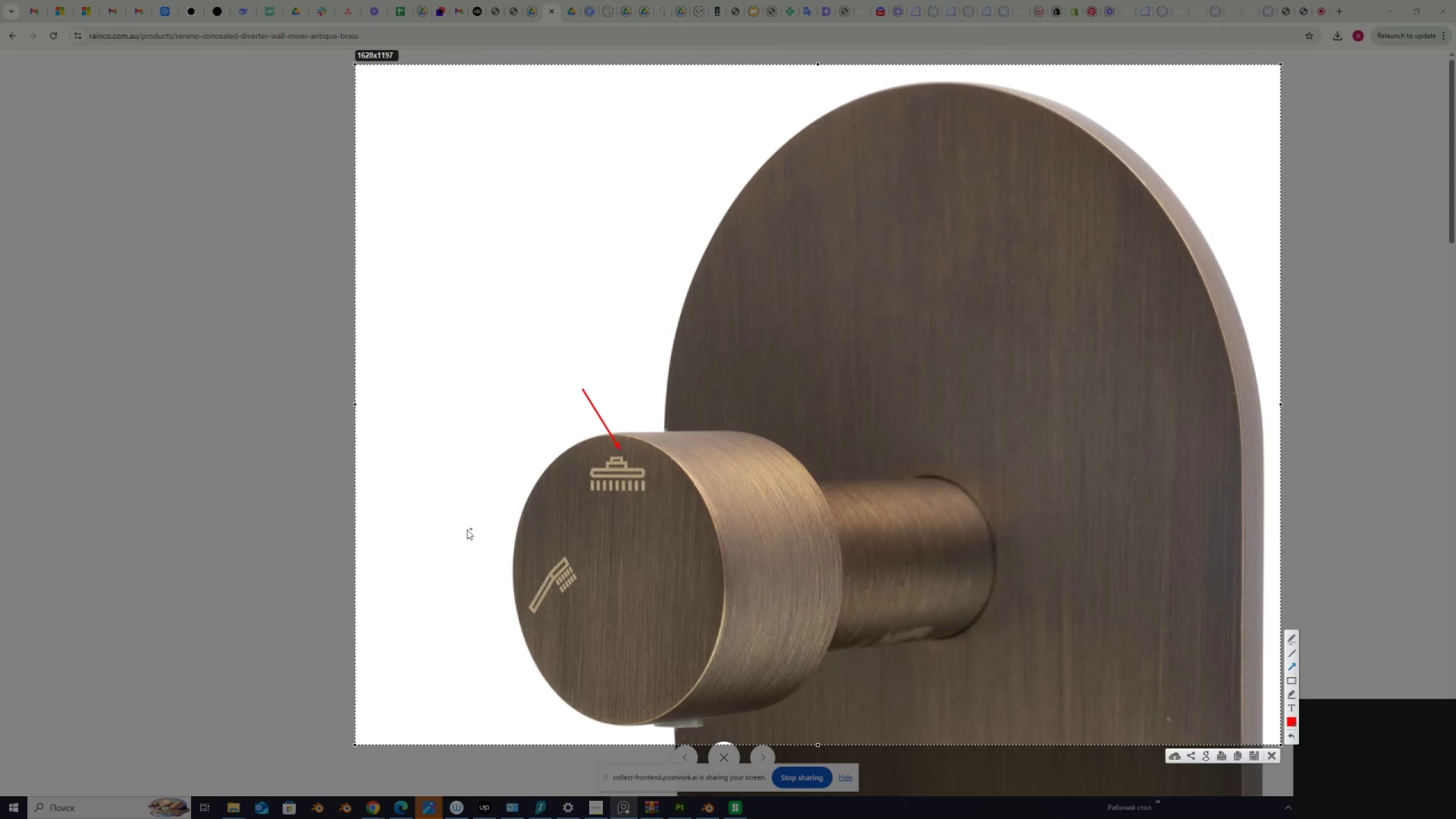 
left_click_drag(start_coordinate=[466, 531], to_coordinate=[548, 572])
 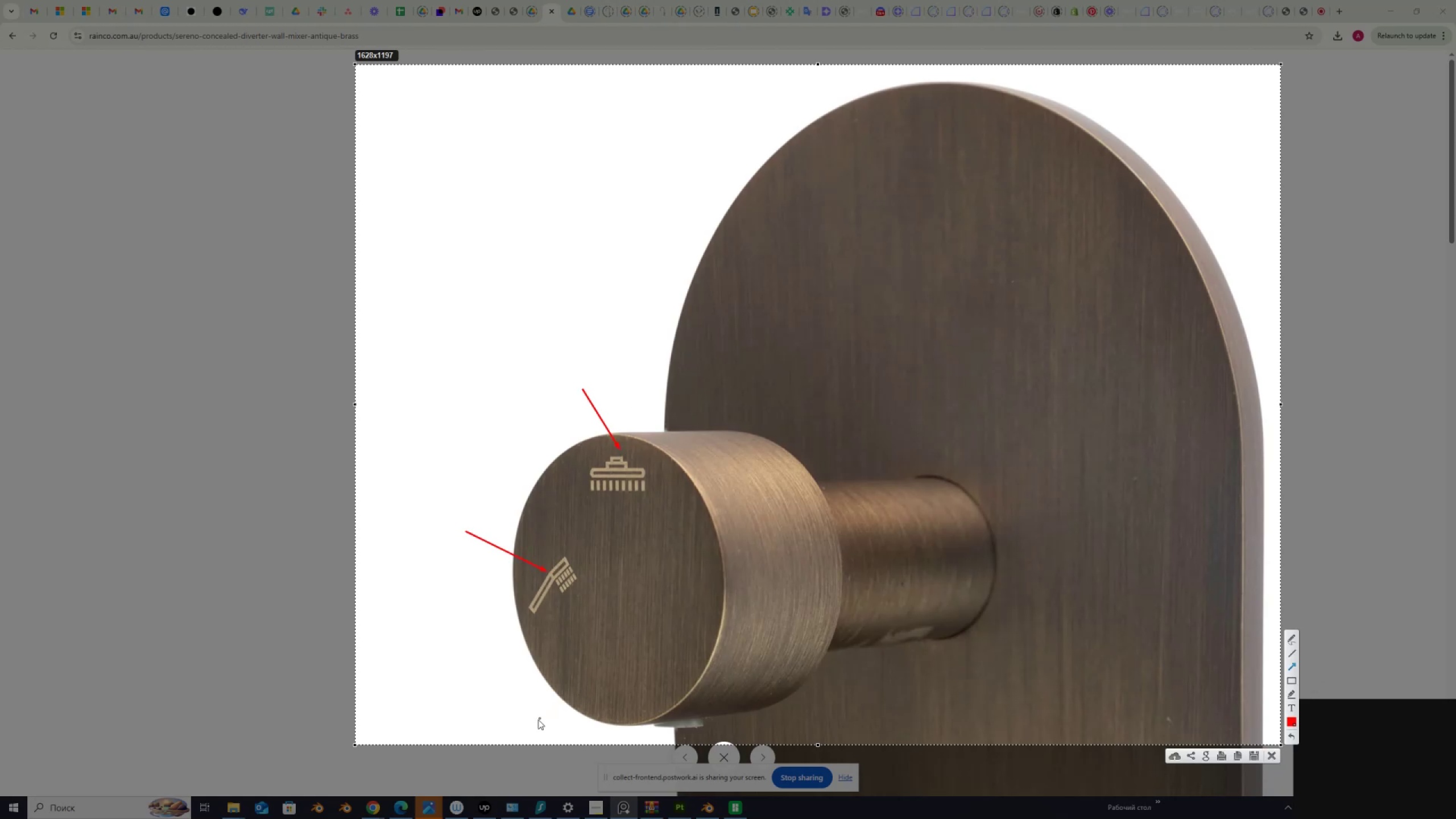 
left_click_drag(start_coordinate=[532, 725], to_coordinate=[665, 727])
 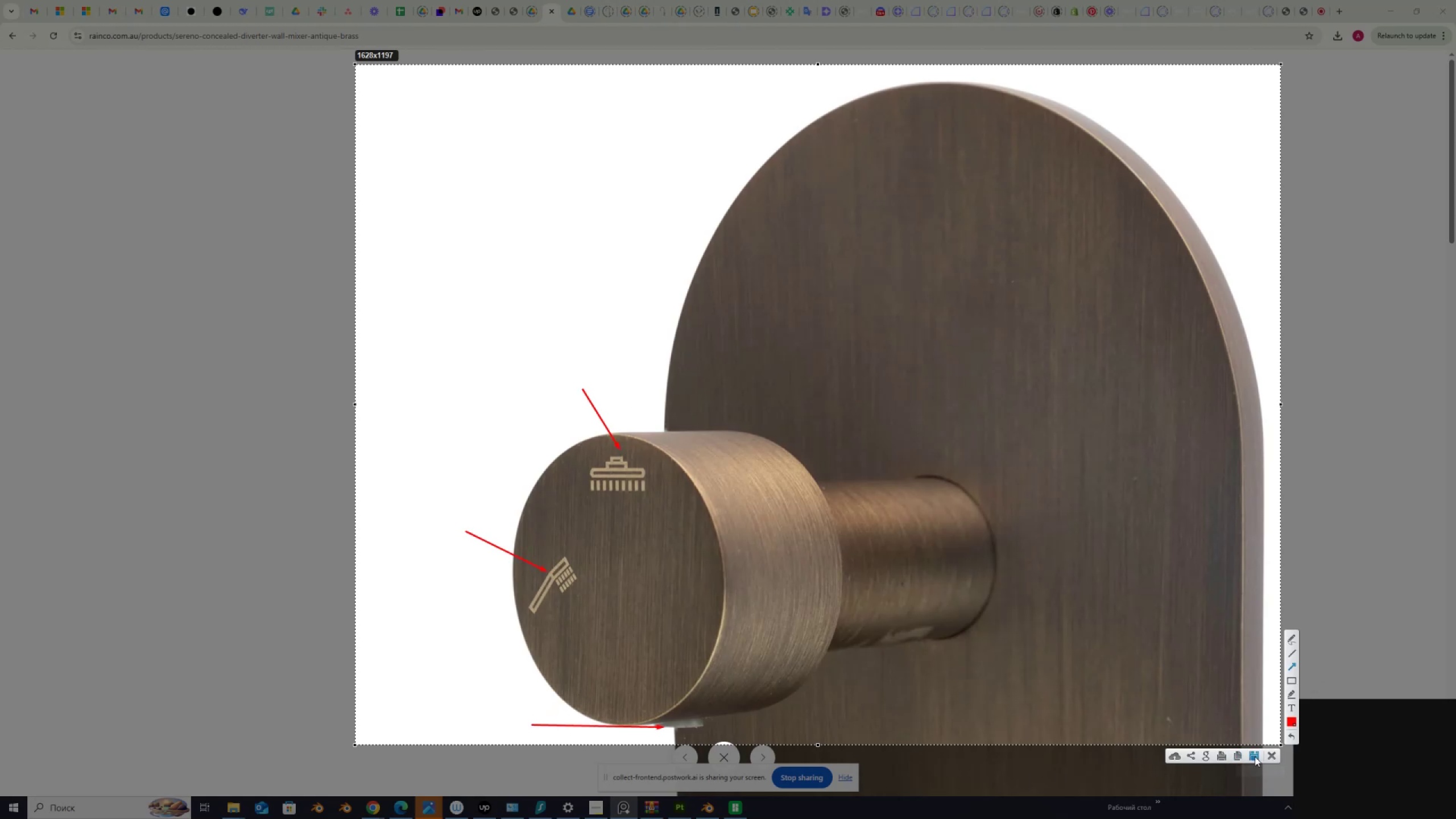 
left_click([1256, 754])
 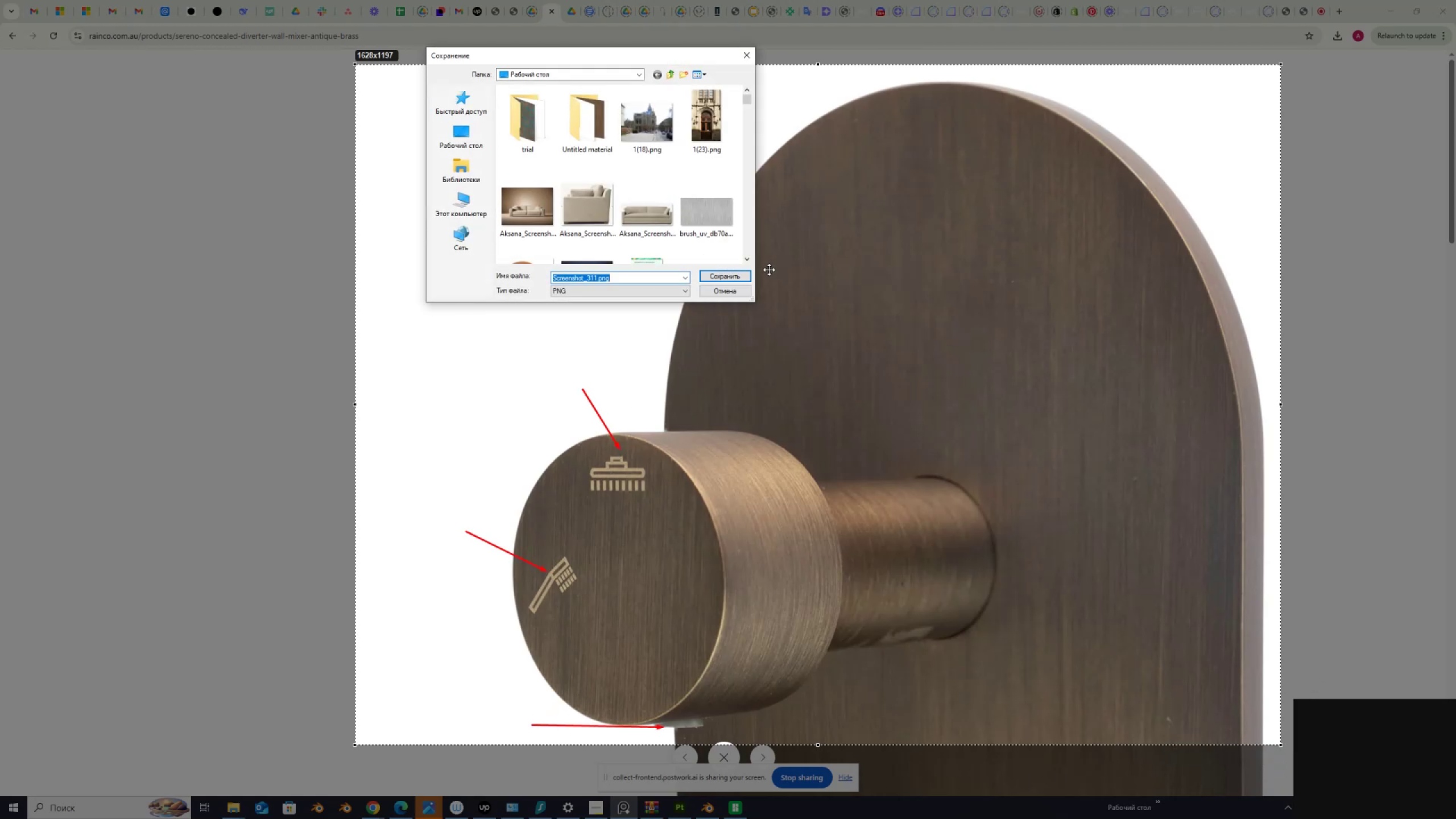 
left_click([728, 275])
 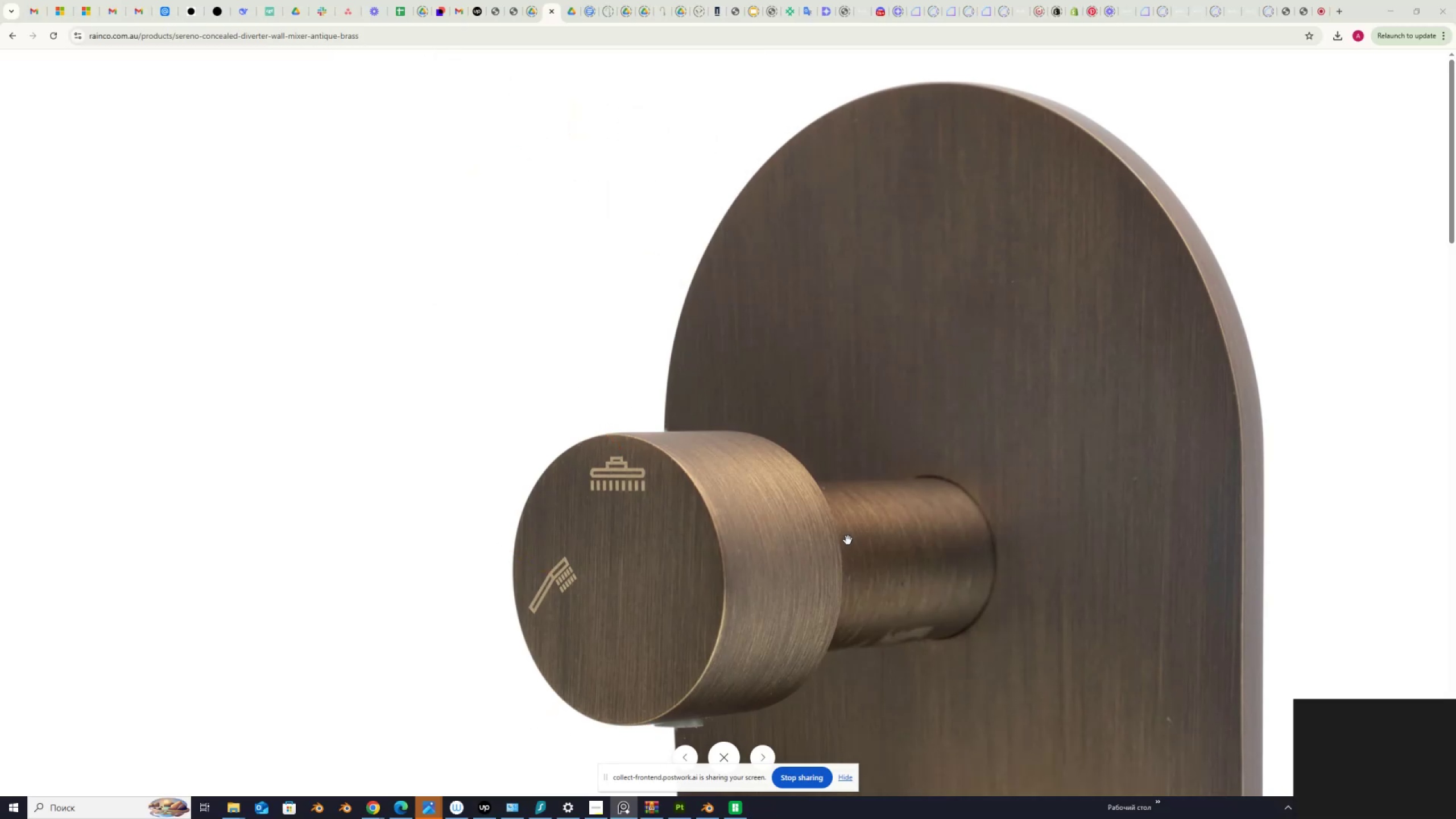 
scroll: coordinate [816, 570], scroll_direction: down, amount: 12.0
 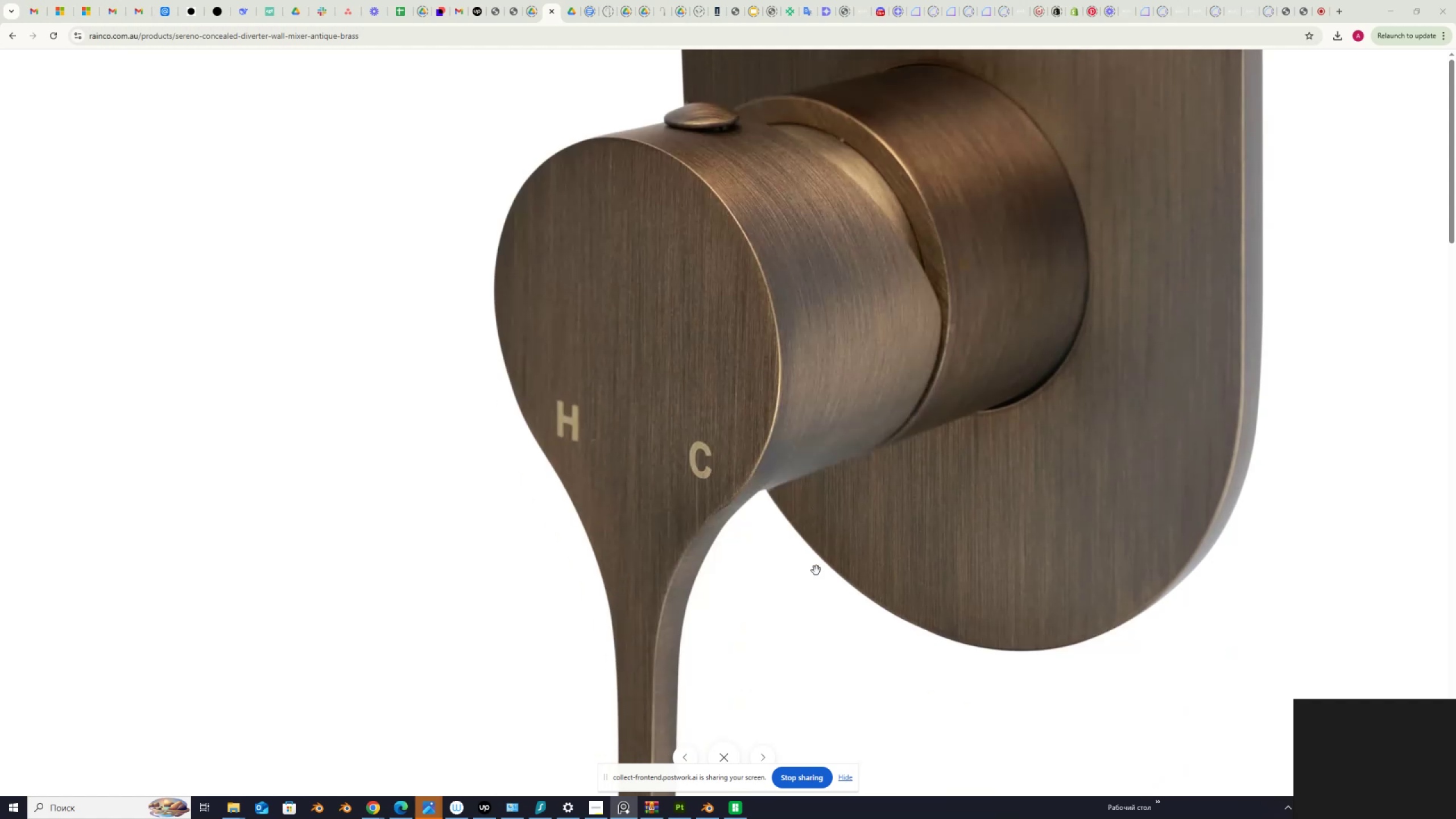 
scroll: coordinate [816, 570], scroll_direction: up, amount: 1.0
 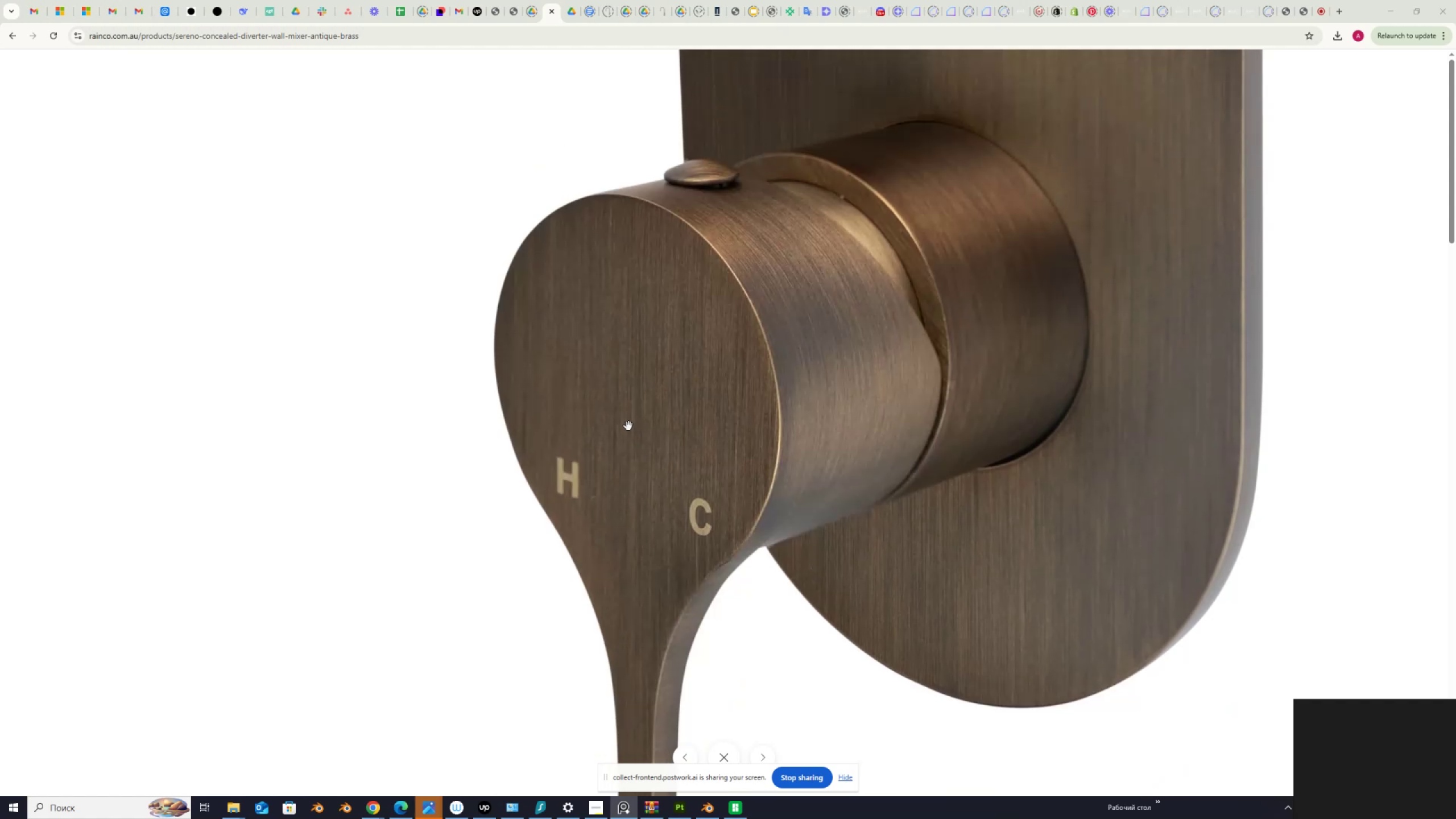 
key(PrintScreen)
 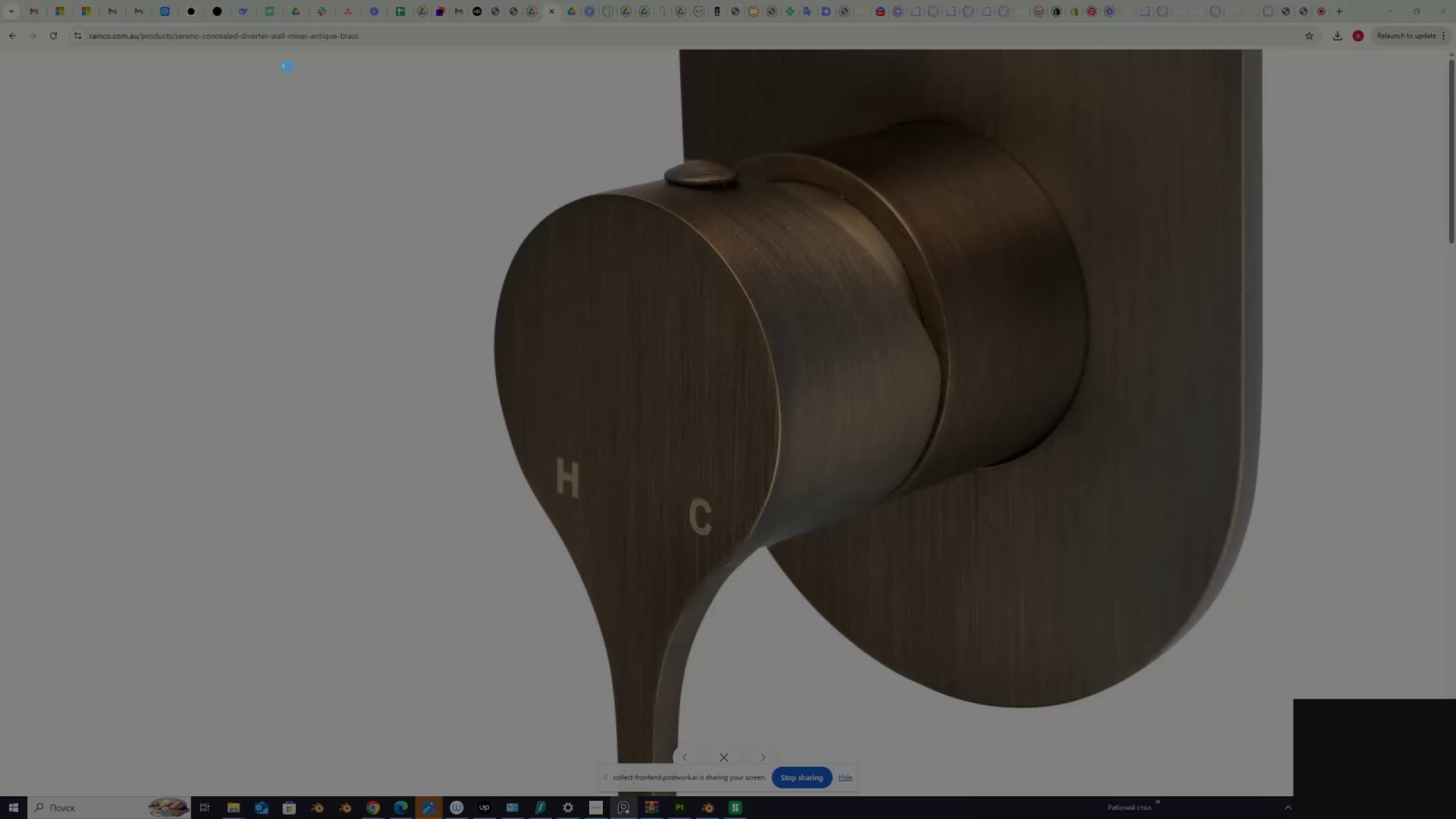 
left_click_drag(start_coordinate=[287, 62], to_coordinate=[1280, 749])
 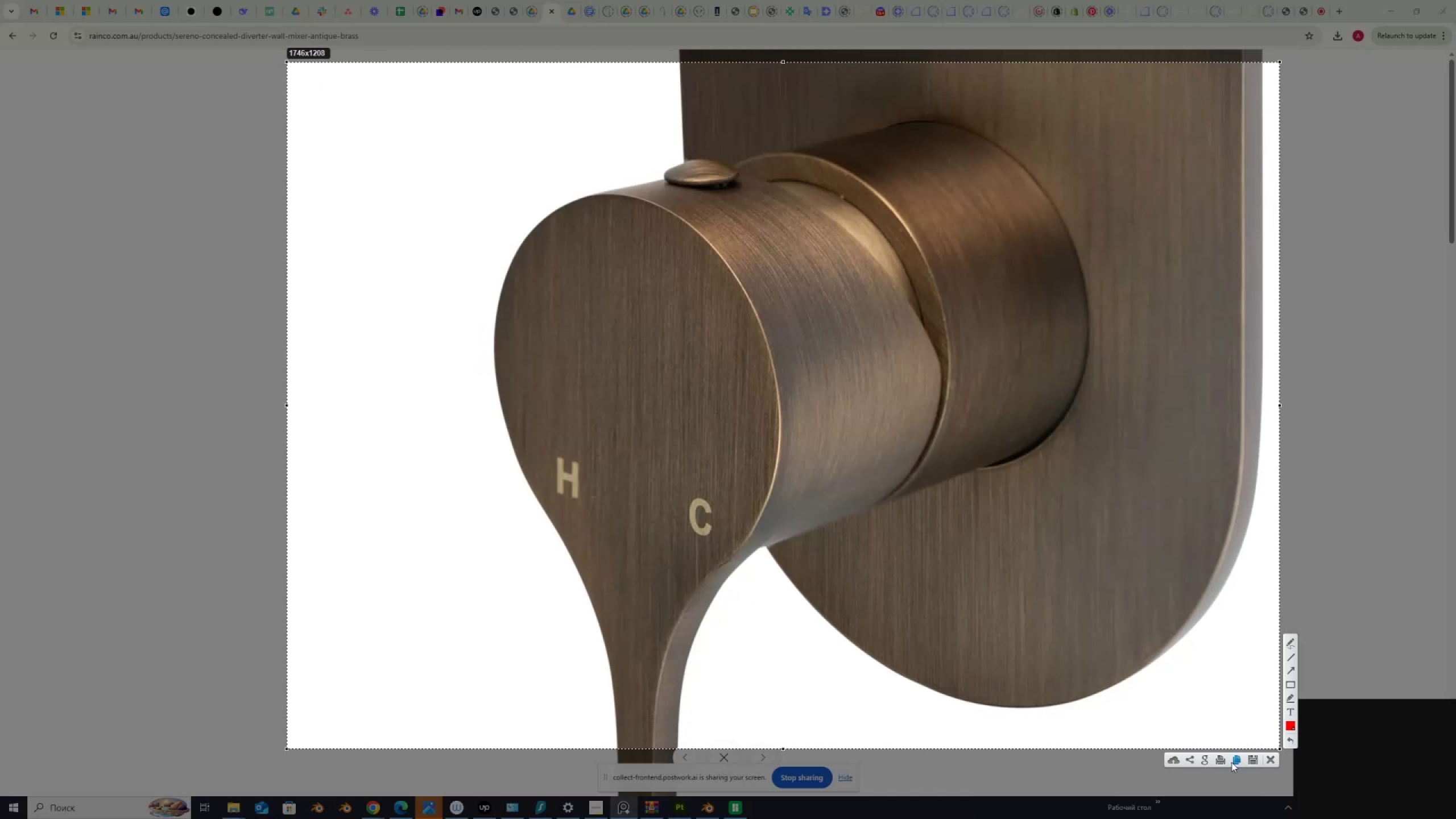 
left_click([1239, 760])
 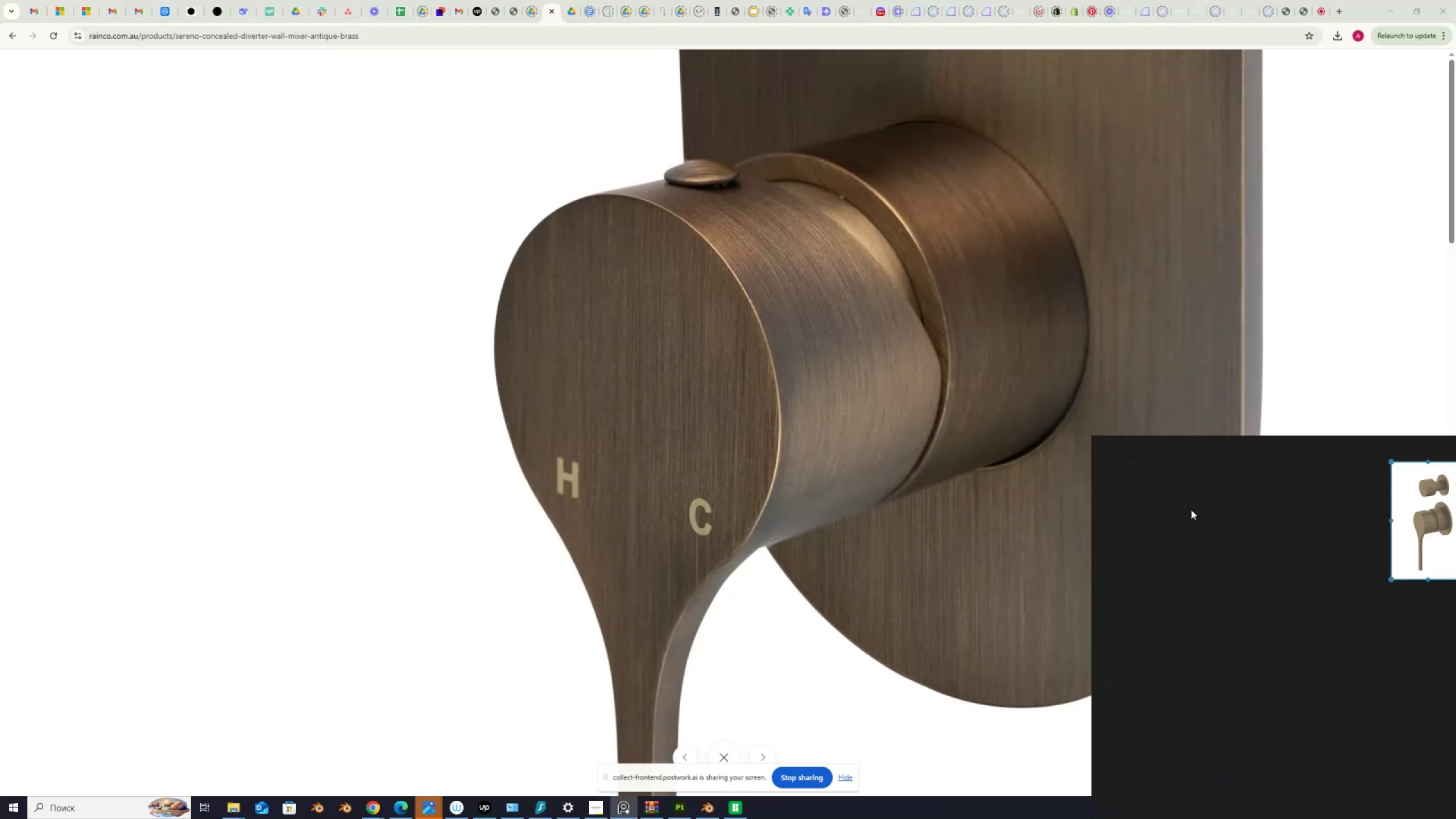 
scroll: coordinate [1215, 547], scroll_direction: down, amount: 2.0
 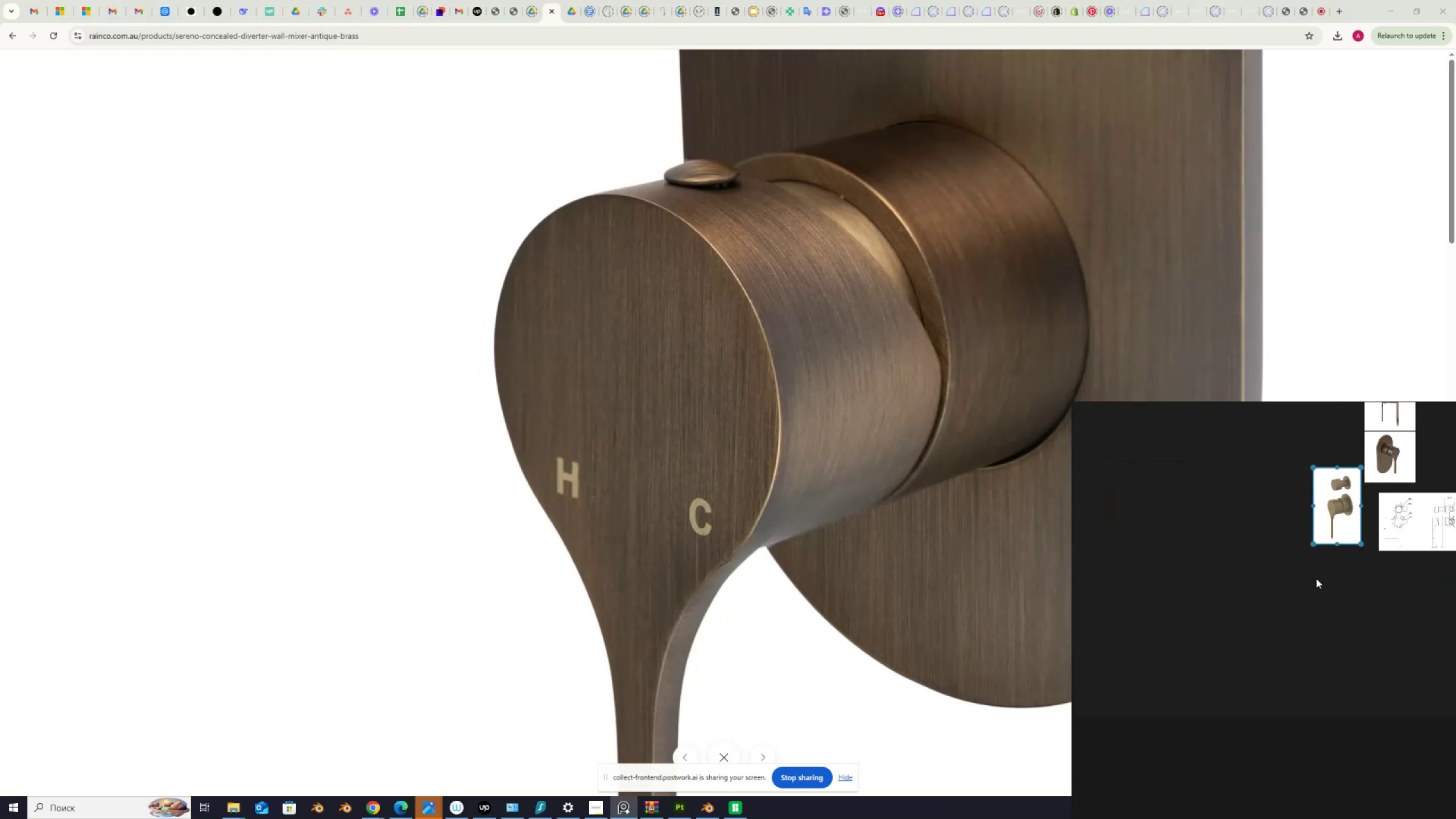 
left_click([1336, 585])
 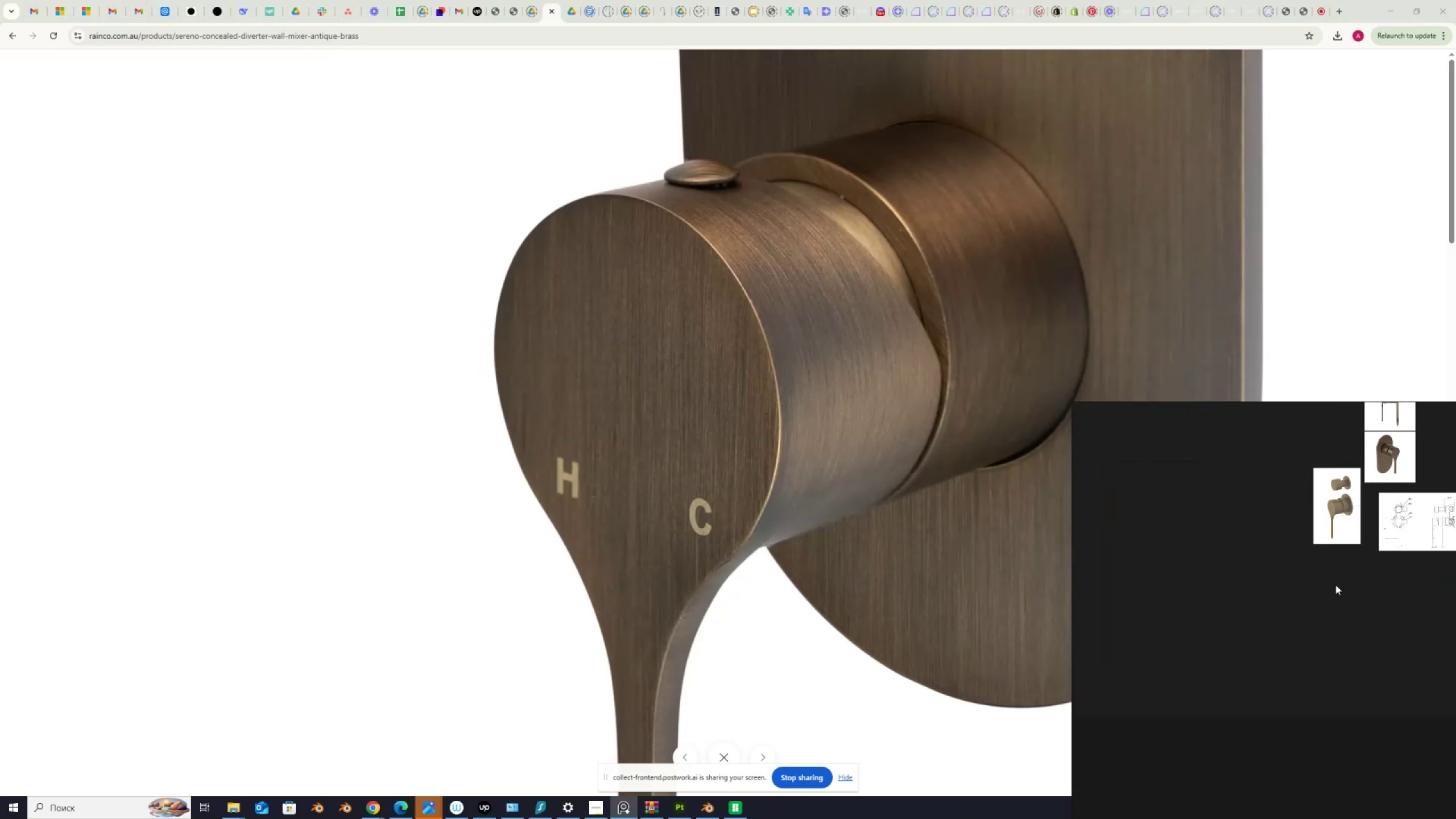 
key(Control+V)
 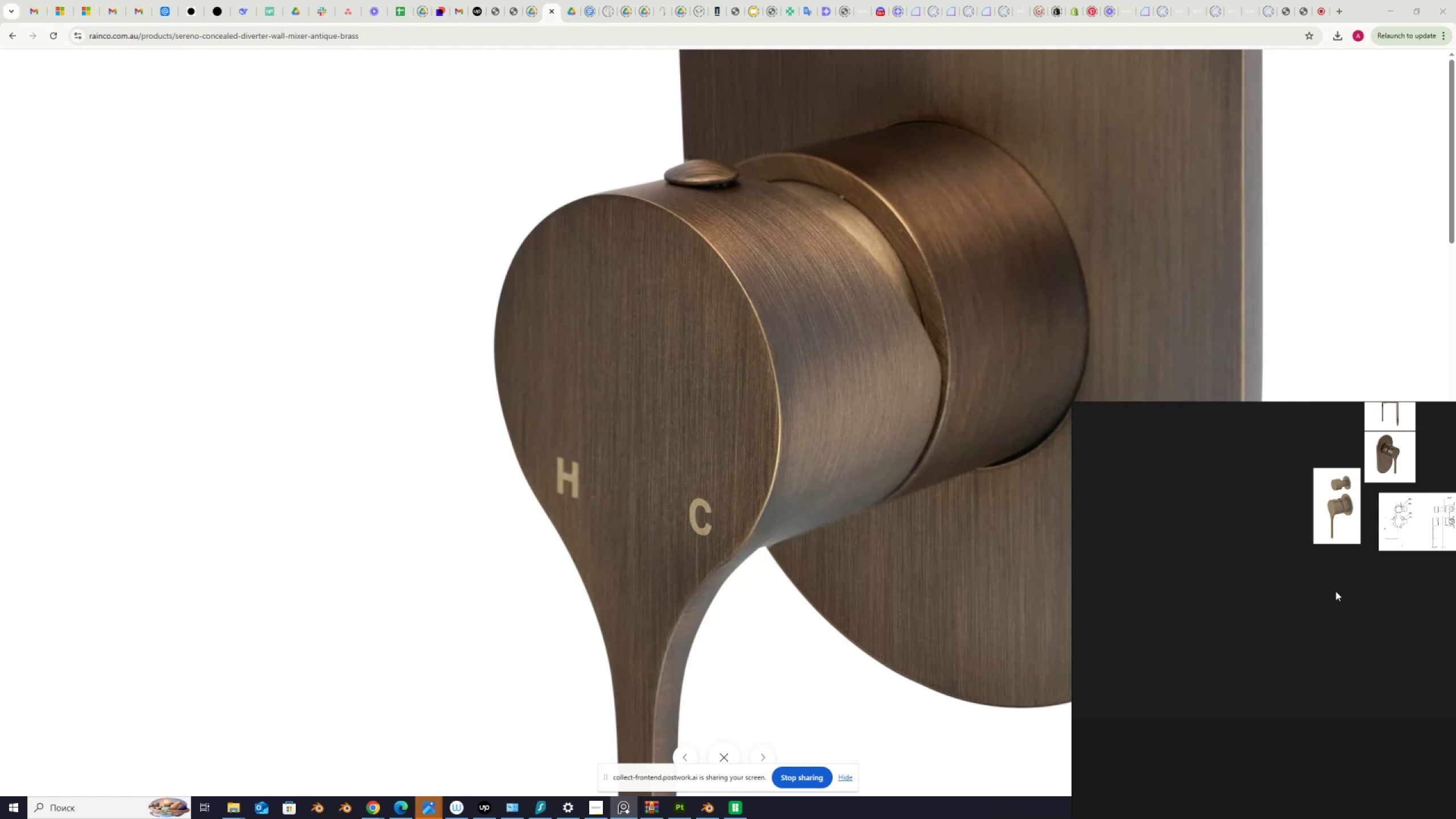 
scroll: coordinate [1335, 591], scroll_direction: up, amount: 1.0
 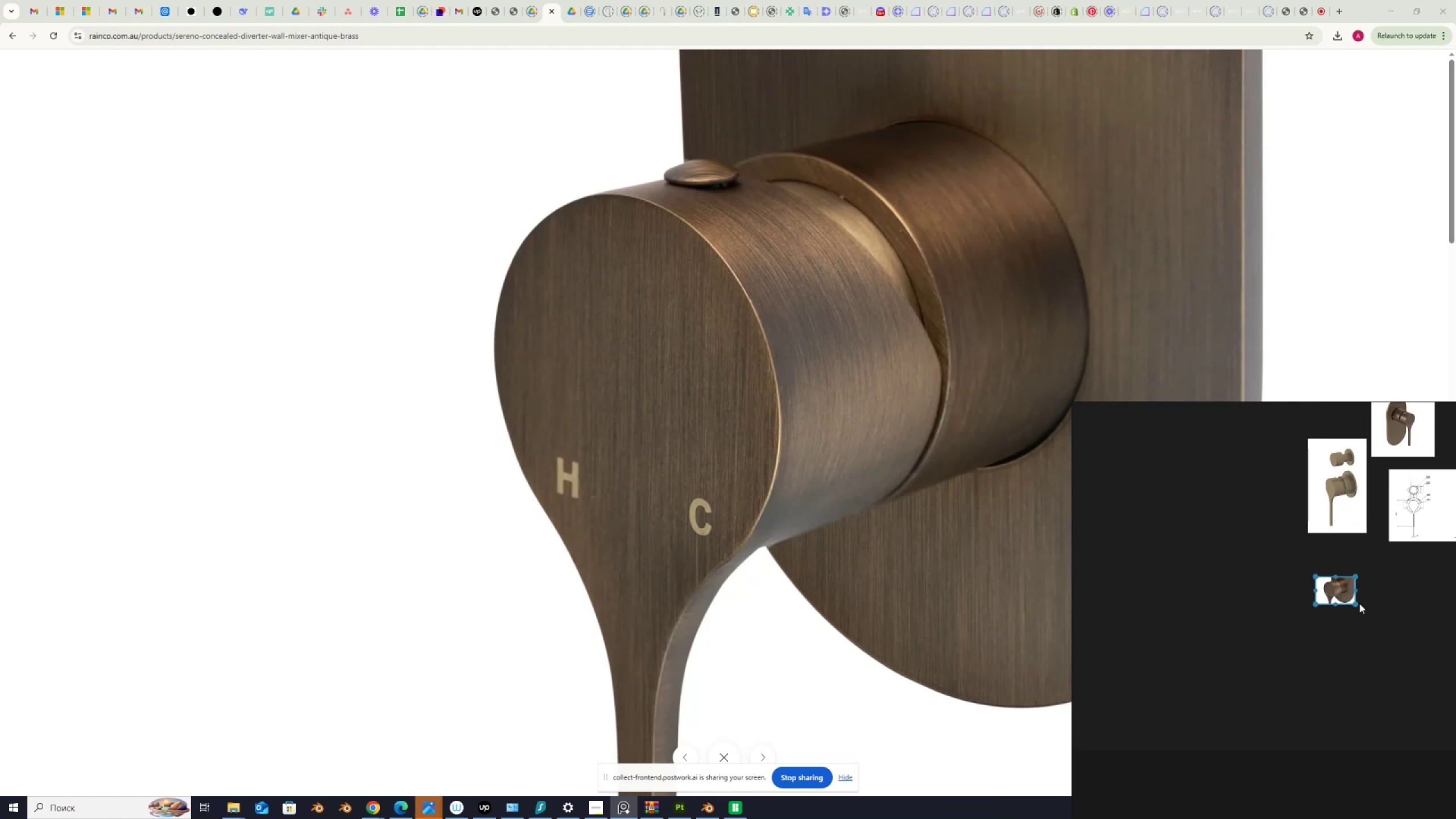 
left_click_drag(start_coordinate=[1355, 603], to_coordinate=[1435, 689])
 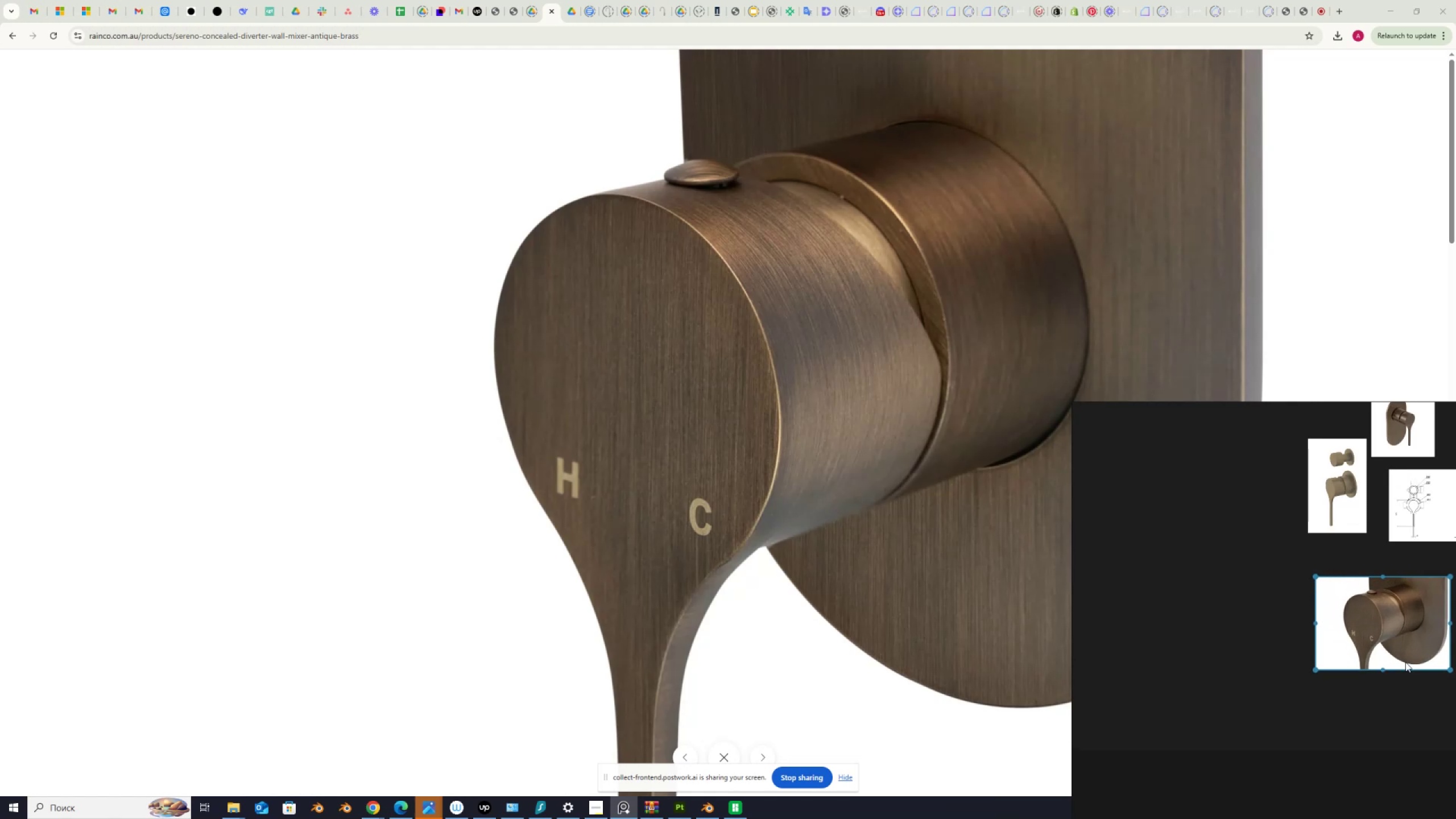 
left_click_drag(start_coordinate=[1391, 645], to_coordinate=[1374, 609])
 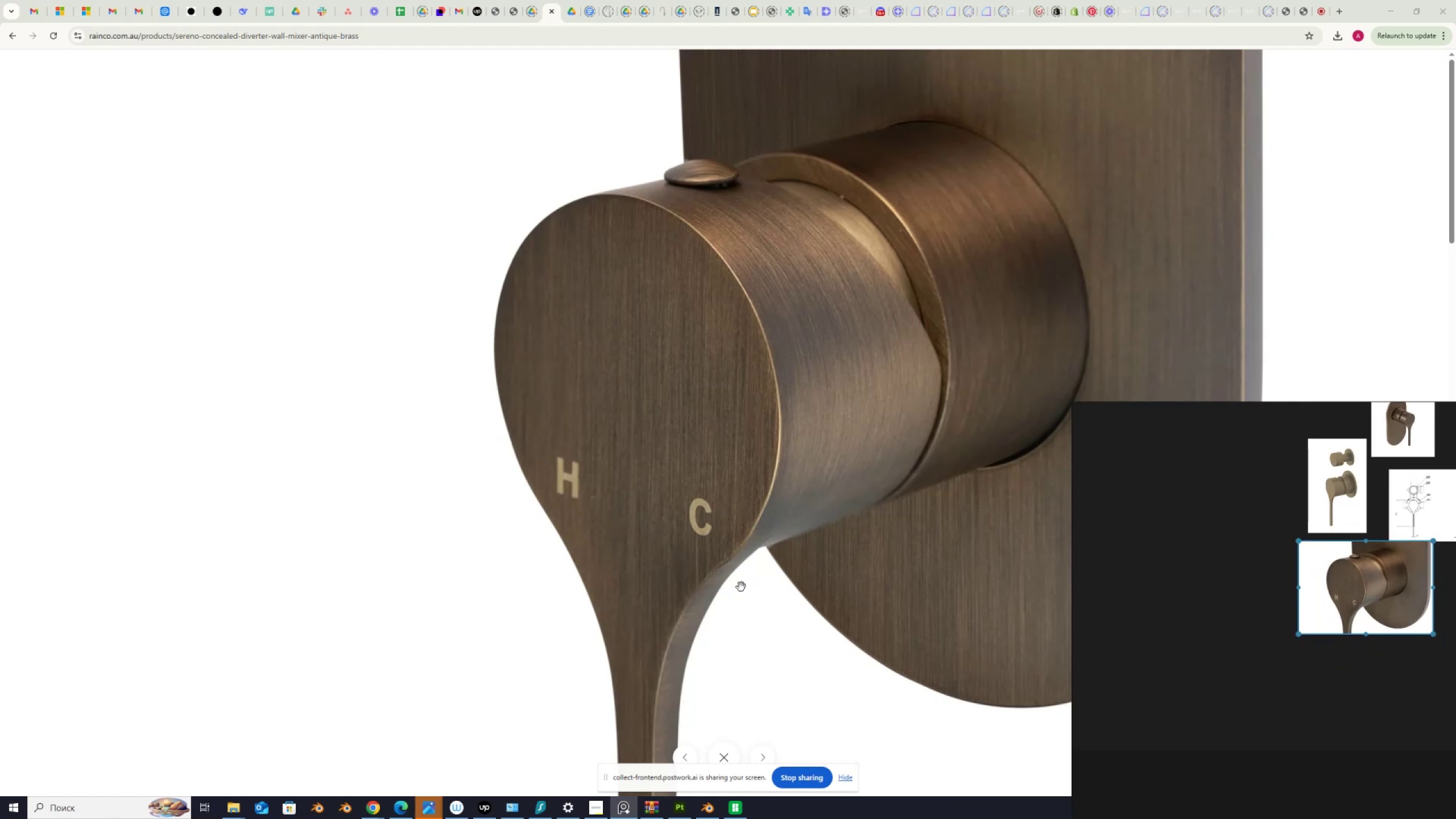 
scroll: coordinate [1189, 657], scroll_direction: up, amount: 11.0
 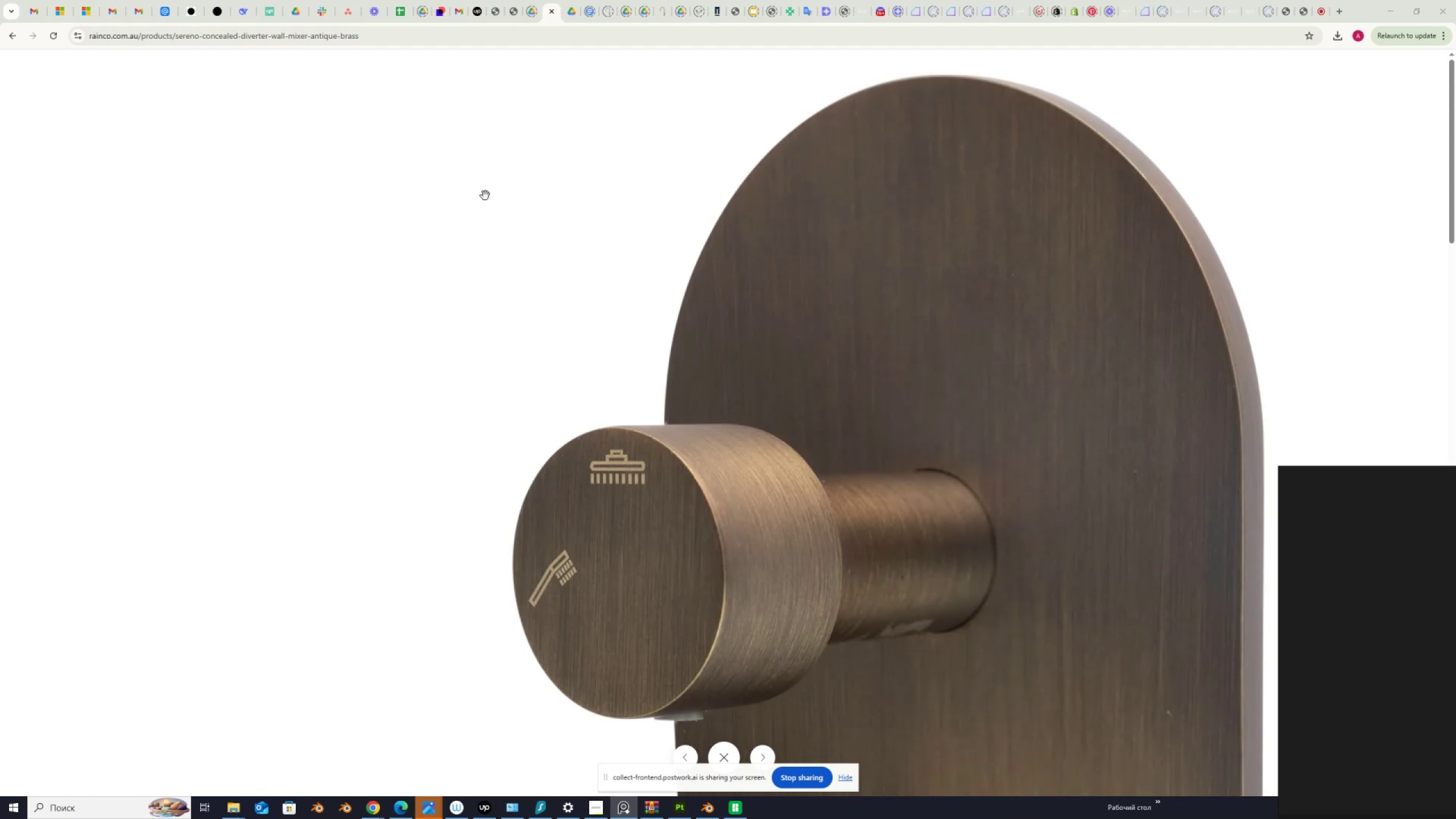 
key(PrintScreen)
 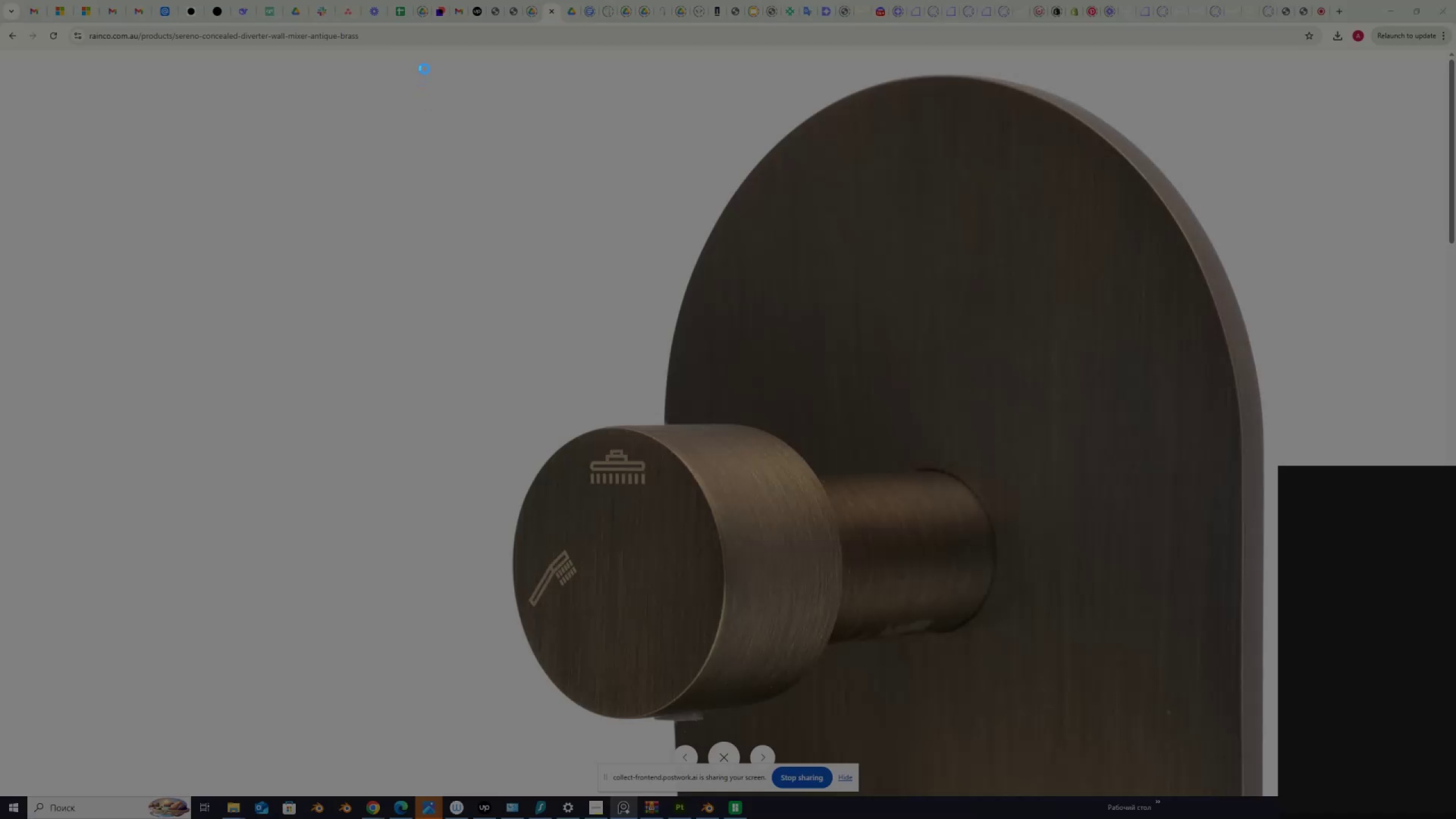 
left_click_drag(start_coordinate=[425, 63], to_coordinate=[1268, 742])
 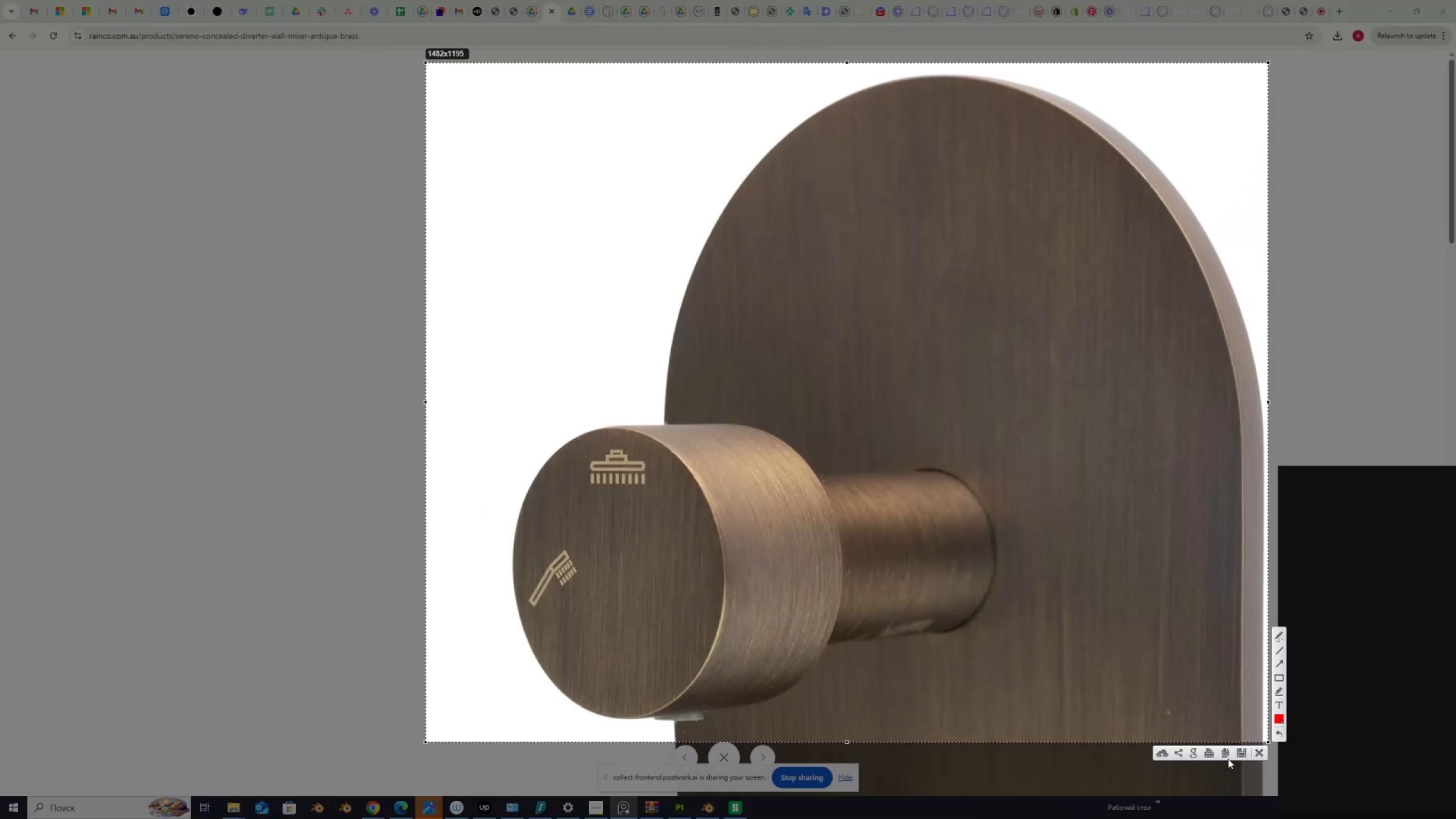 
left_click([1227, 755])
 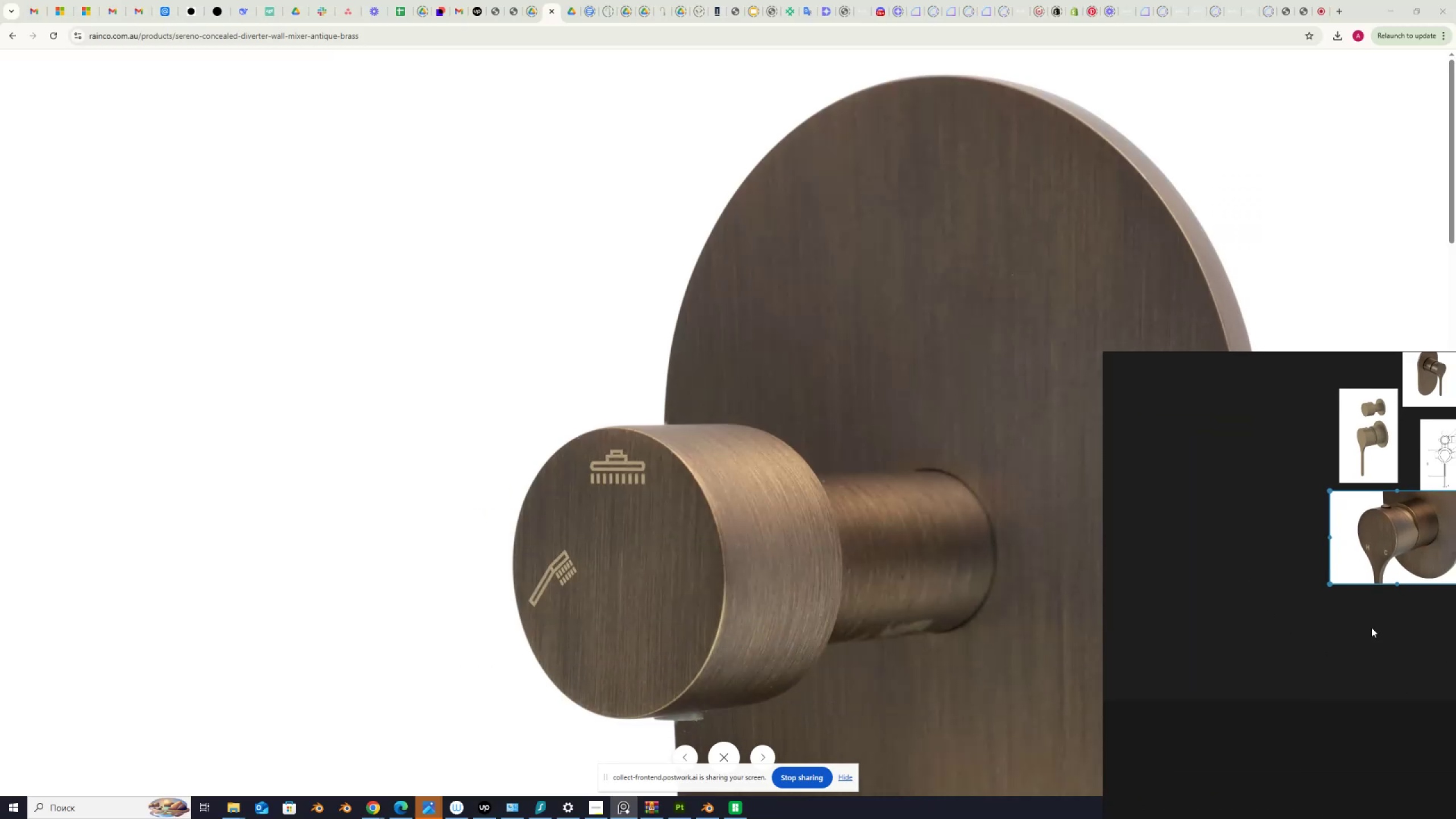 
left_click([1381, 632])
 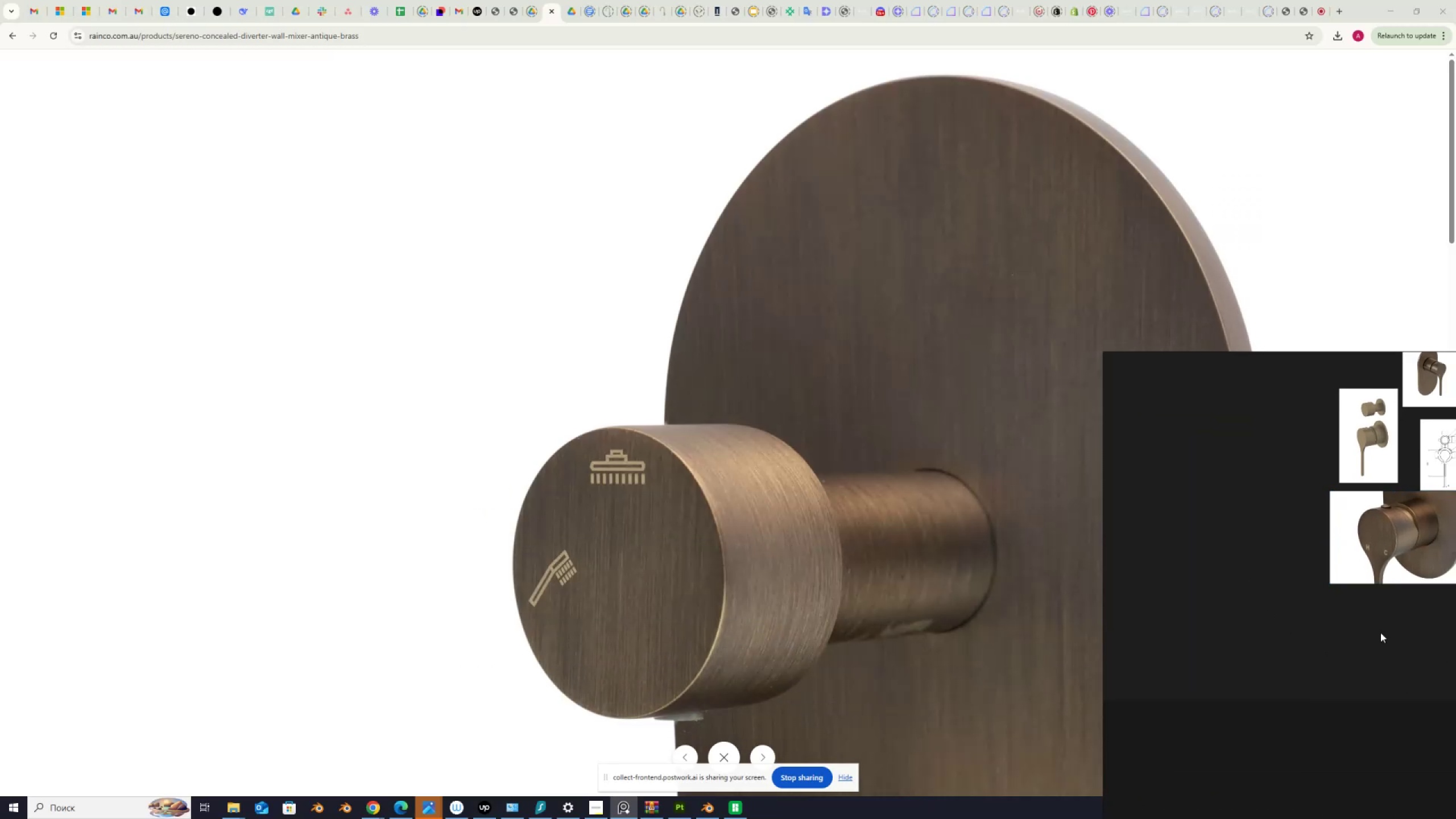 
hold_key(key=ControlLeft, duration=0.34)
 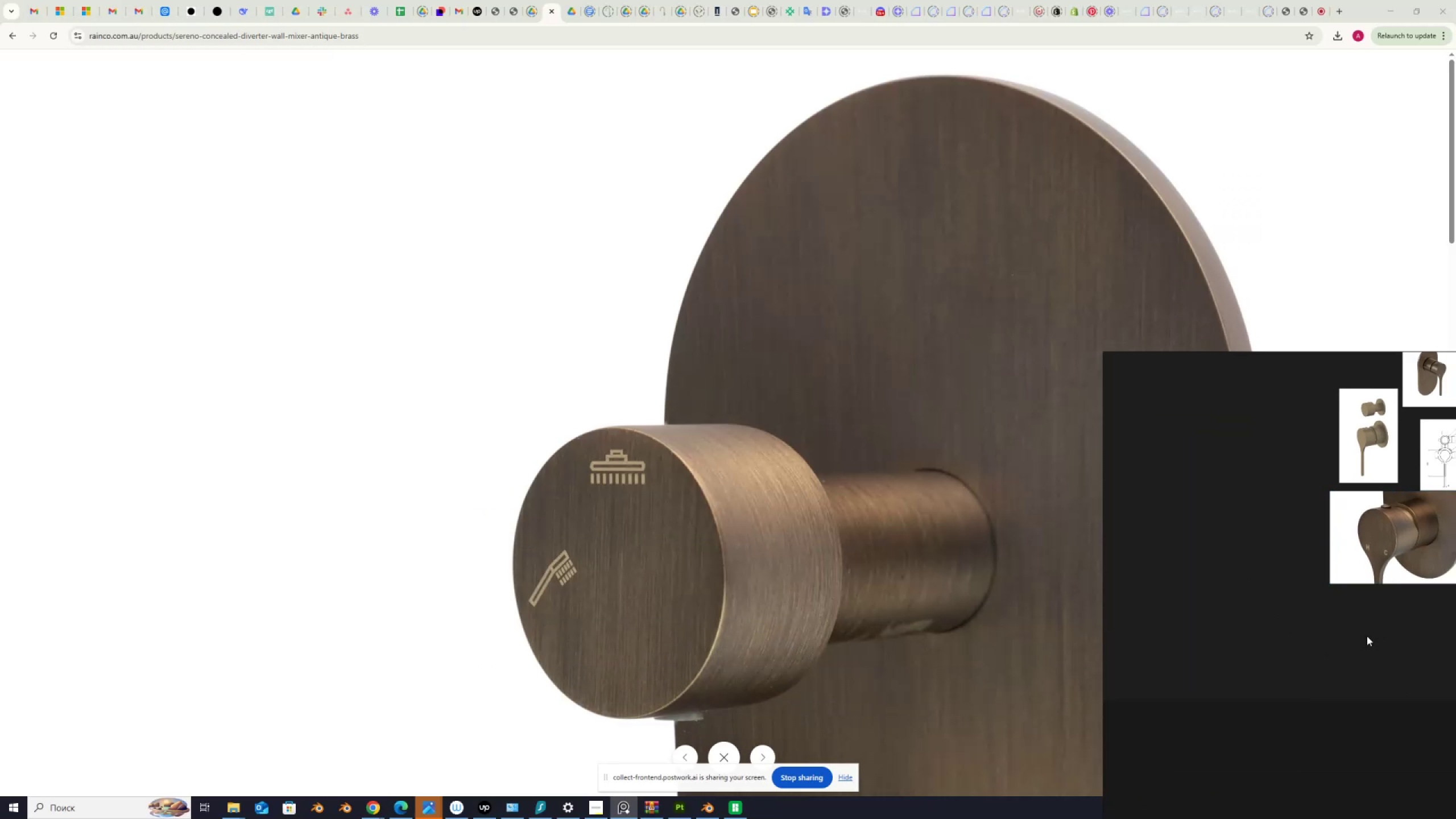 
key(V)
 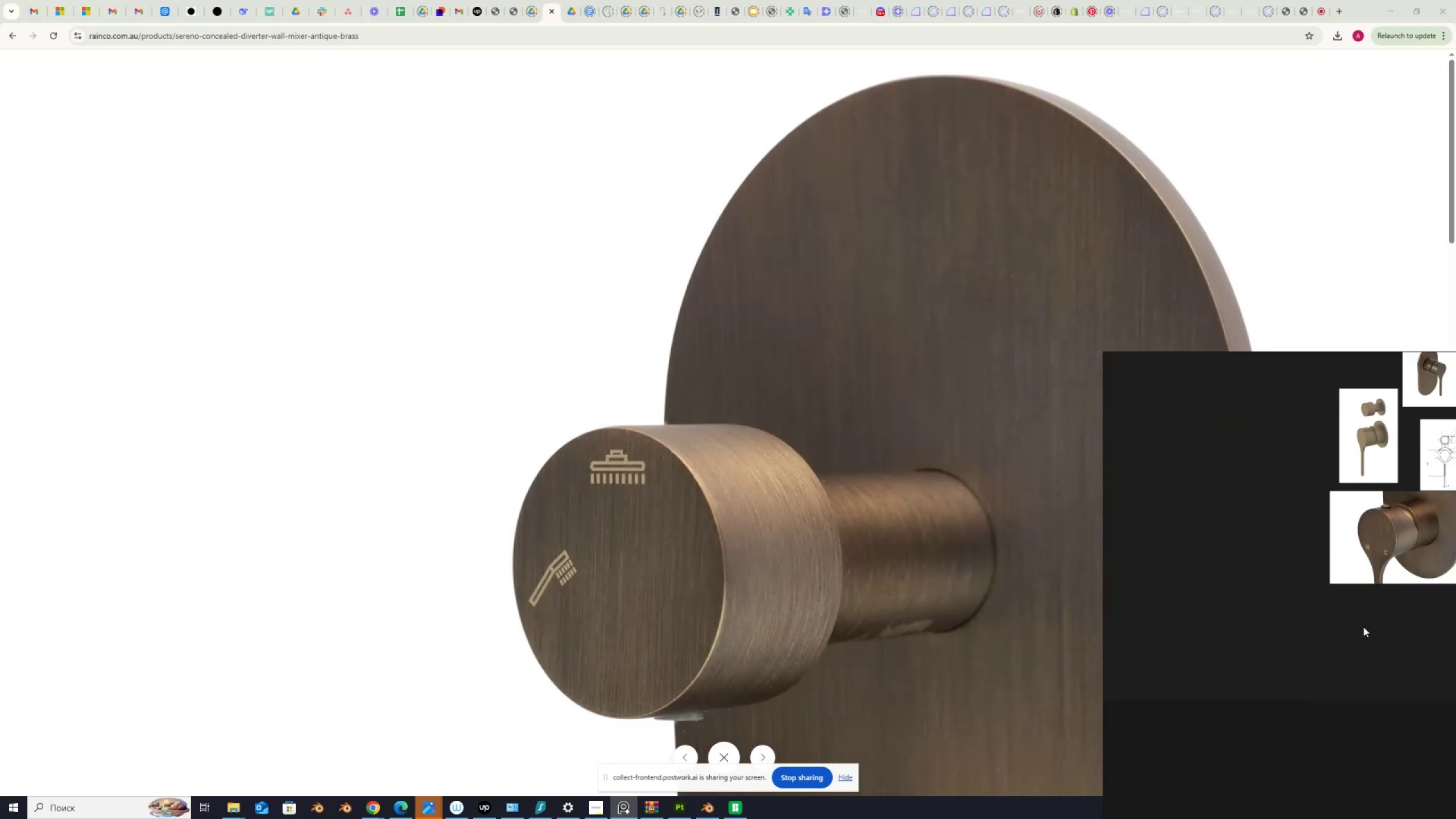 
scroll: coordinate [1355, 640], scroll_direction: none, amount: 0.0
 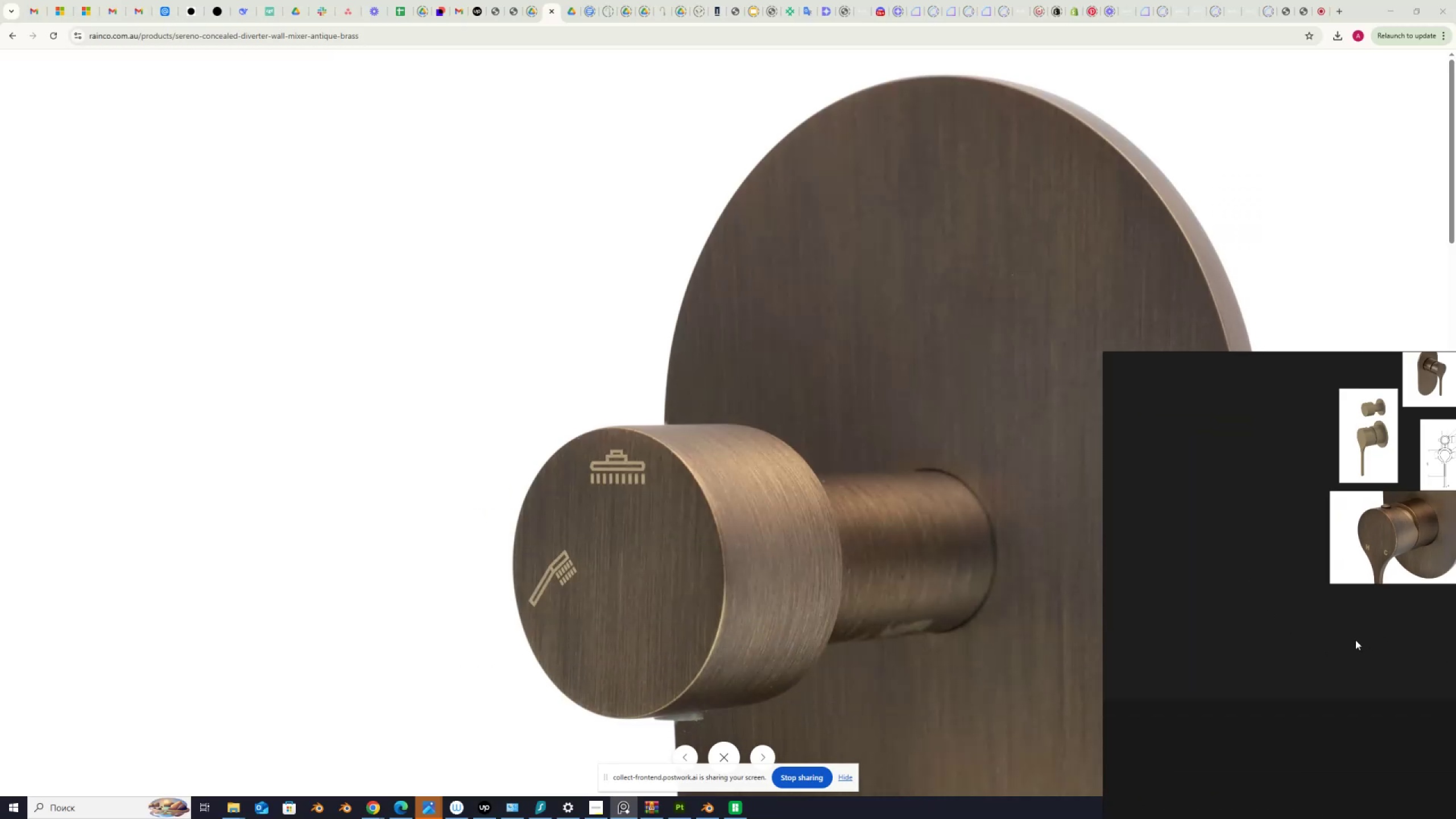 
left_click([1355, 640])
 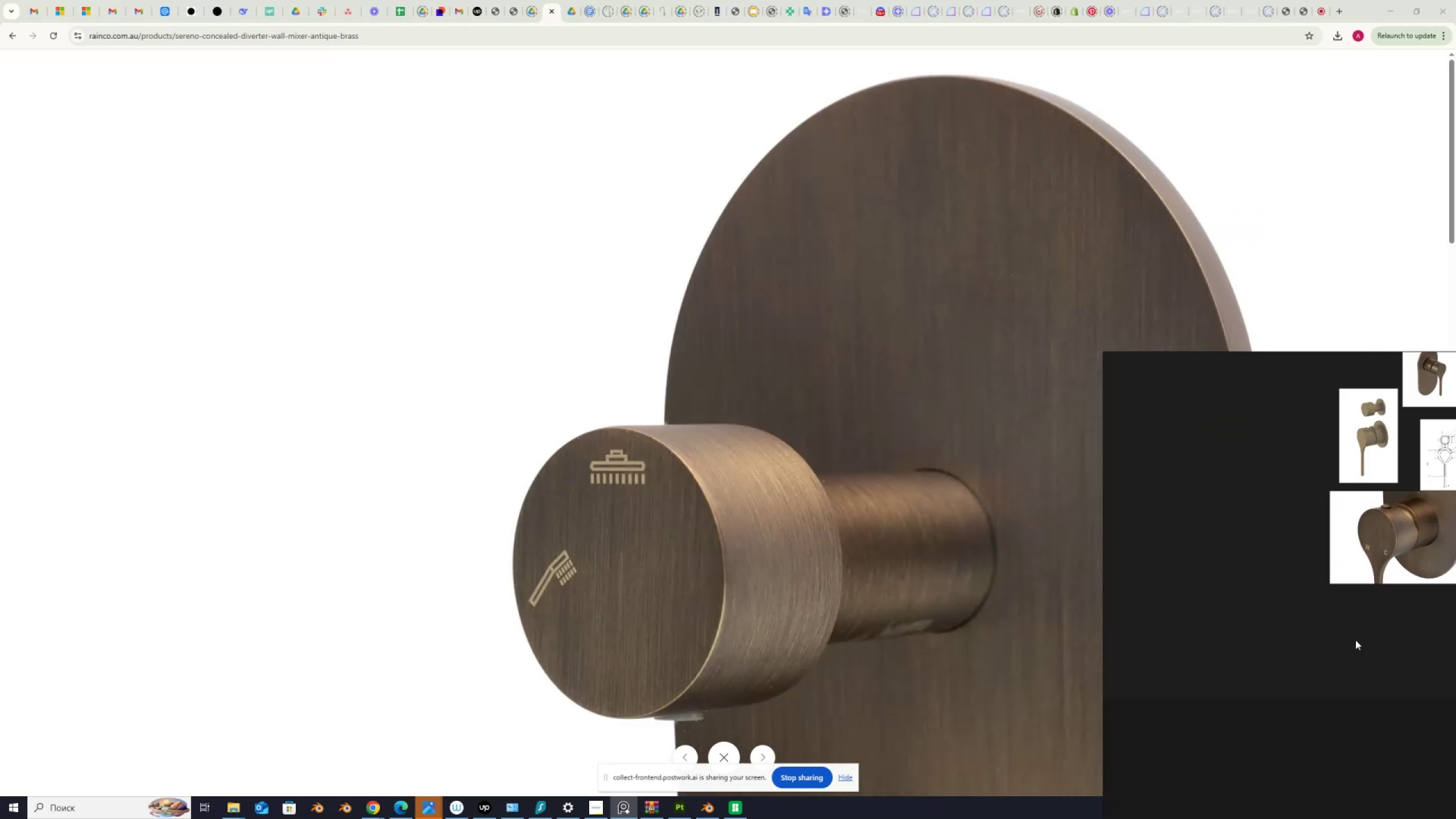 
key(Control+V)
 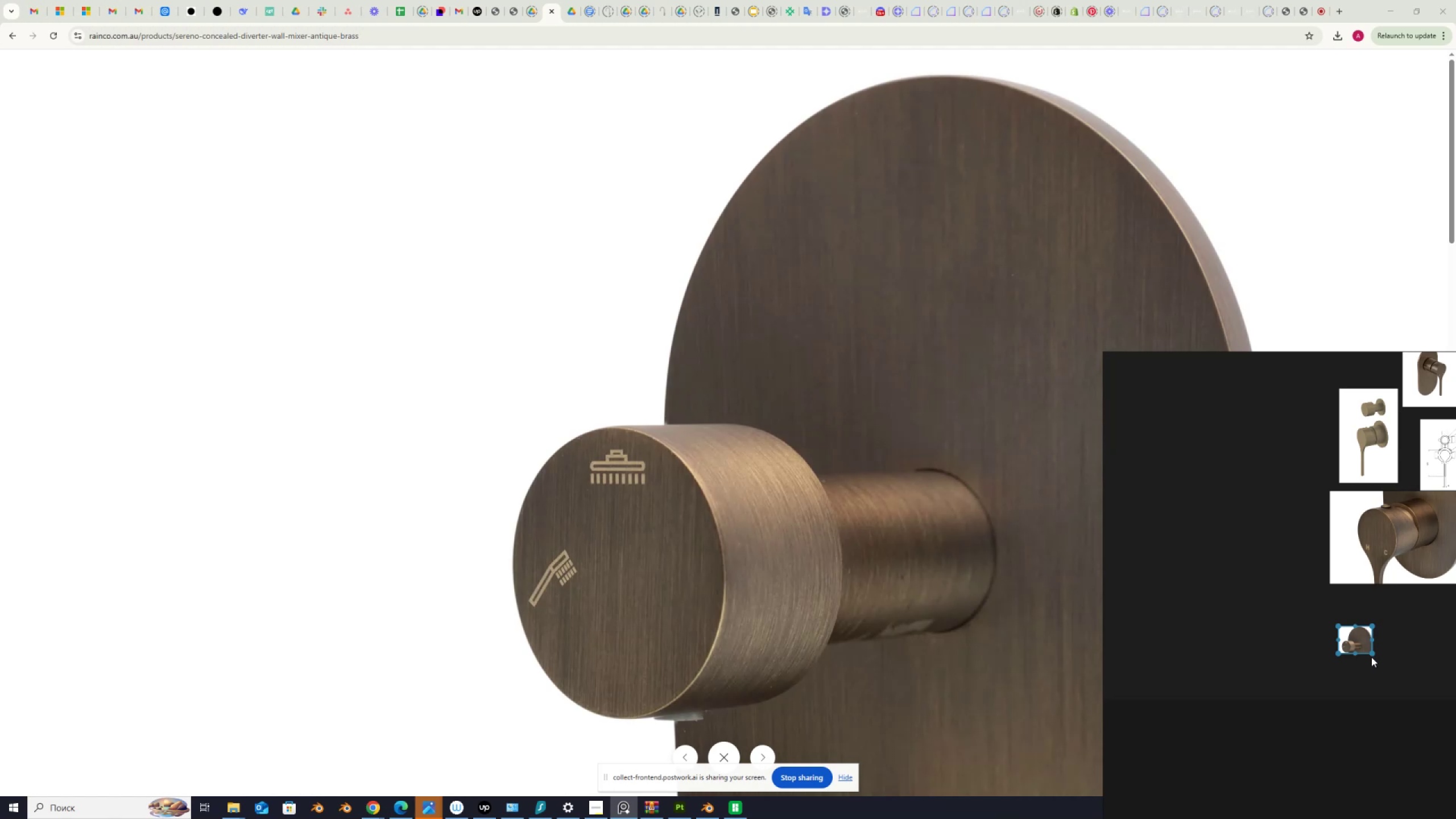 
left_click_drag(start_coordinate=[1371, 651], to_coordinate=[1455, 748])
 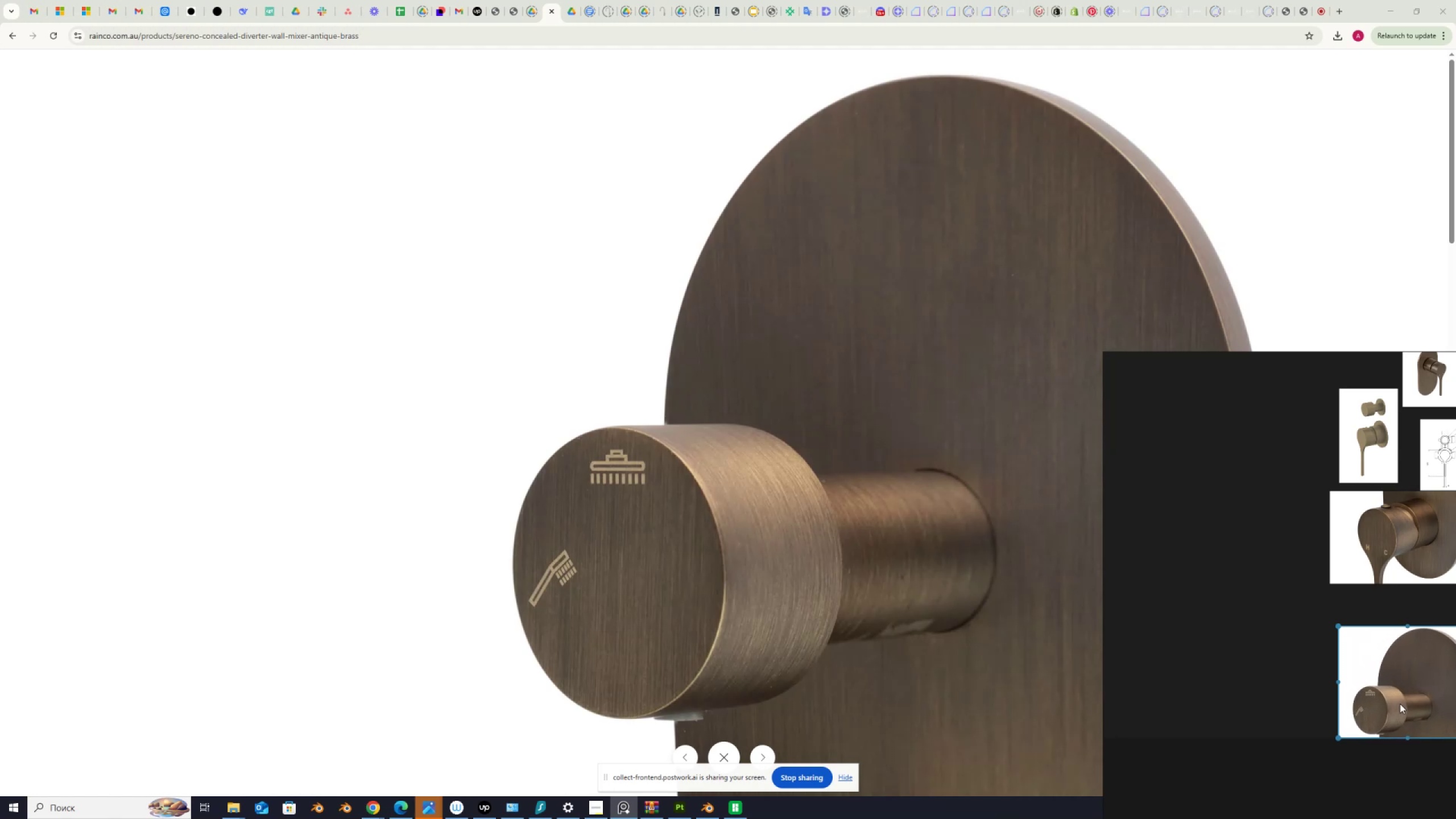 
left_click_drag(start_coordinate=[1396, 689], to_coordinate=[1389, 653])
 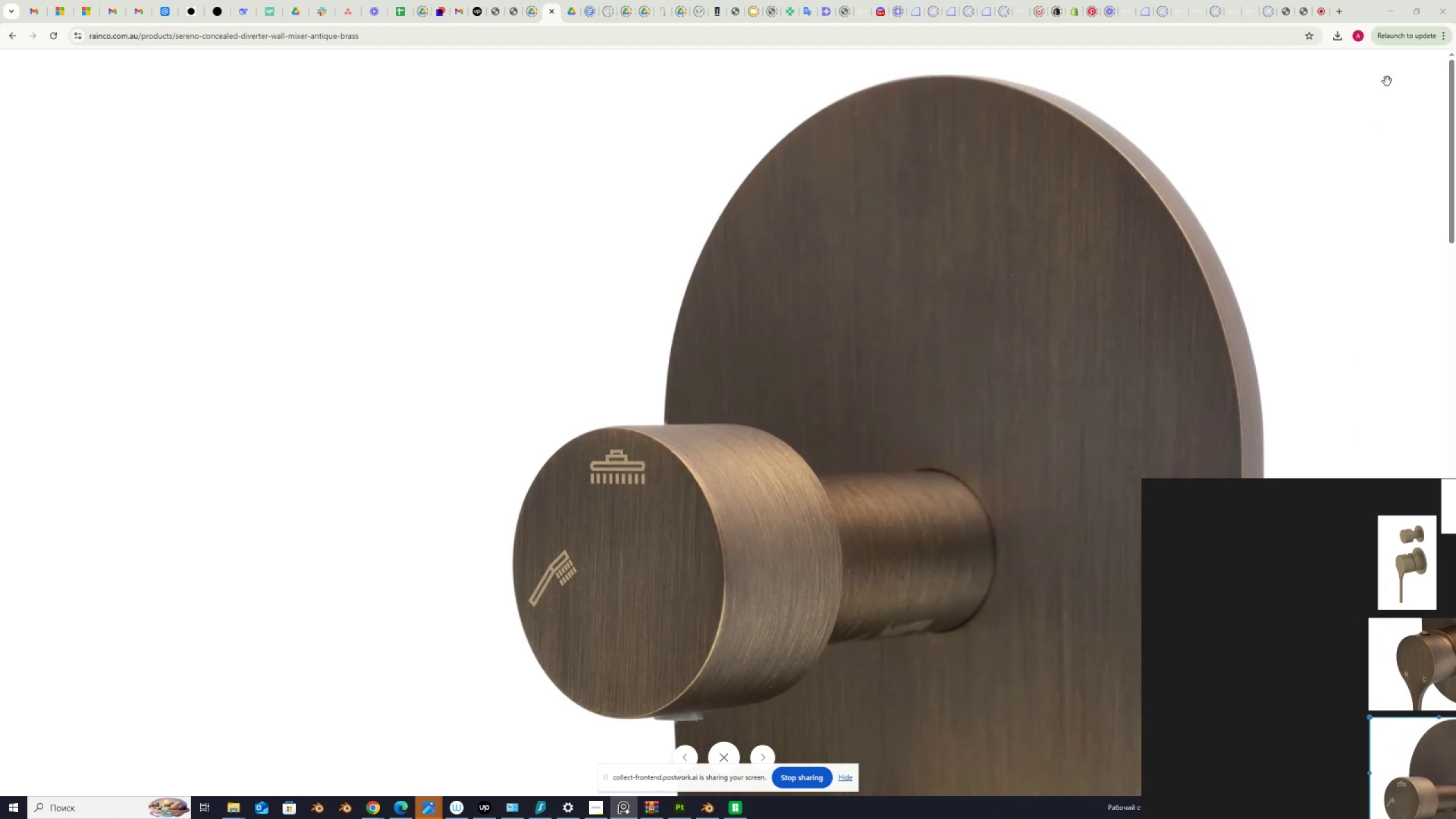 
left_click([1365, 104])
 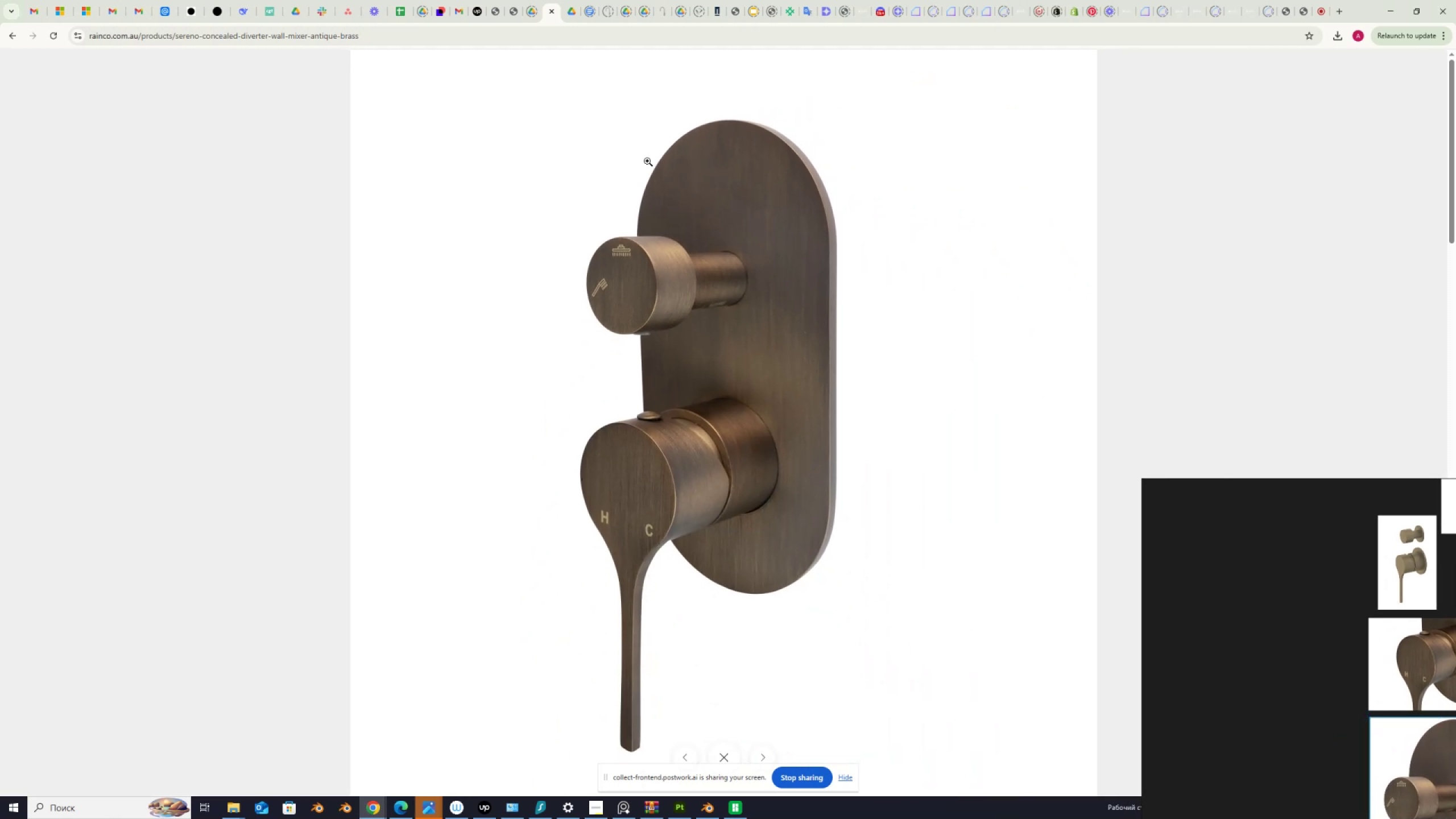 
key(Escape)
 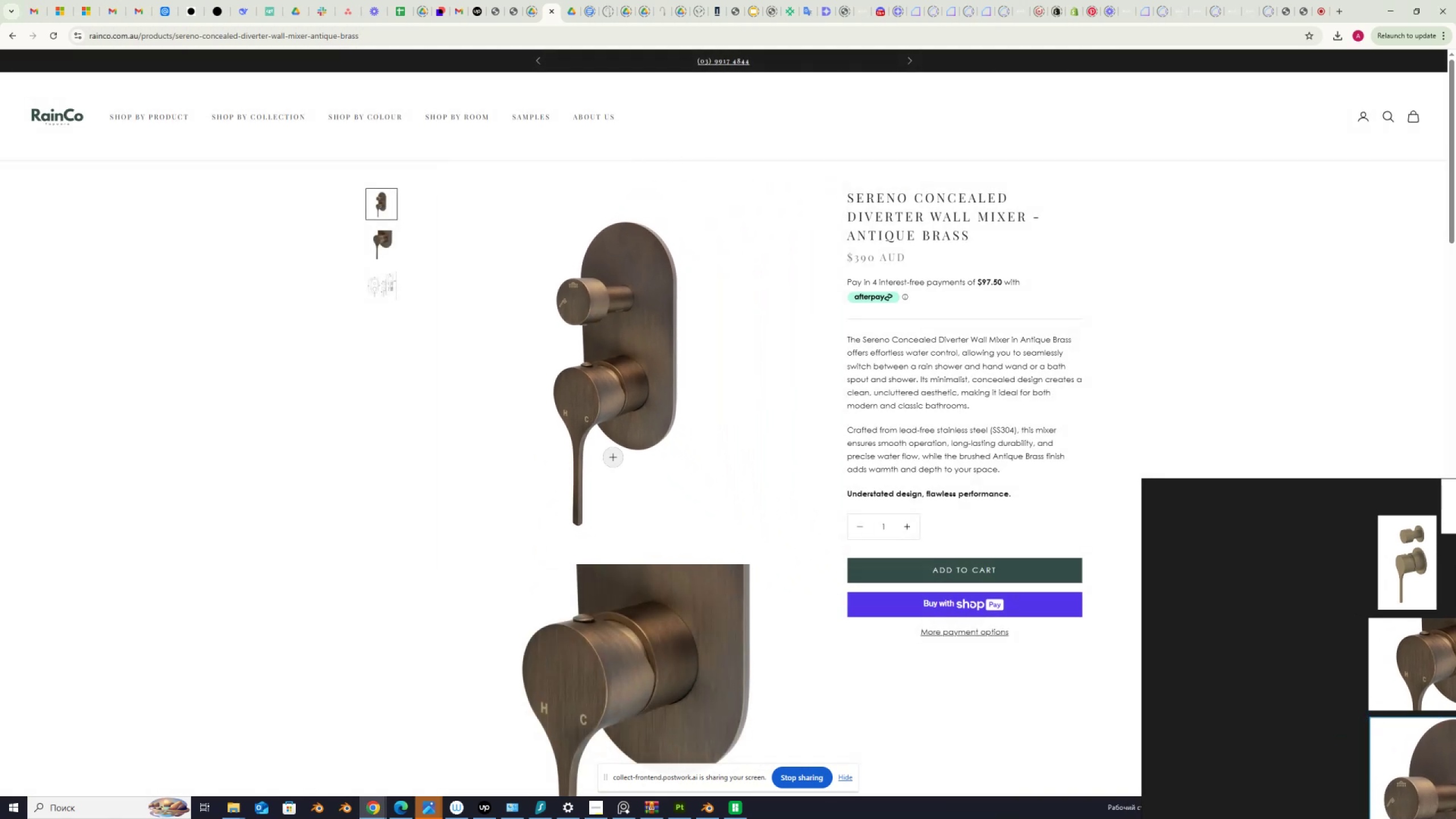 
scroll: coordinate [676, 602], scroll_direction: down, amount: 5.0
 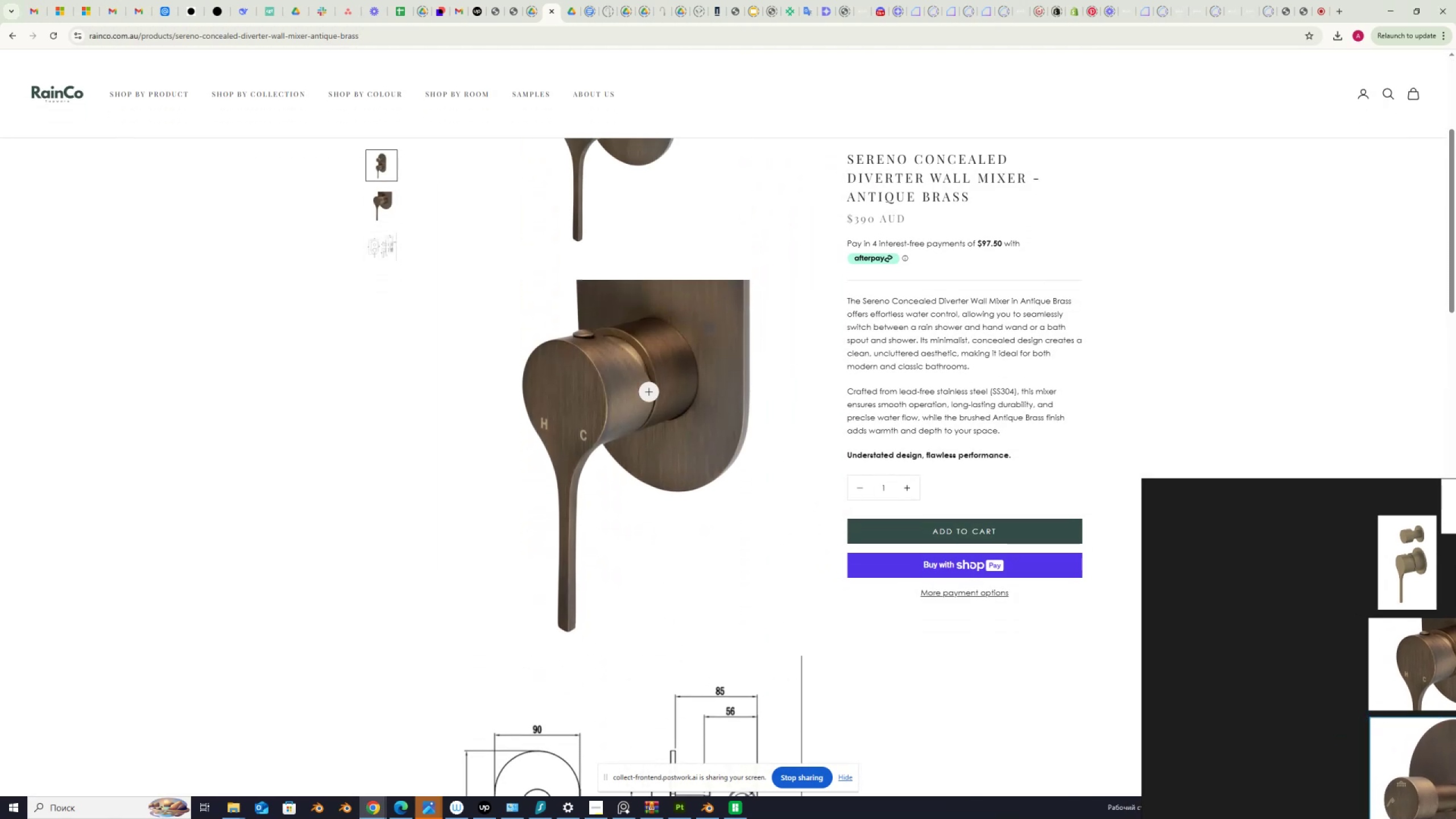 
left_click([649, 390])
 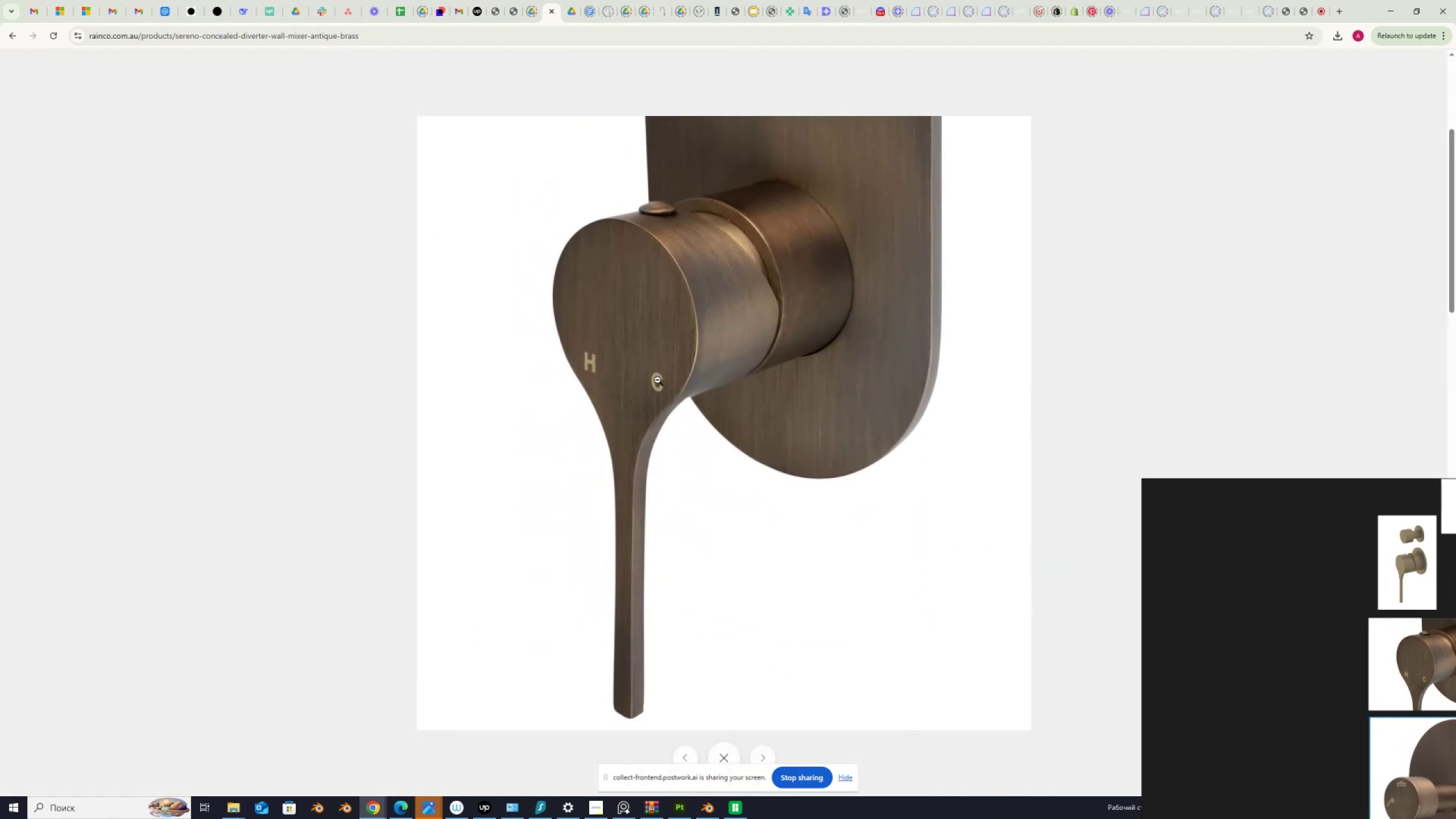 
left_click([713, 336])
 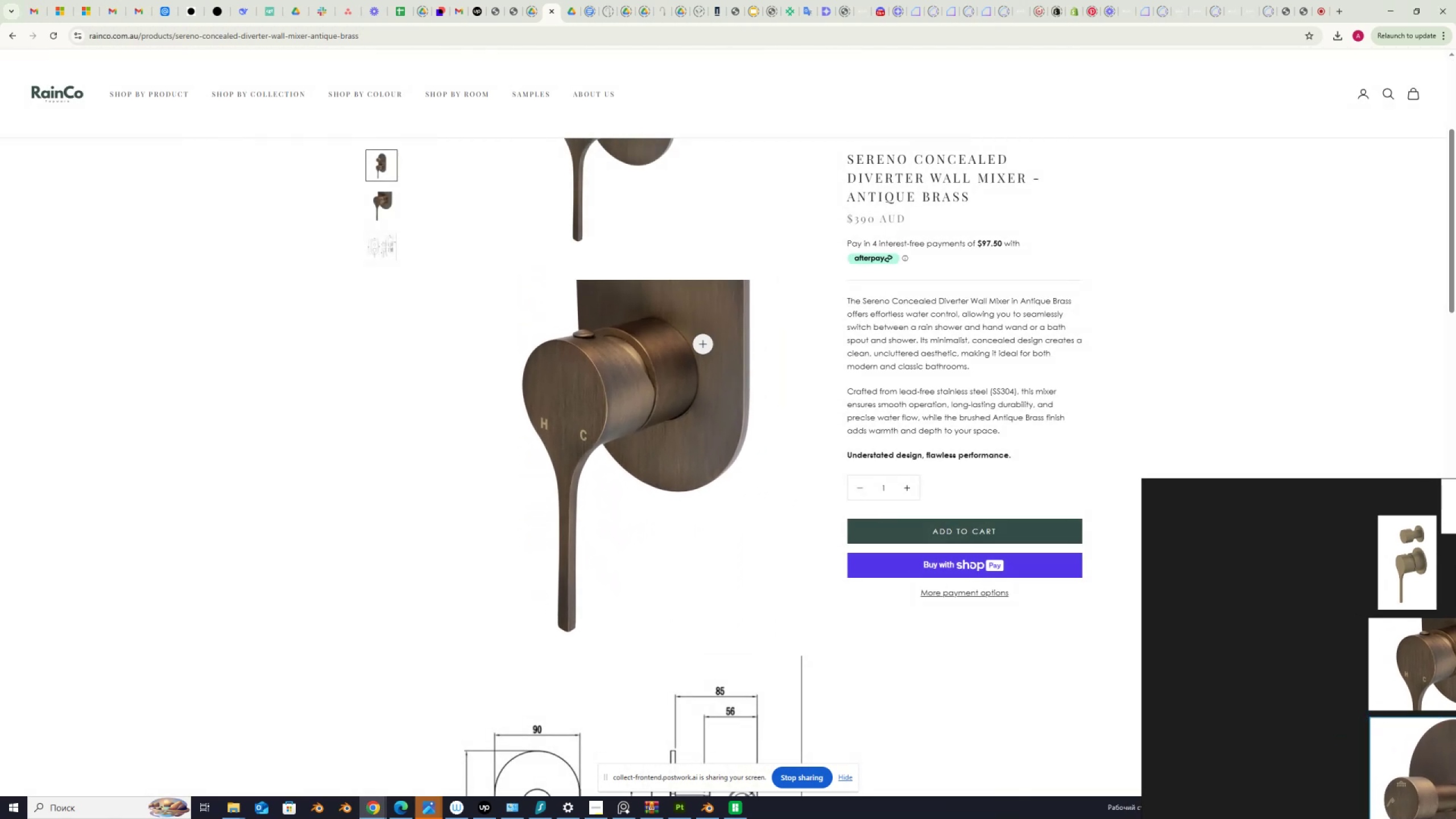 
left_click([679, 362])
 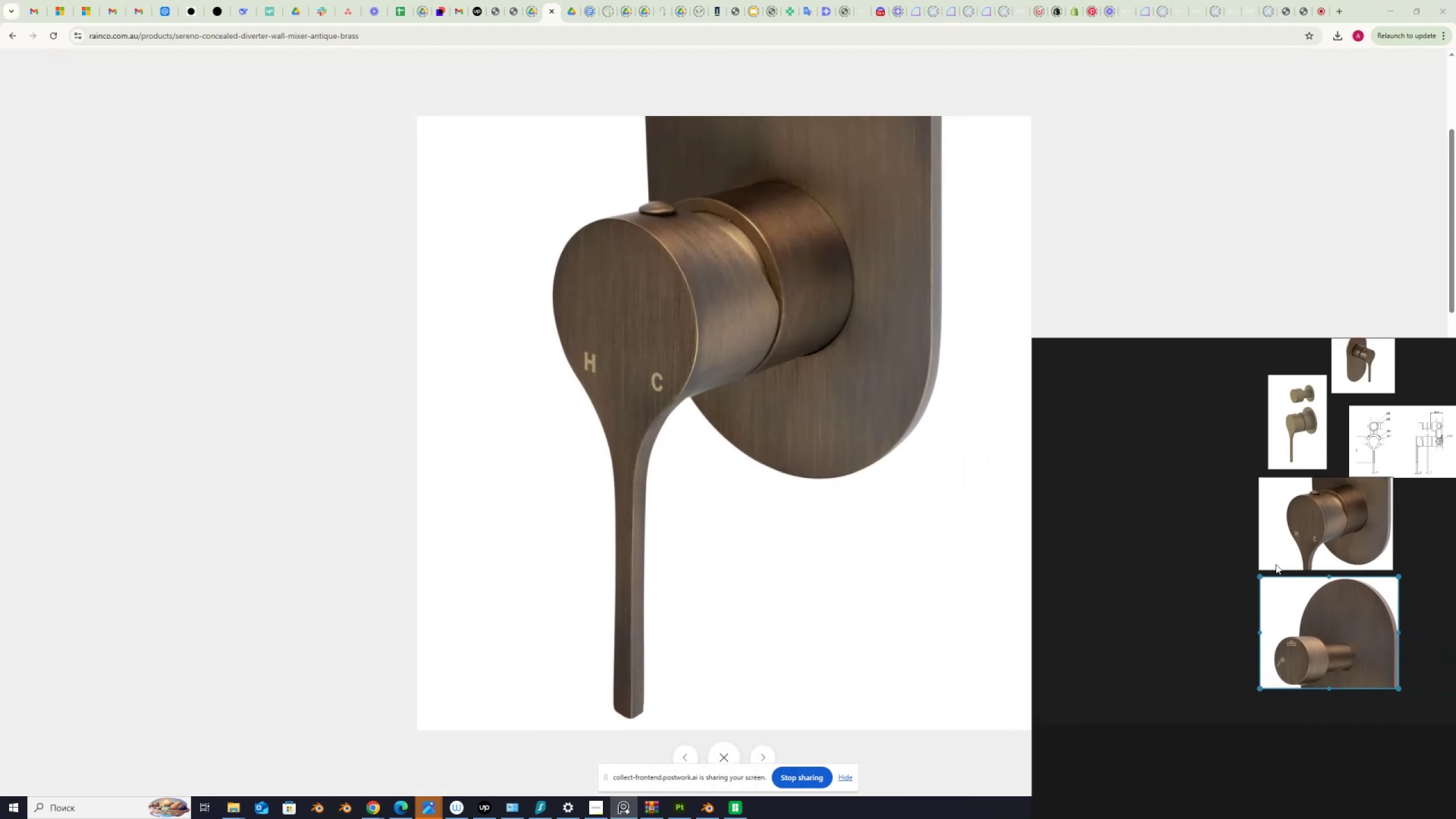 
left_click([215, 490])
 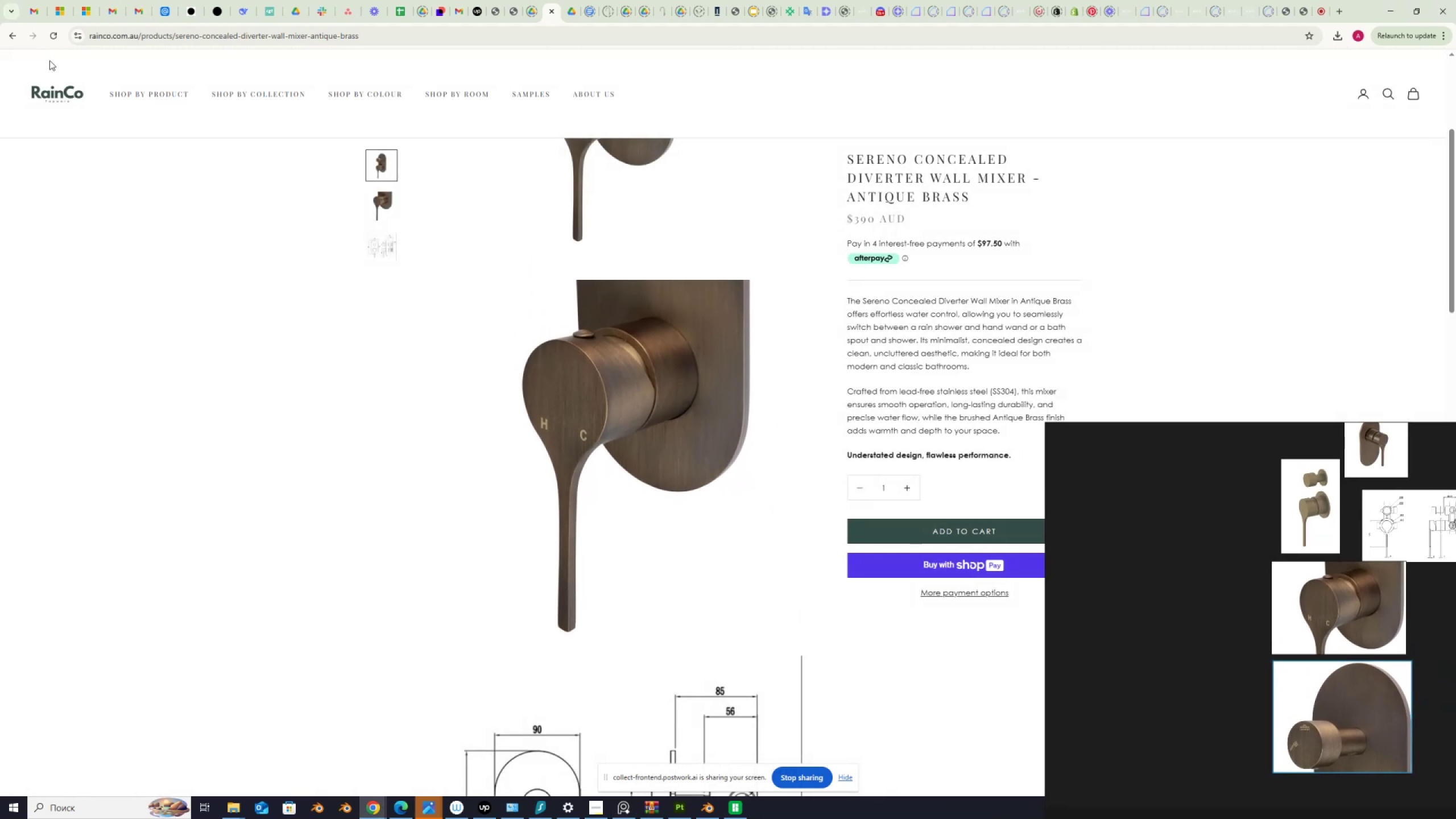 
scroll: coordinate [623, 508], scroll_direction: down, amount: 6.0
 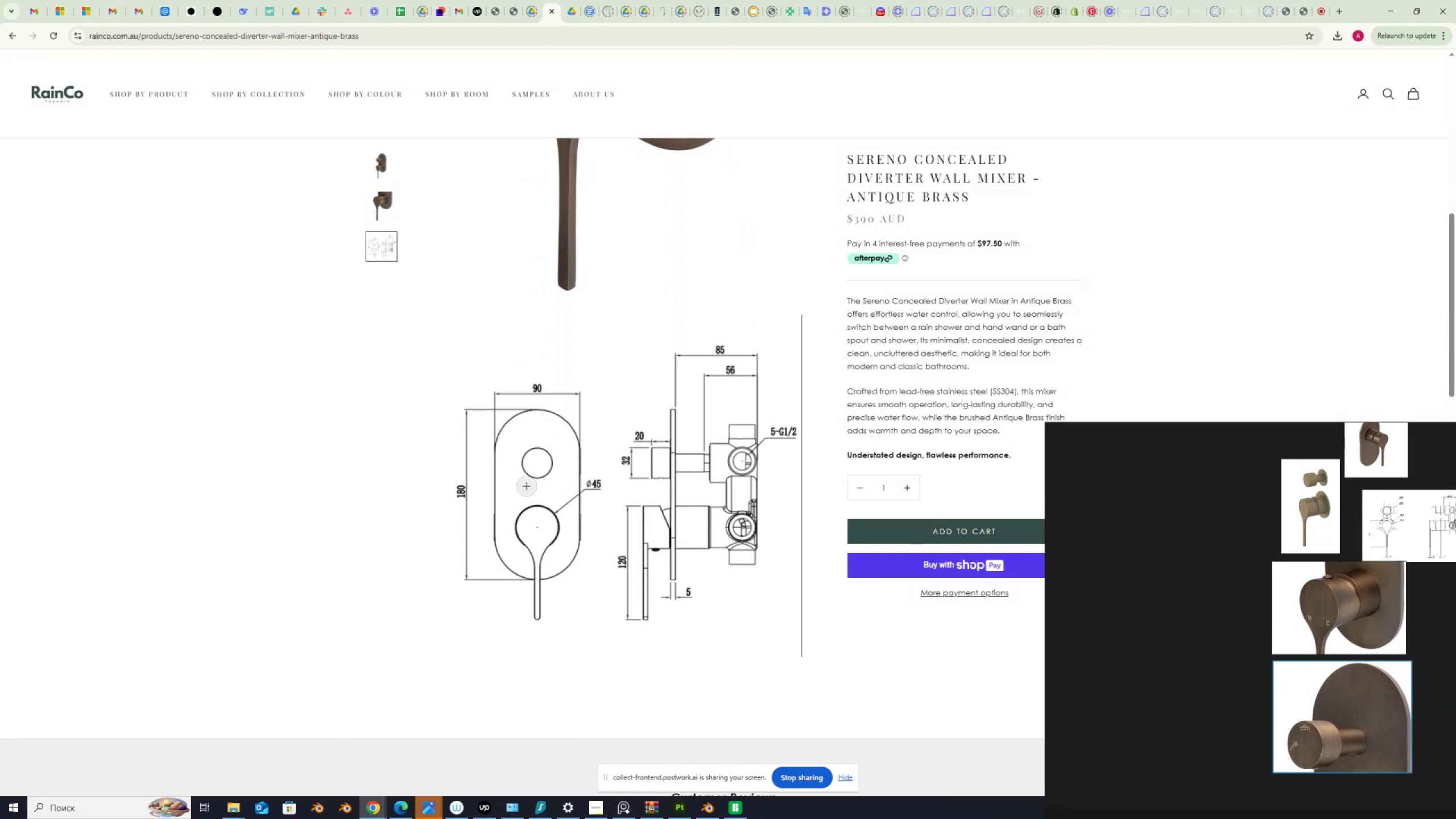 
left_click([583, 490])
 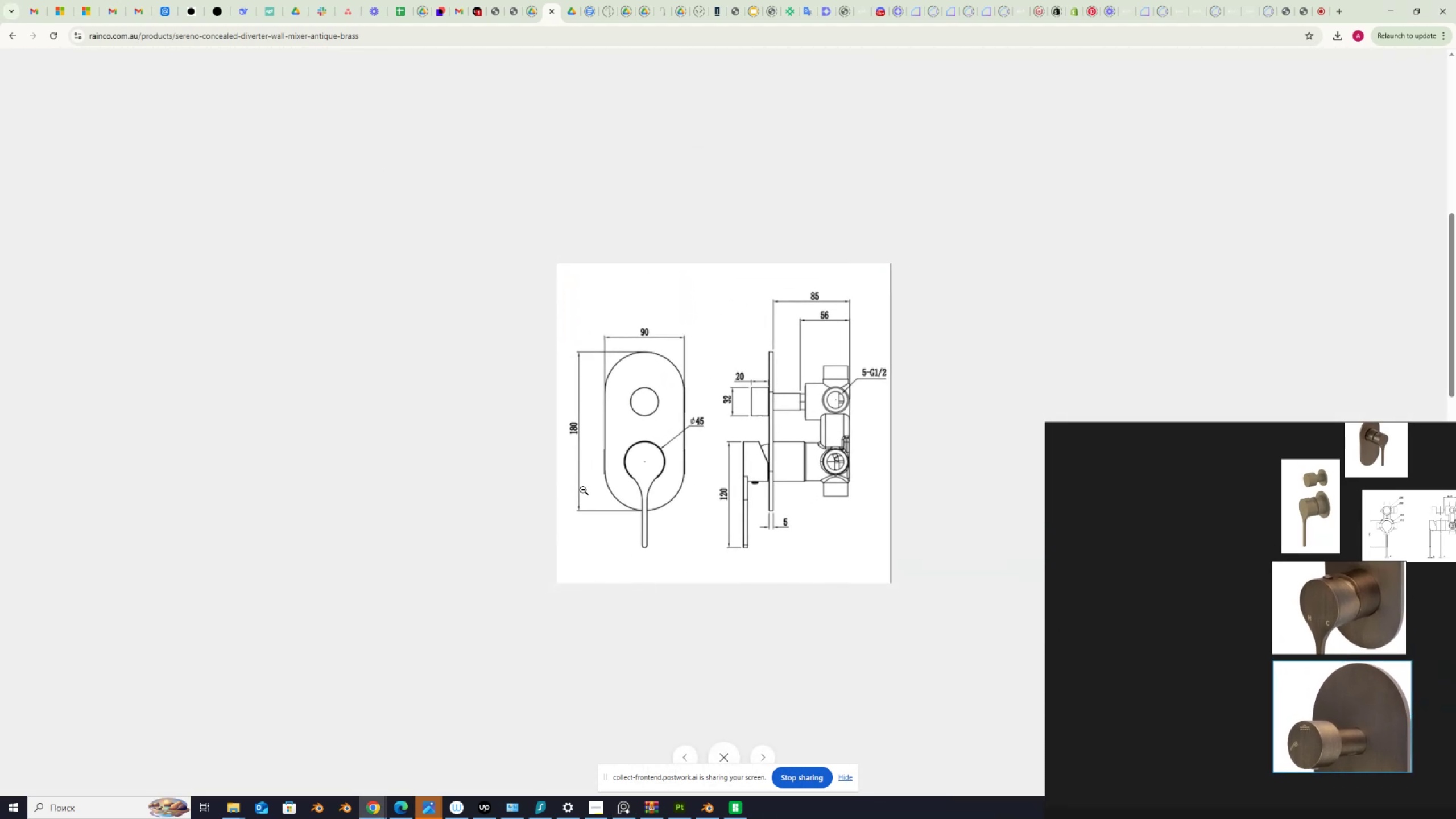 
left_click([640, 489])
 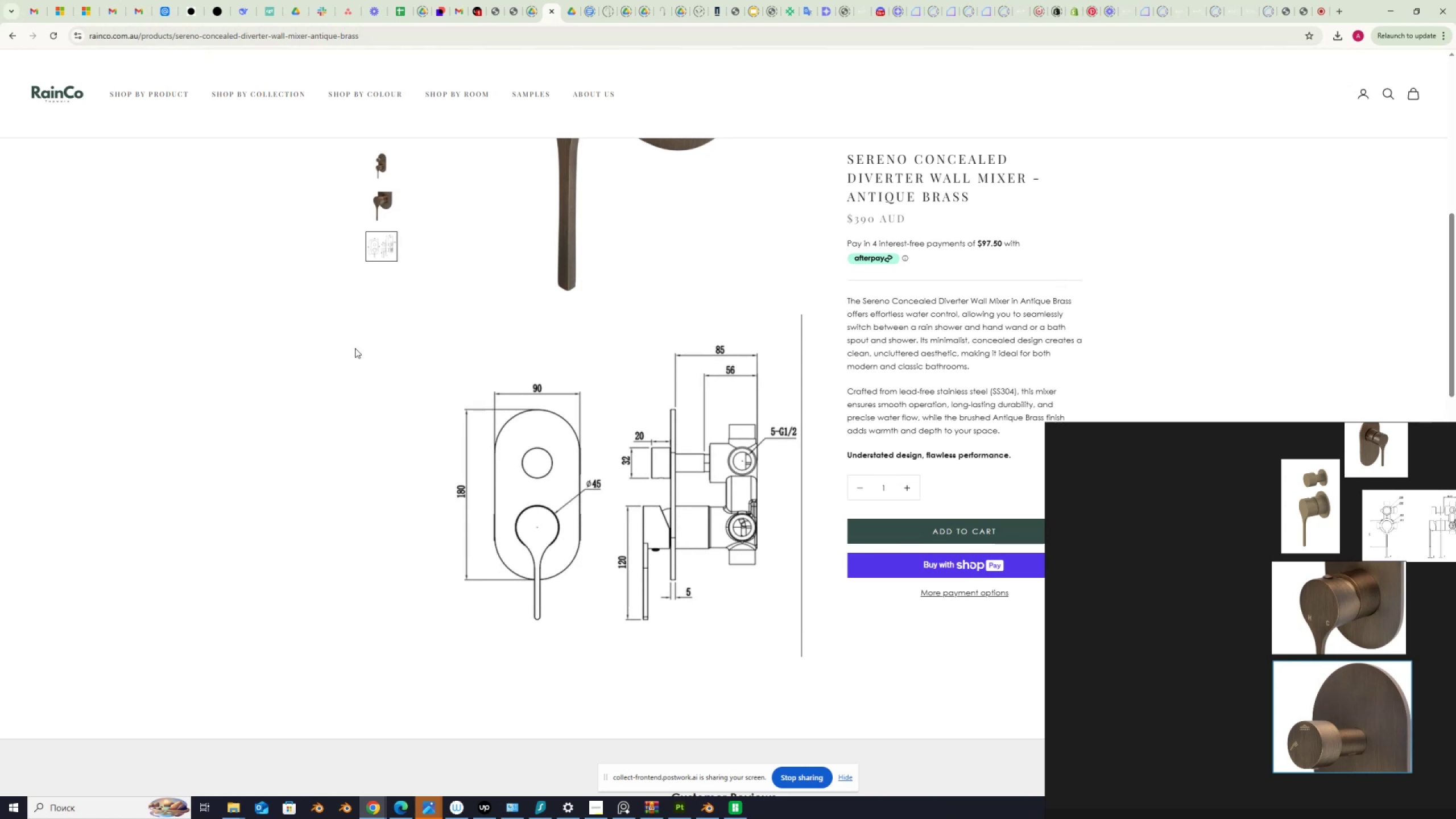 
key(PrintScreen)
 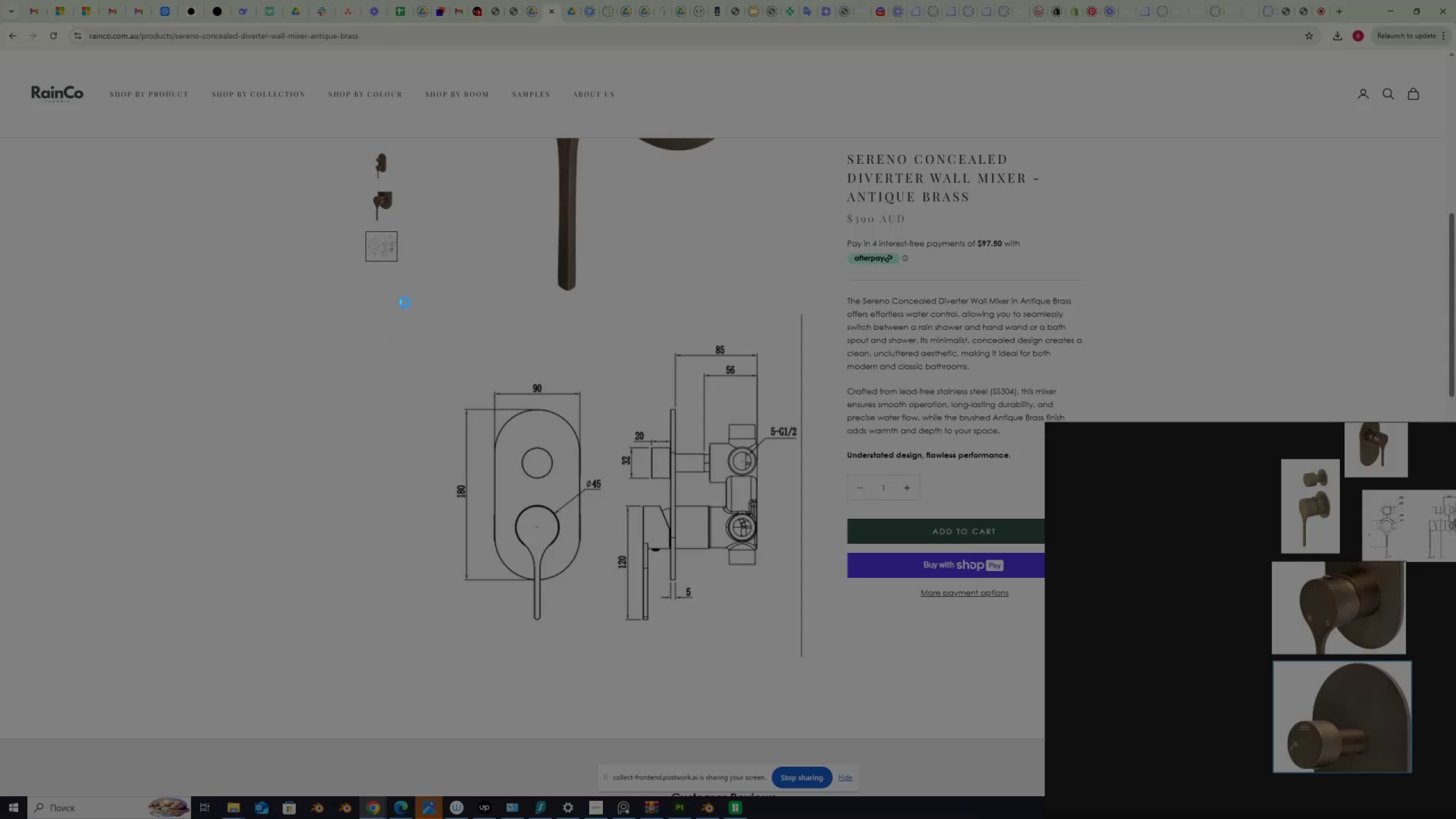 
left_click_drag(start_coordinate=[419, 286], to_coordinate=[804, 661])
 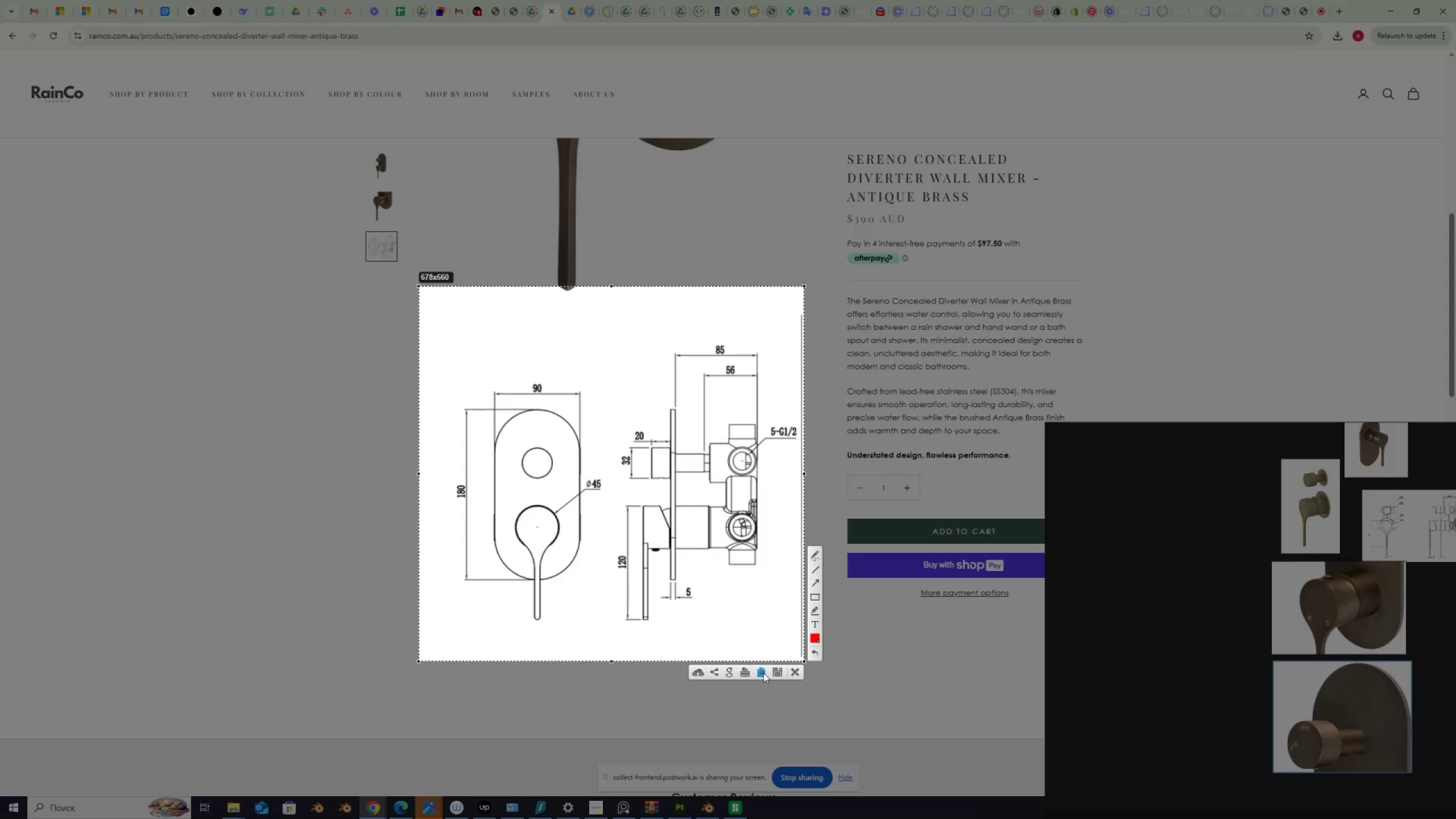 
left_click([762, 670])
 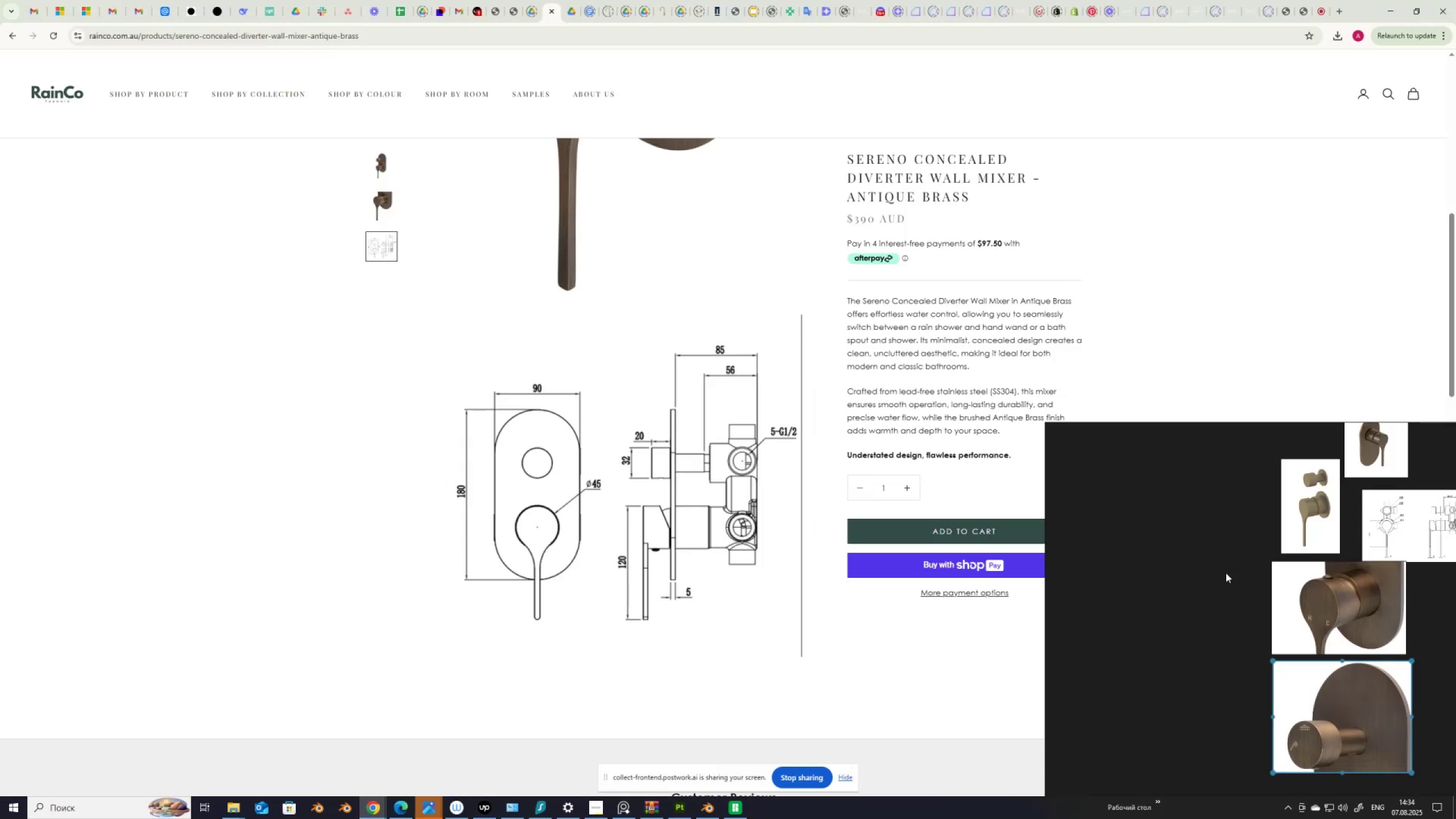 
scroll: coordinate [1321, 600], scroll_direction: none, amount: 0.0
 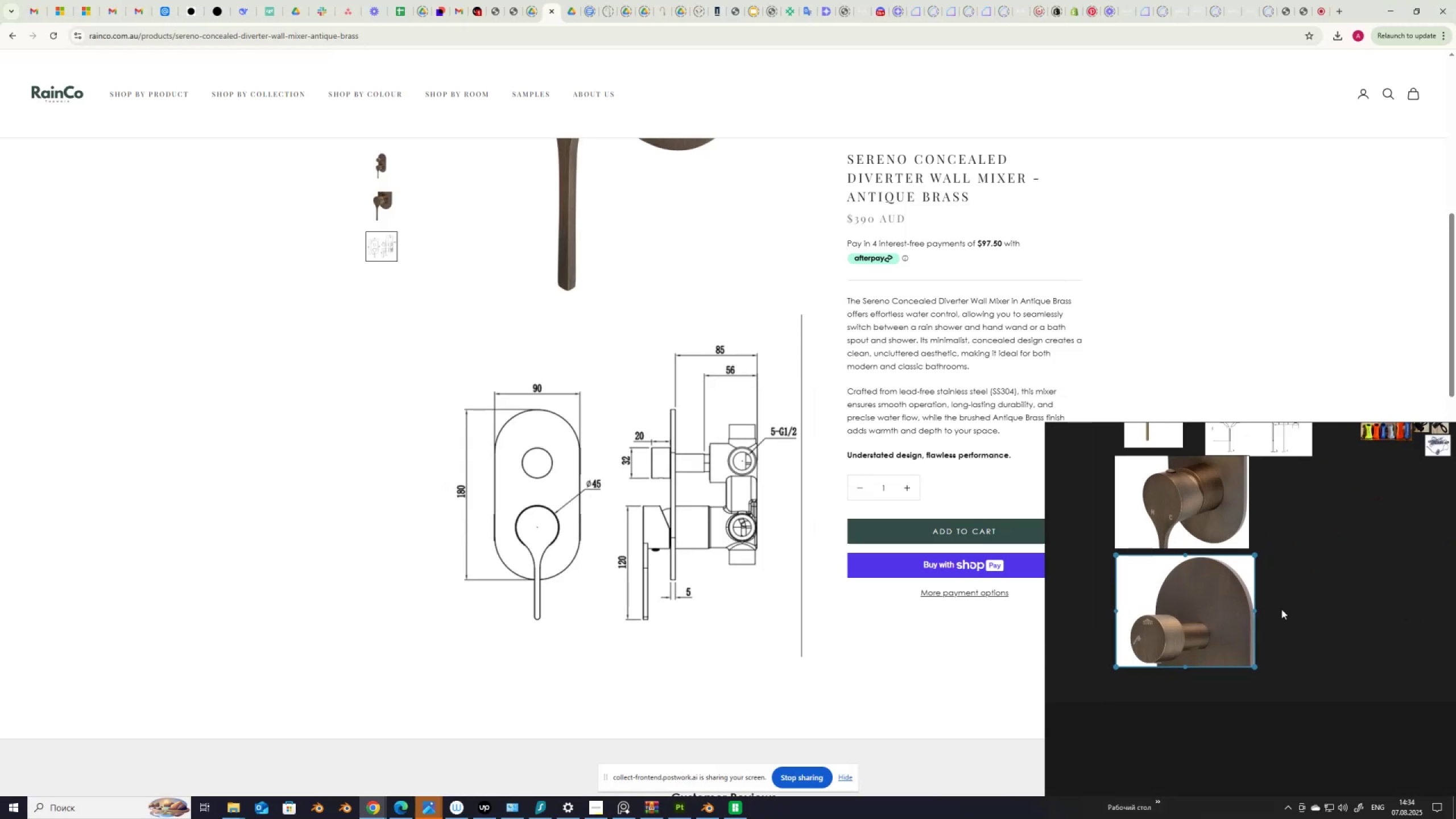 
left_click([1281, 609])
 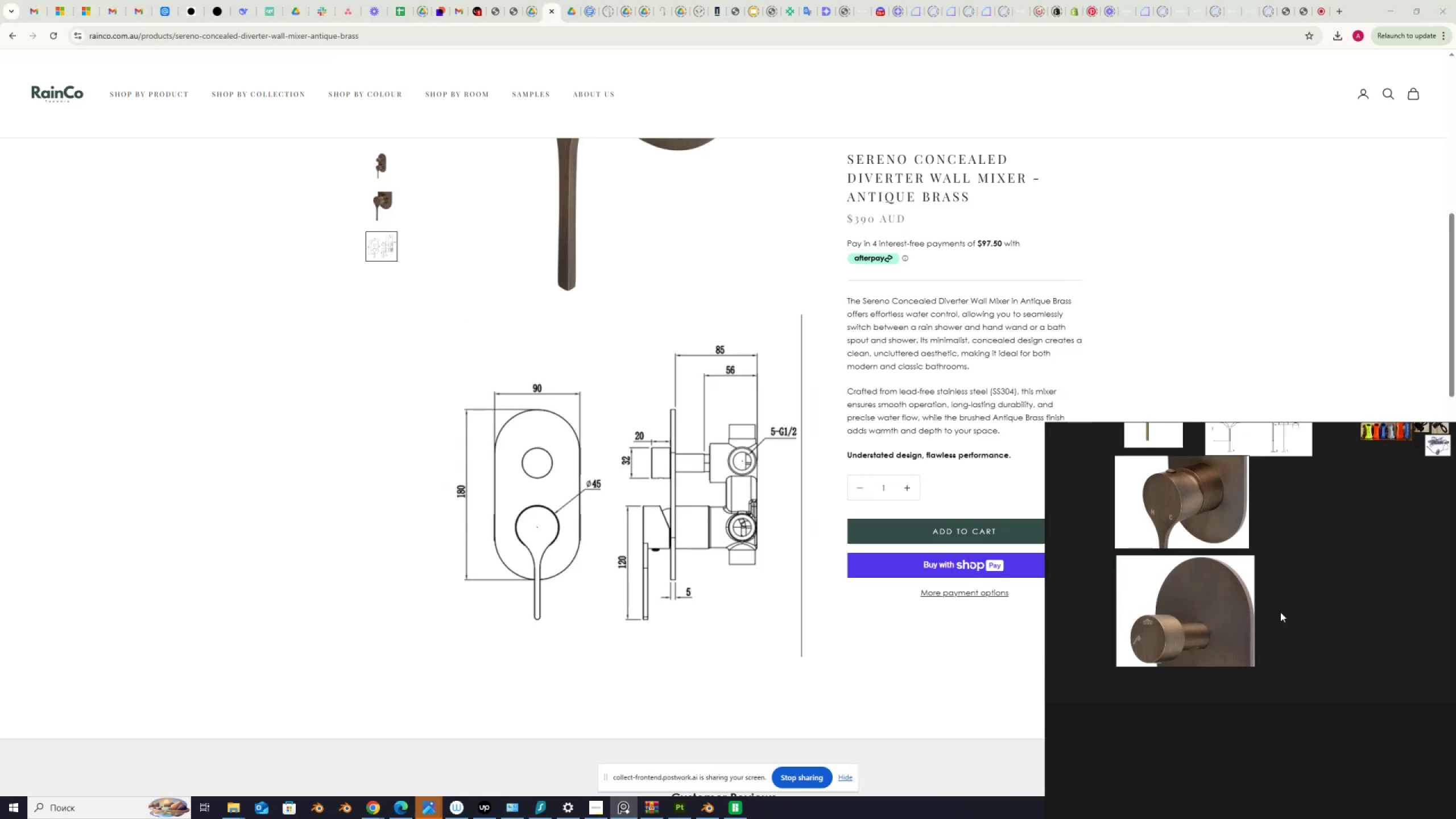 
key(Control+V)
 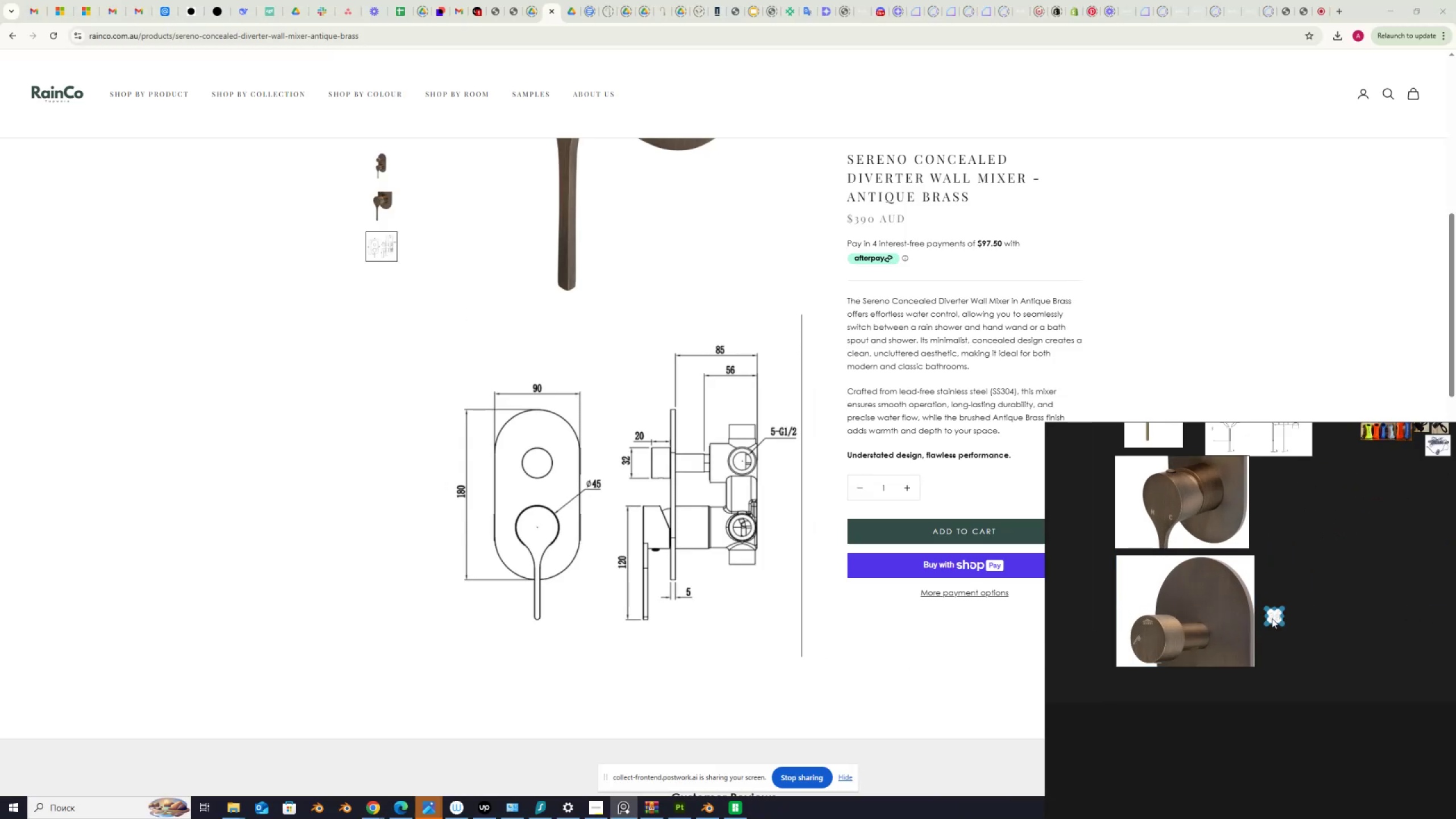 
scroll: coordinate [1271, 620], scroll_direction: up, amount: 3.0
 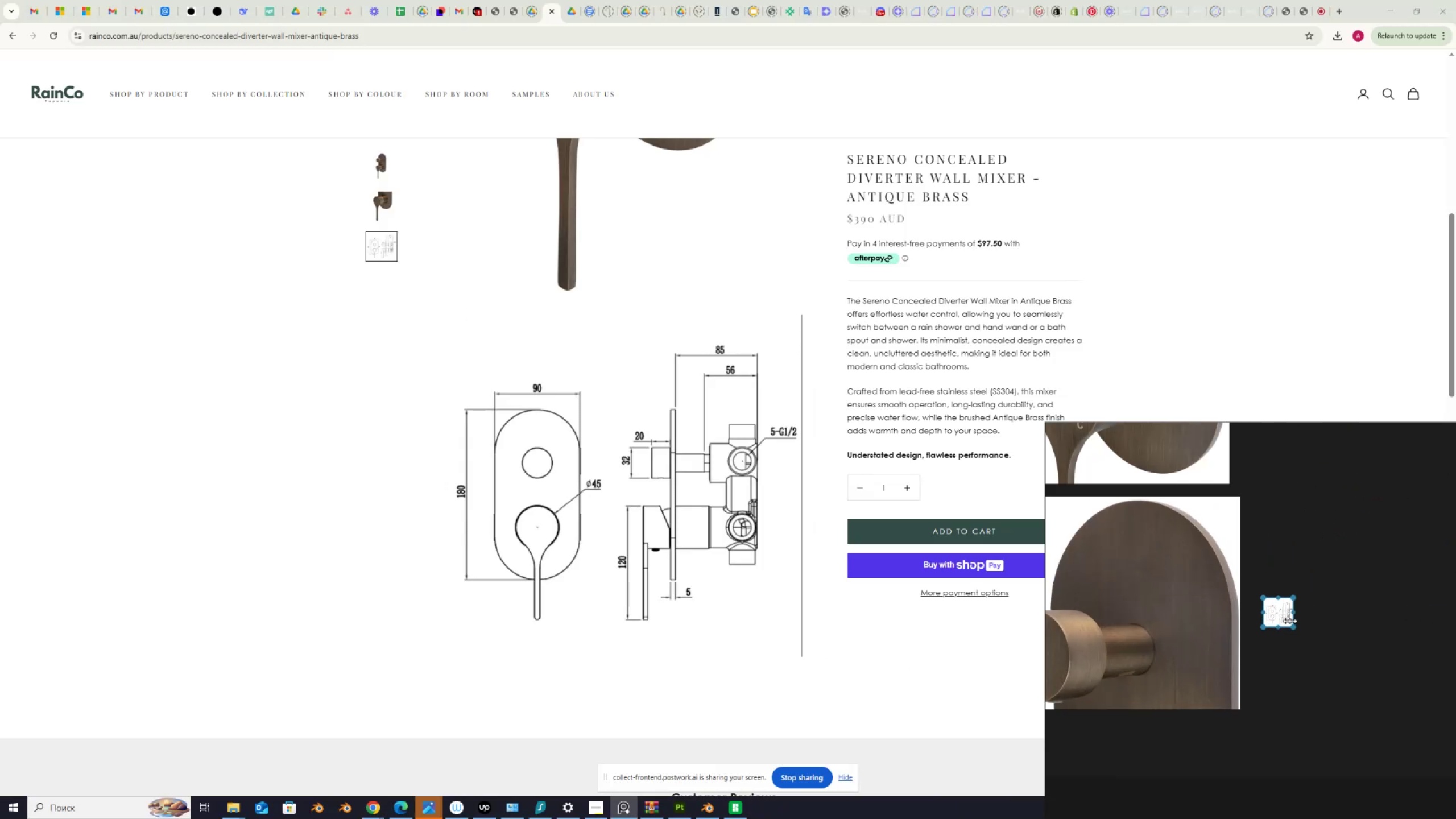 
left_click_drag(start_coordinate=[1292, 626], to_coordinate=[1431, 767])
 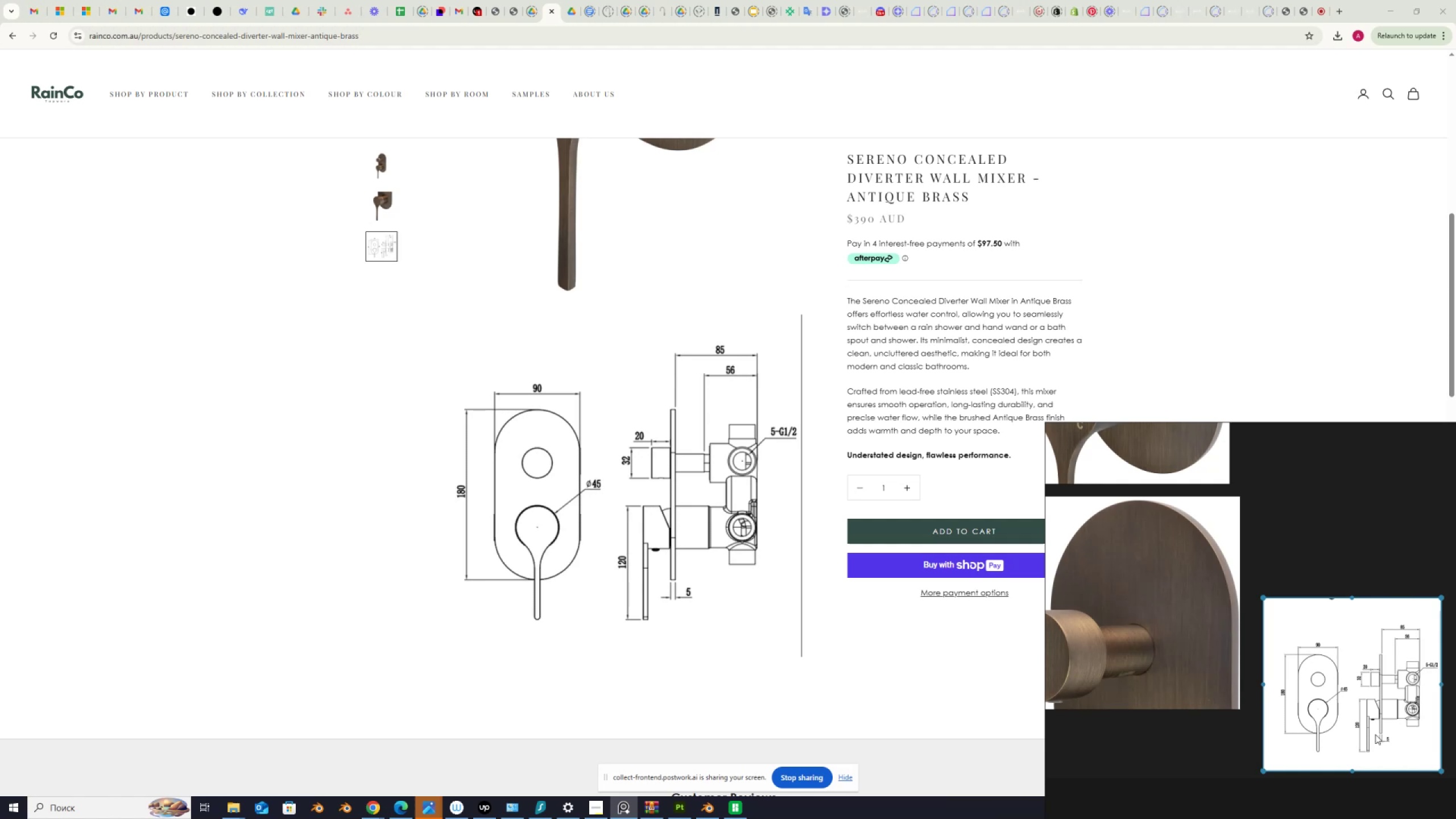 
left_click_drag(start_coordinate=[1352, 712], to_coordinate=[1332, 614])
 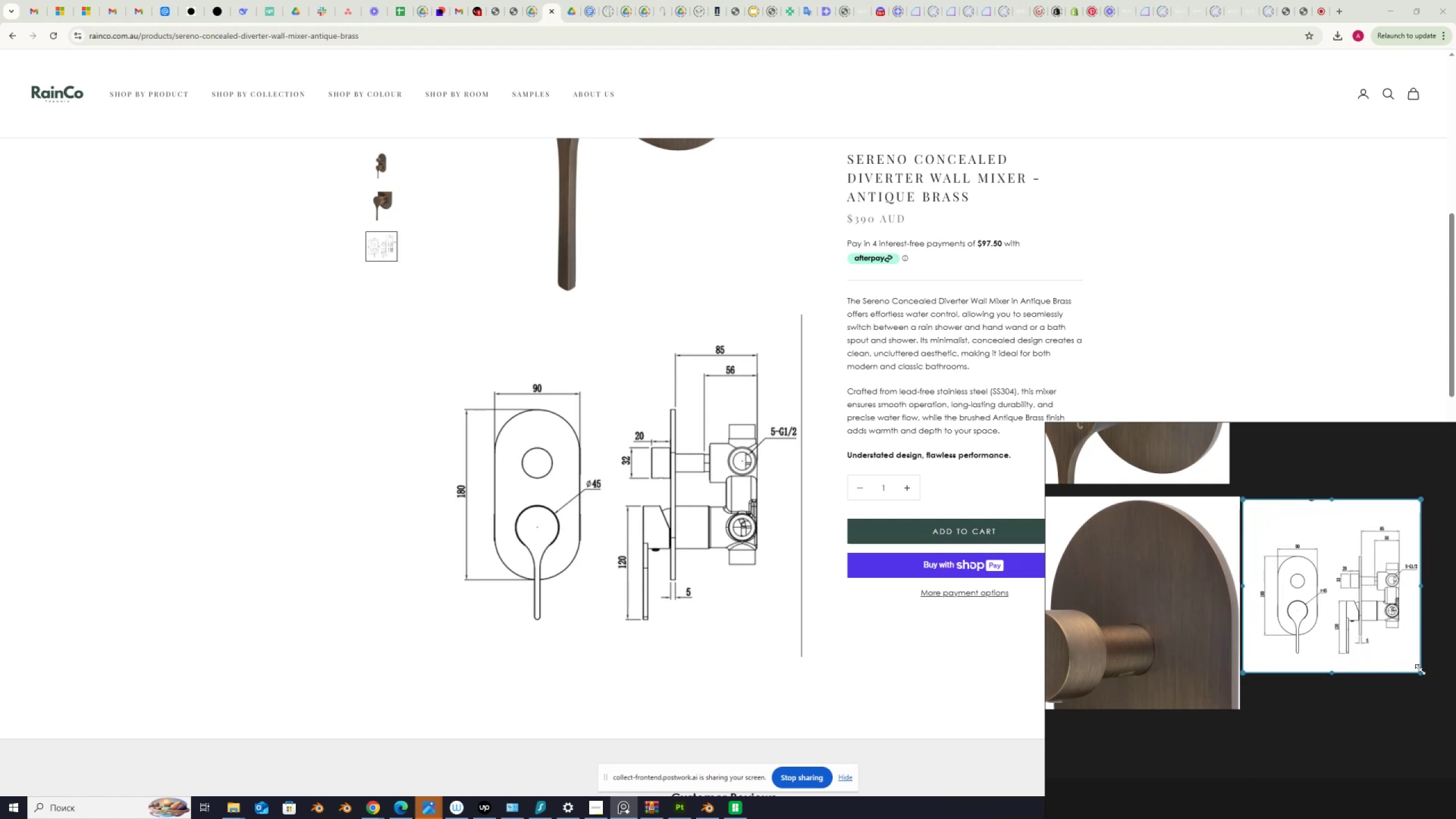 
left_click_drag(start_coordinate=[1421, 671], to_coordinate=[1455, 770])
 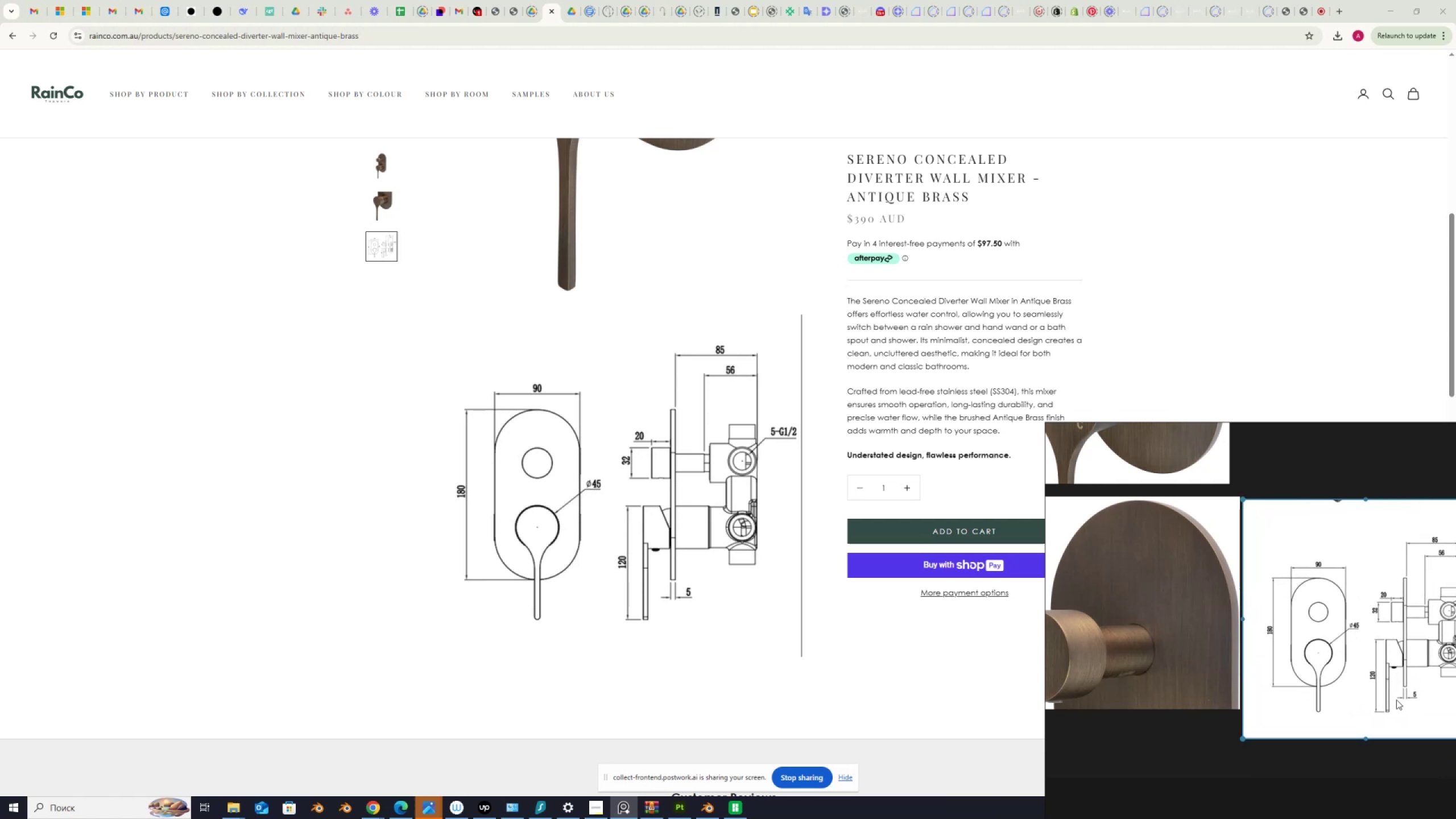 
left_click_drag(start_coordinate=[1391, 694], to_coordinate=[1395, 669])
 